 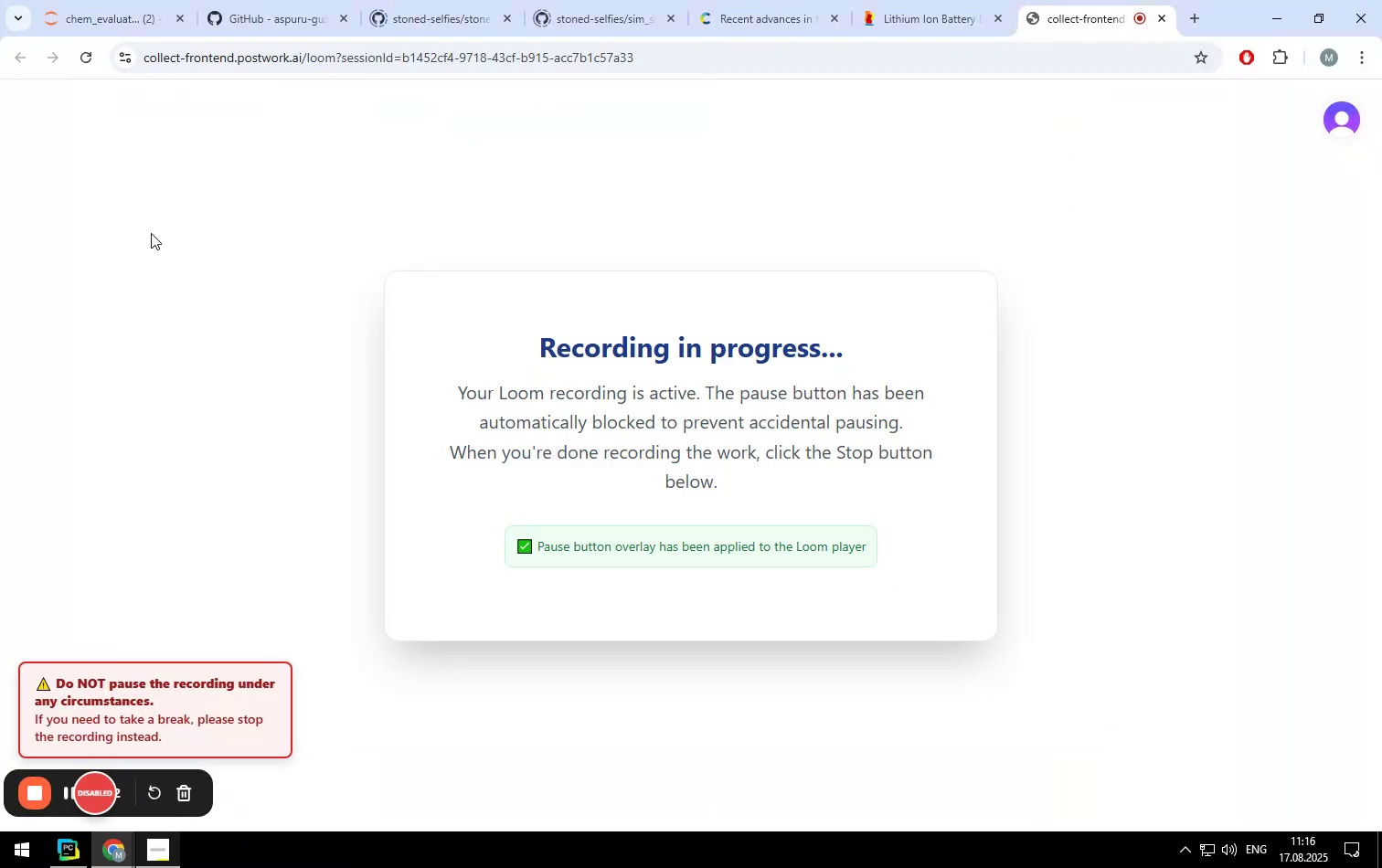 
left_click([88, 20])
 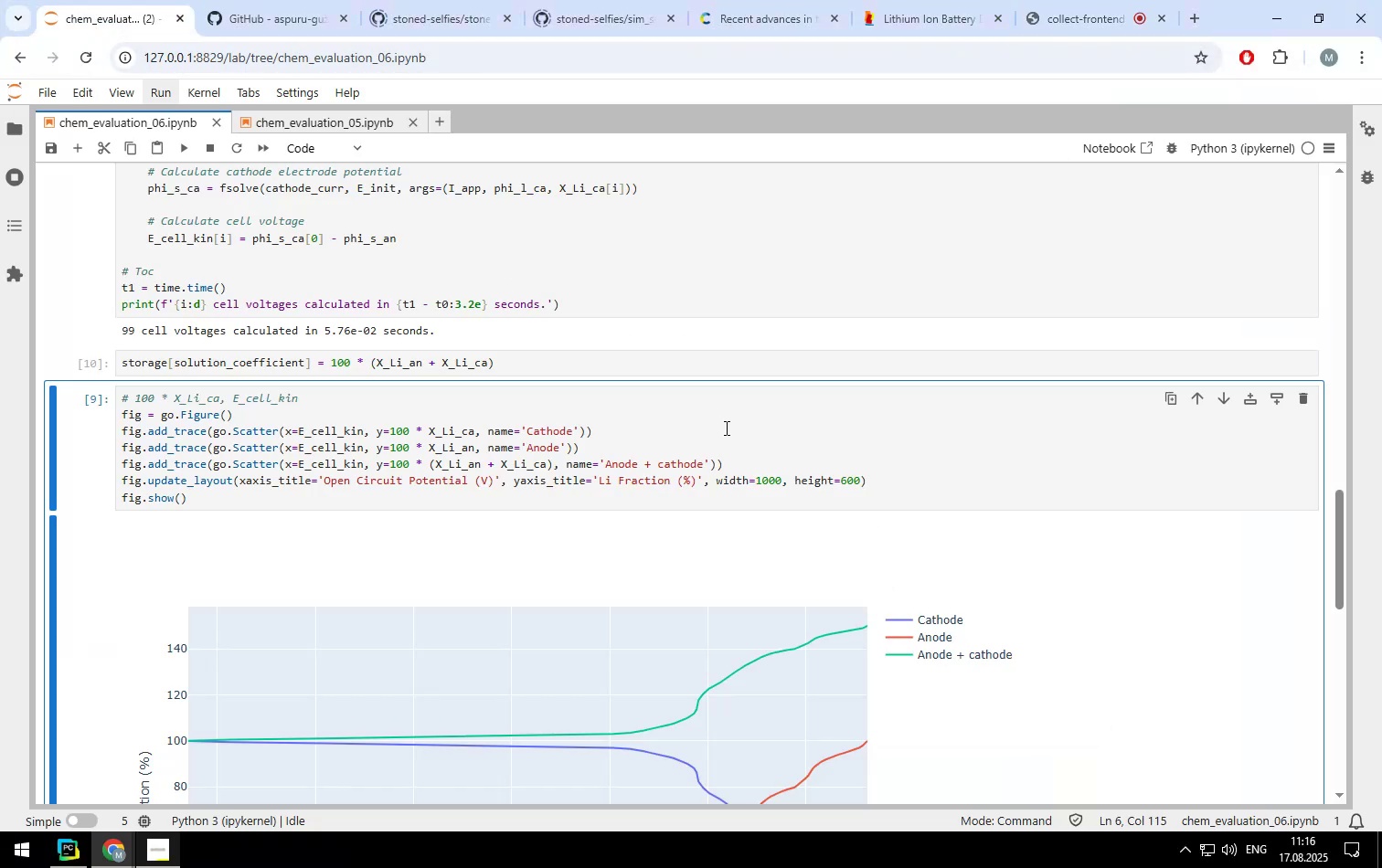 
scroll: coordinate [725, 428], scroll_direction: up, amount: 19.0
 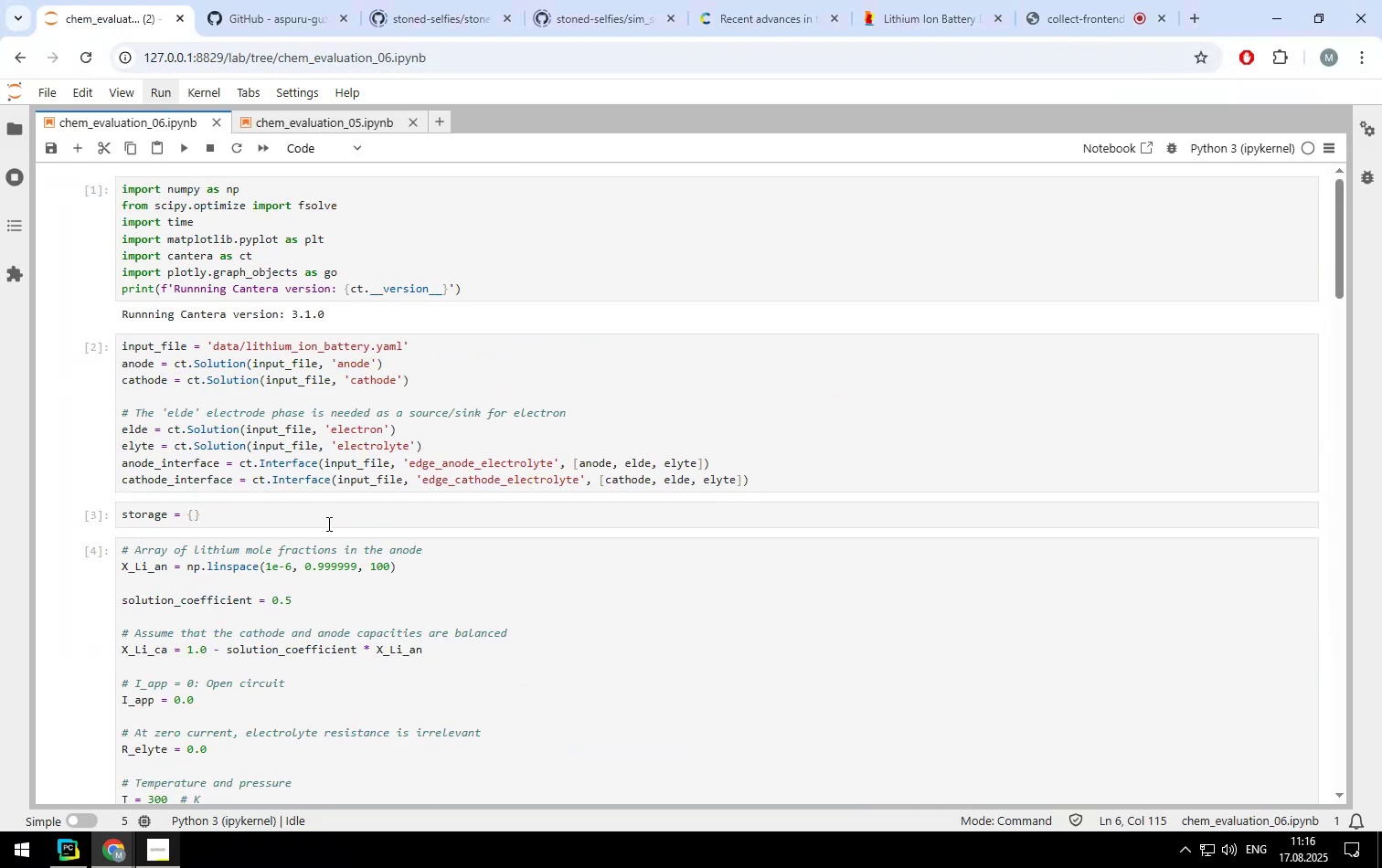 
left_click([328, 563])
 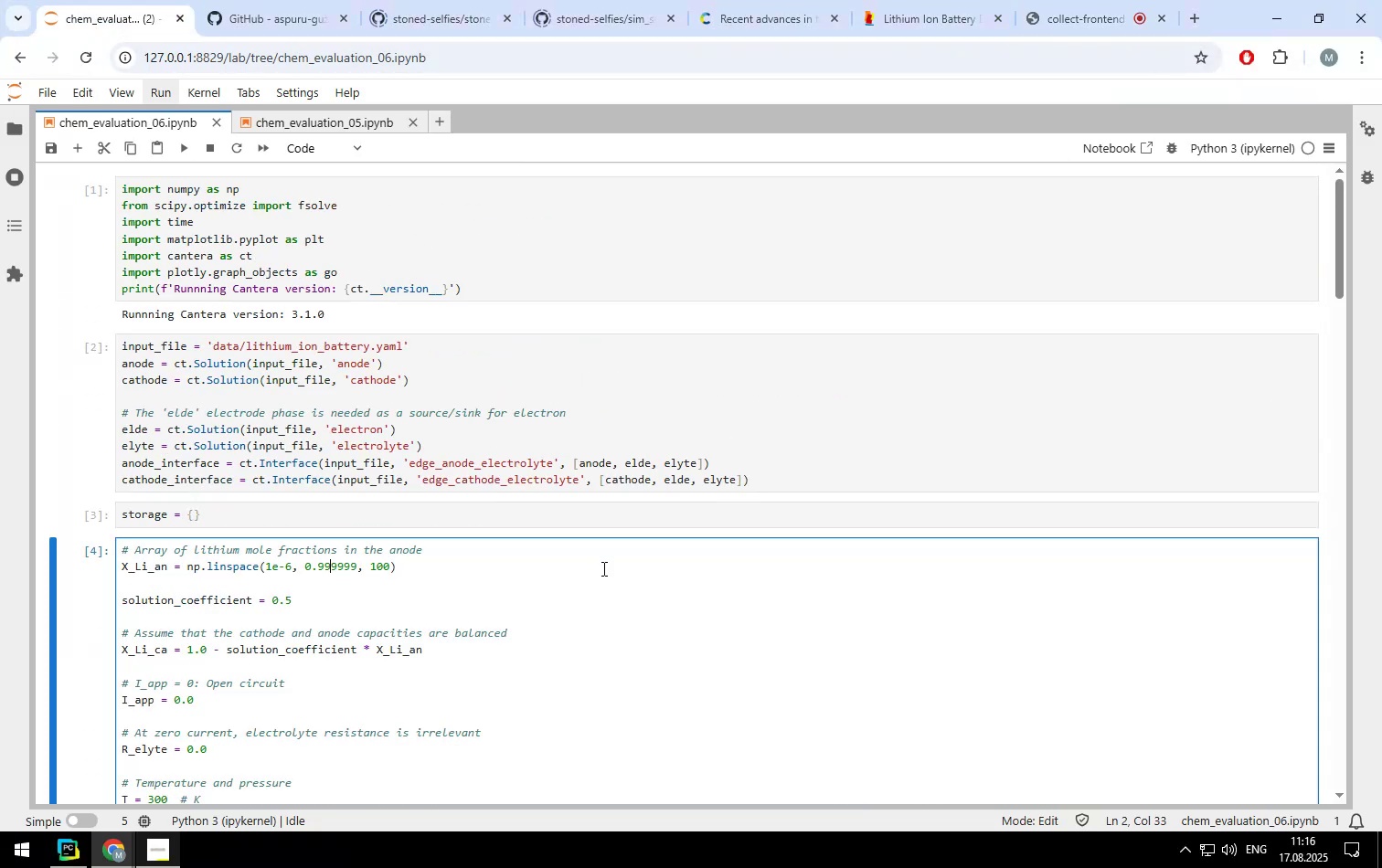 
scroll: coordinate [498, 567], scroll_direction: down, amount: 23.0
 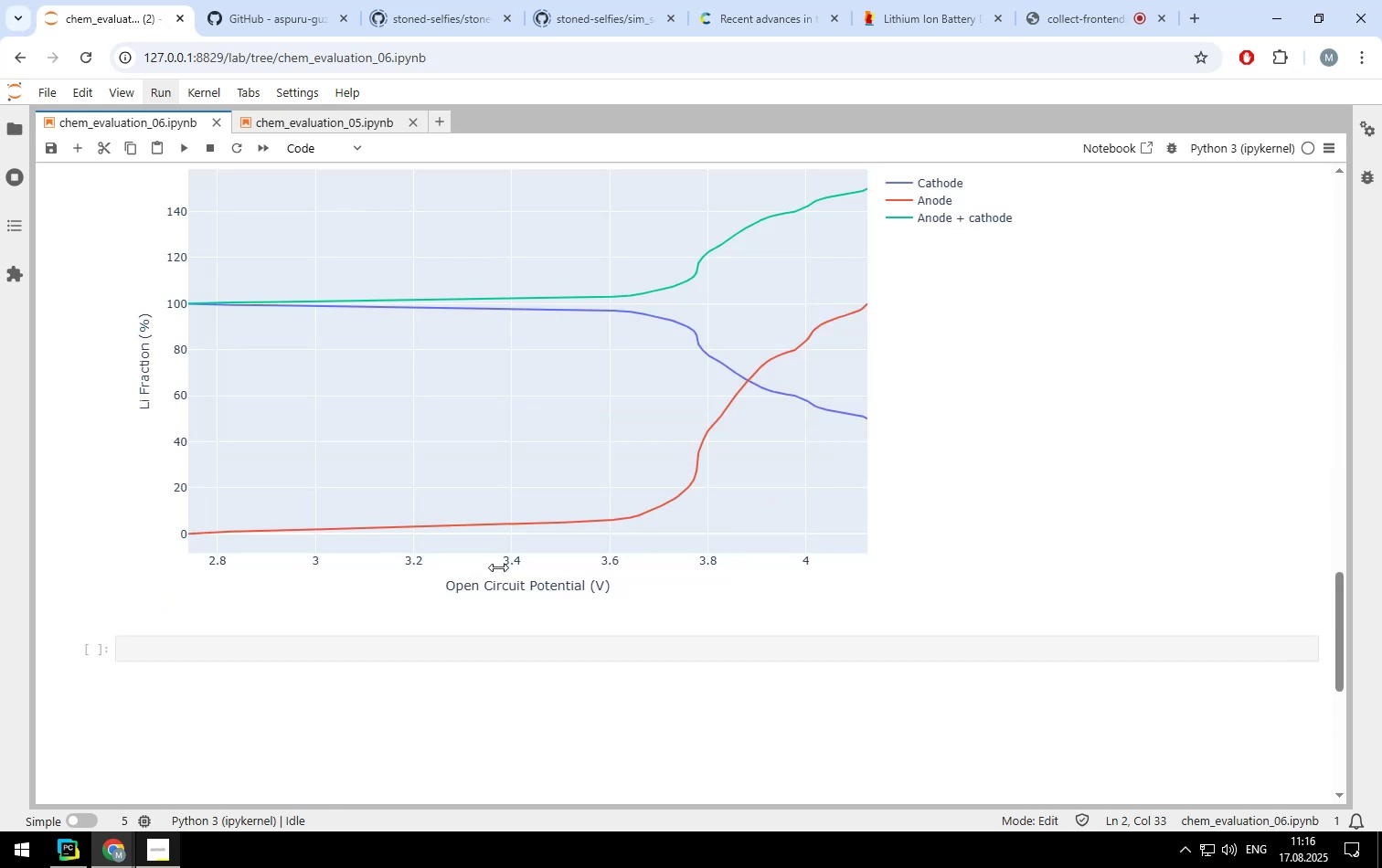 
scroll: coordinate [498, 567], scroll_direction: up, amount: 19.0
 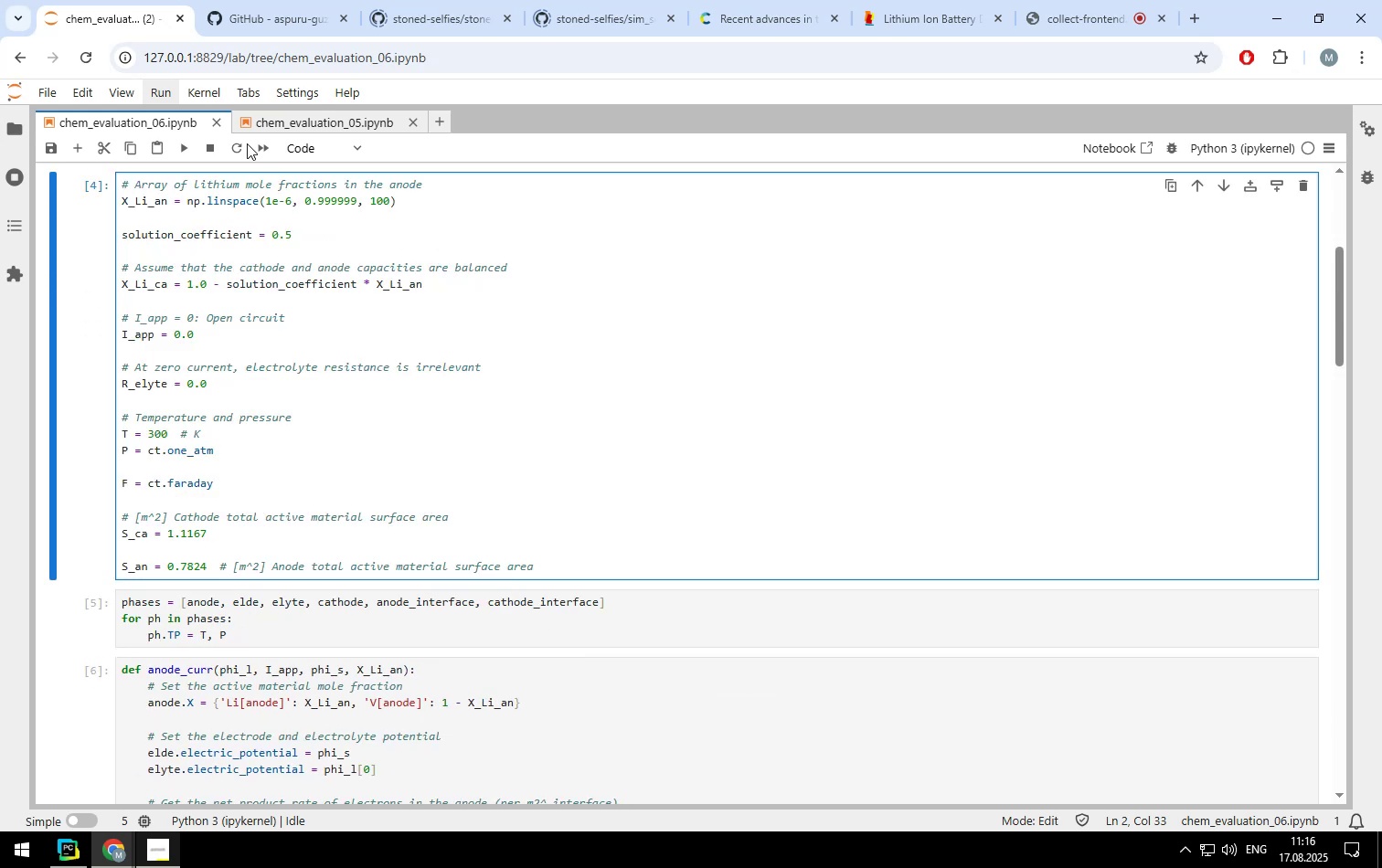 
left_click([259, 144])
 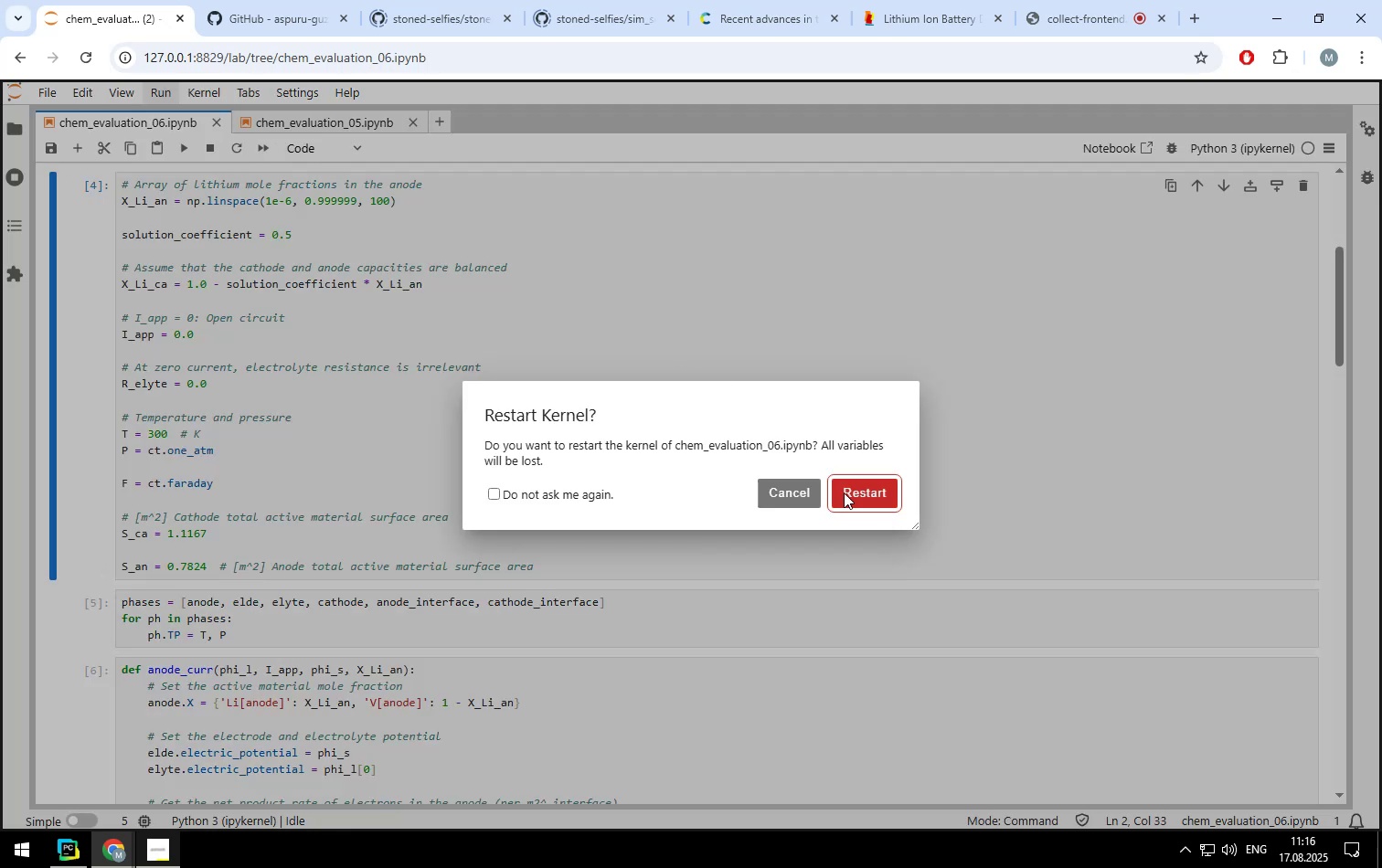 
left_click([857, 505])
 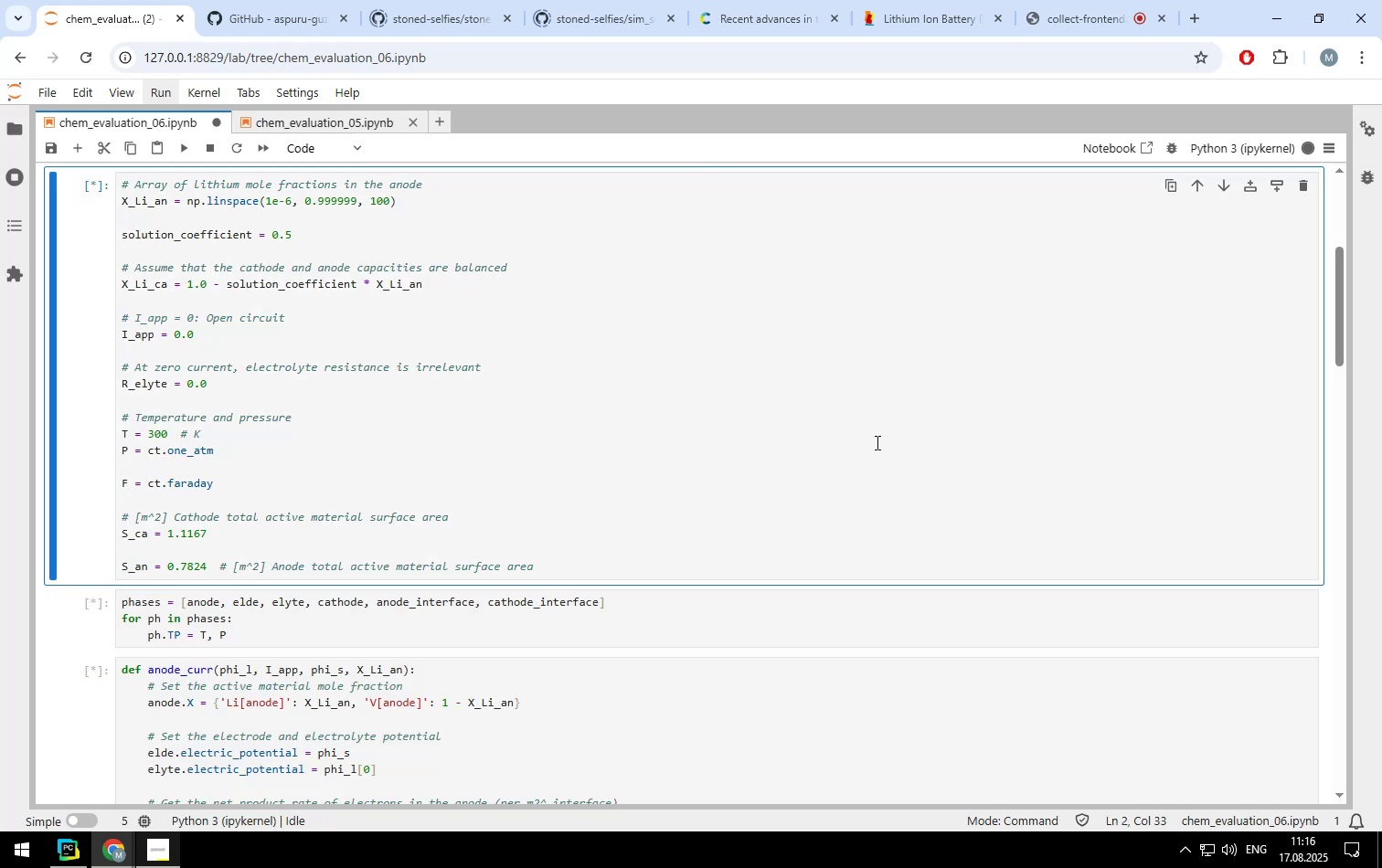 
wait(9.34)
 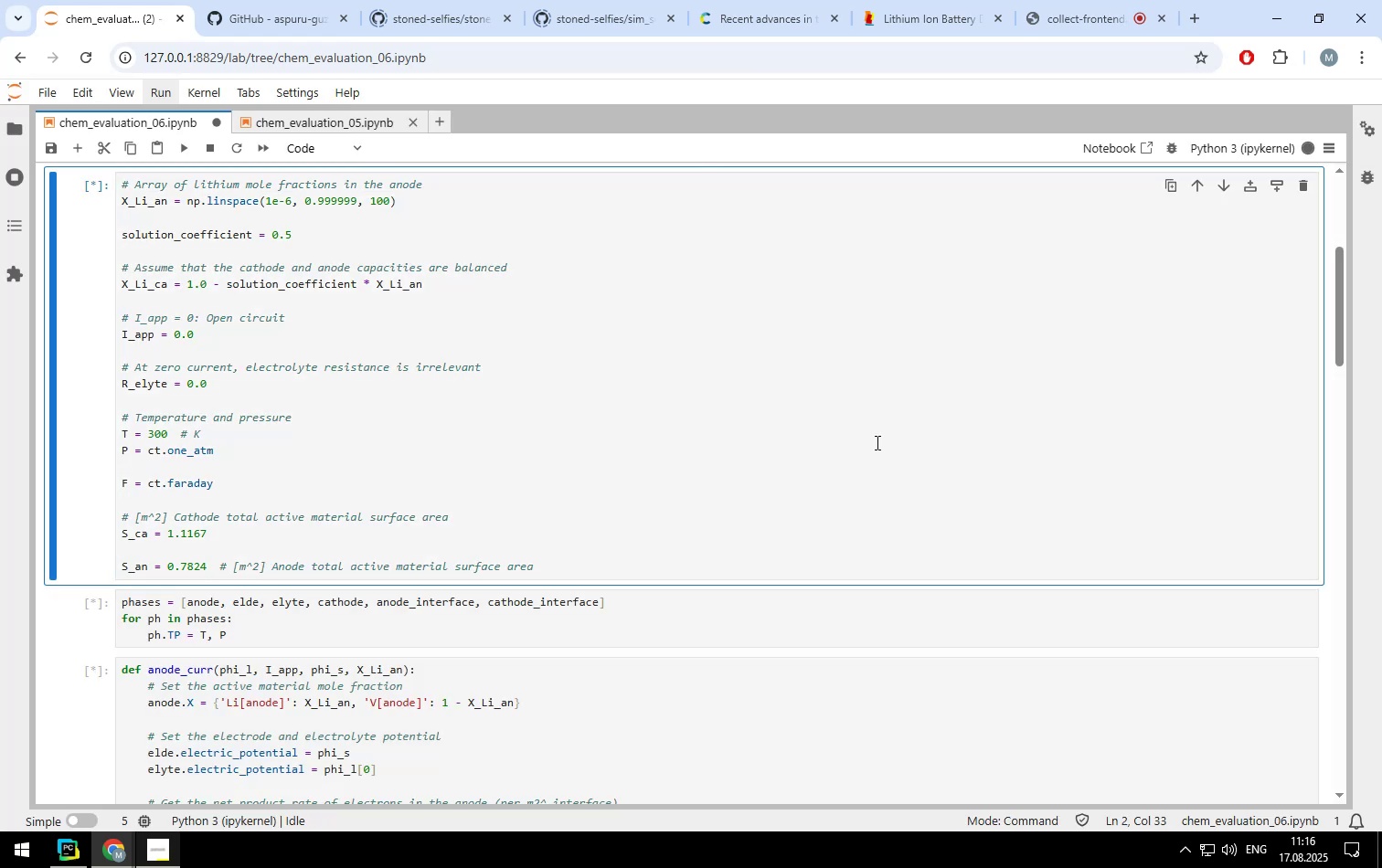 
scroll: coordinate [872, 367], scroll_direction: down, amount: 7.0
 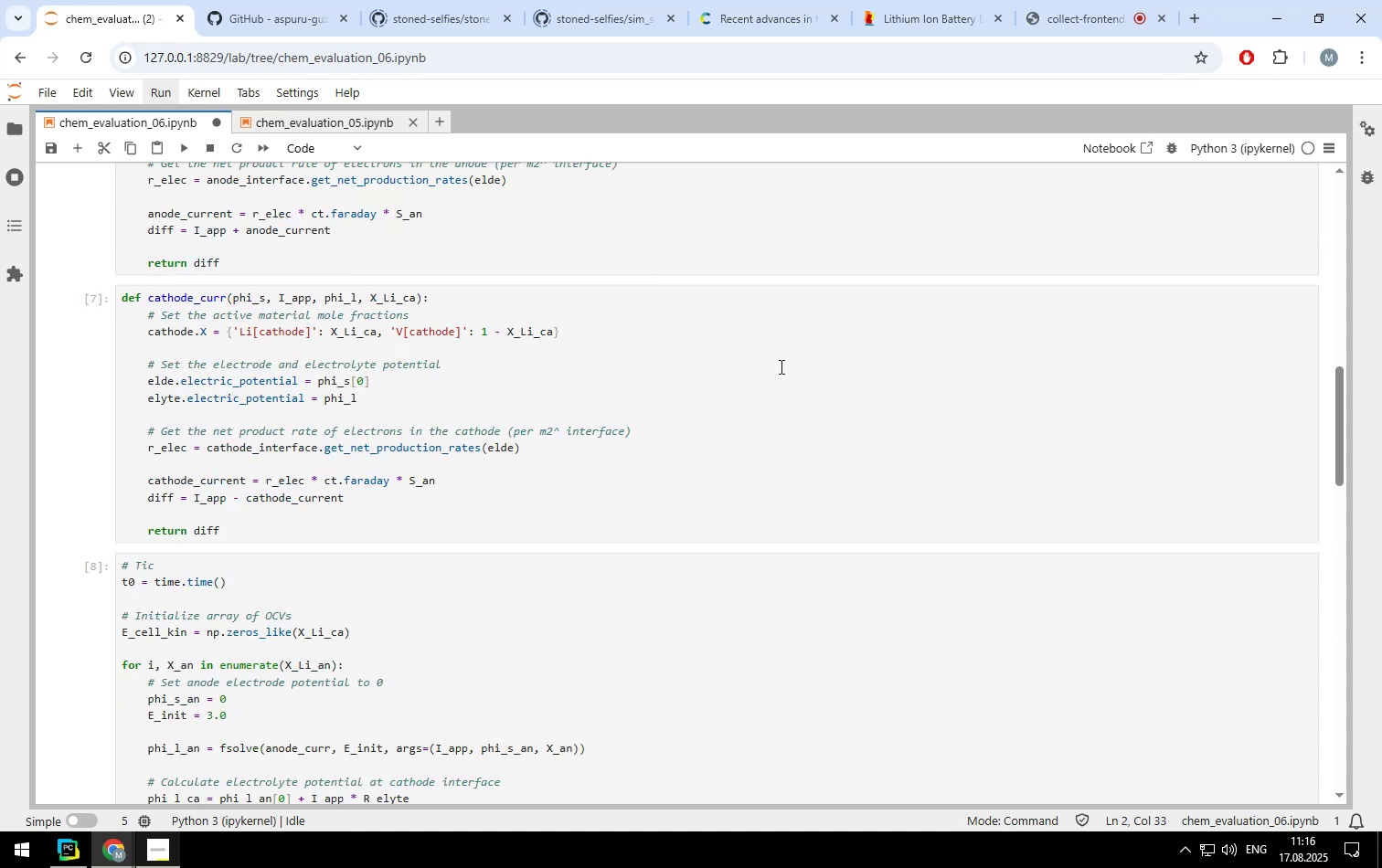 
wait(12.85)
 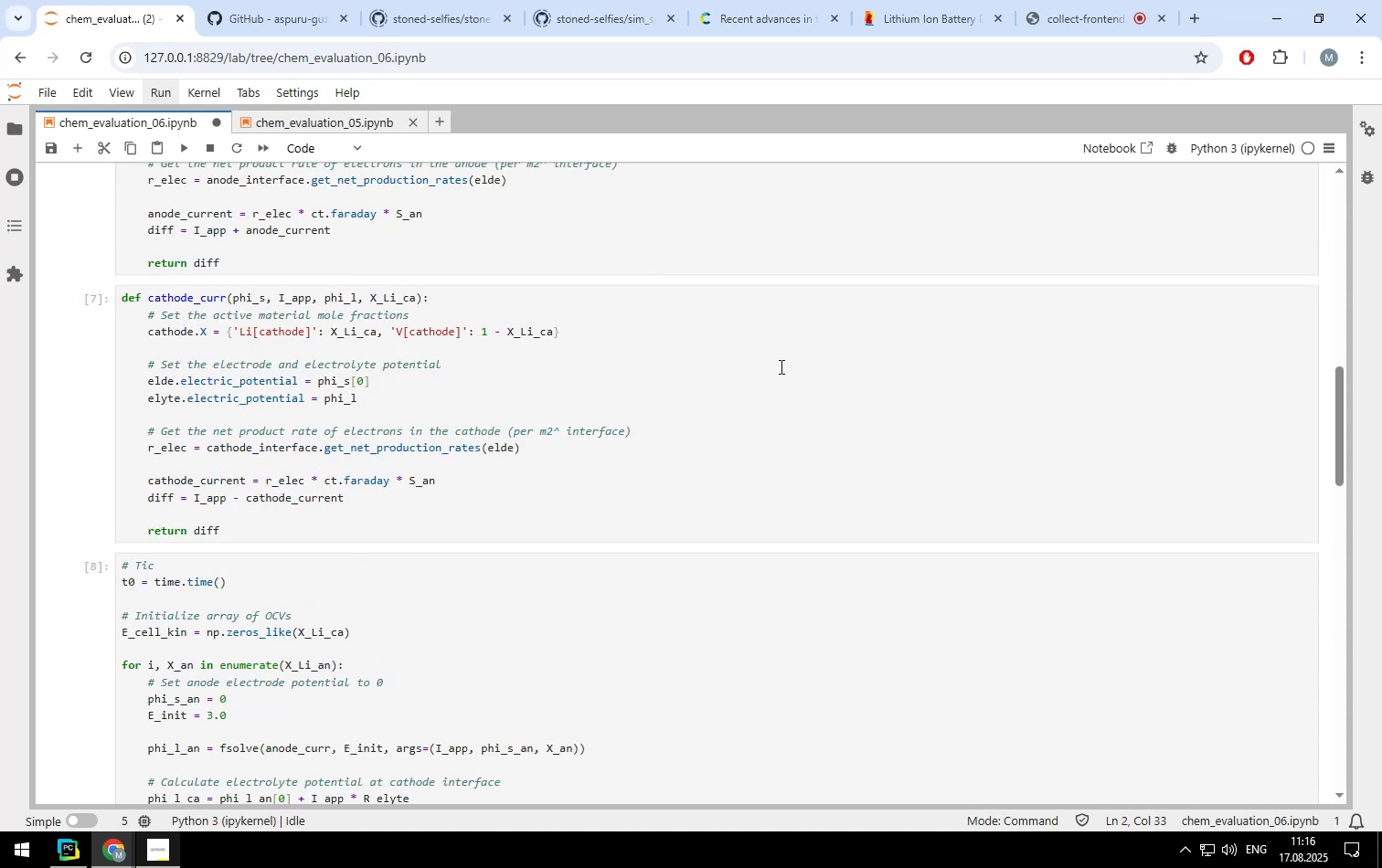 
scroll: coordinate [722, 512], scroll_direction: down, amount: 5.0
 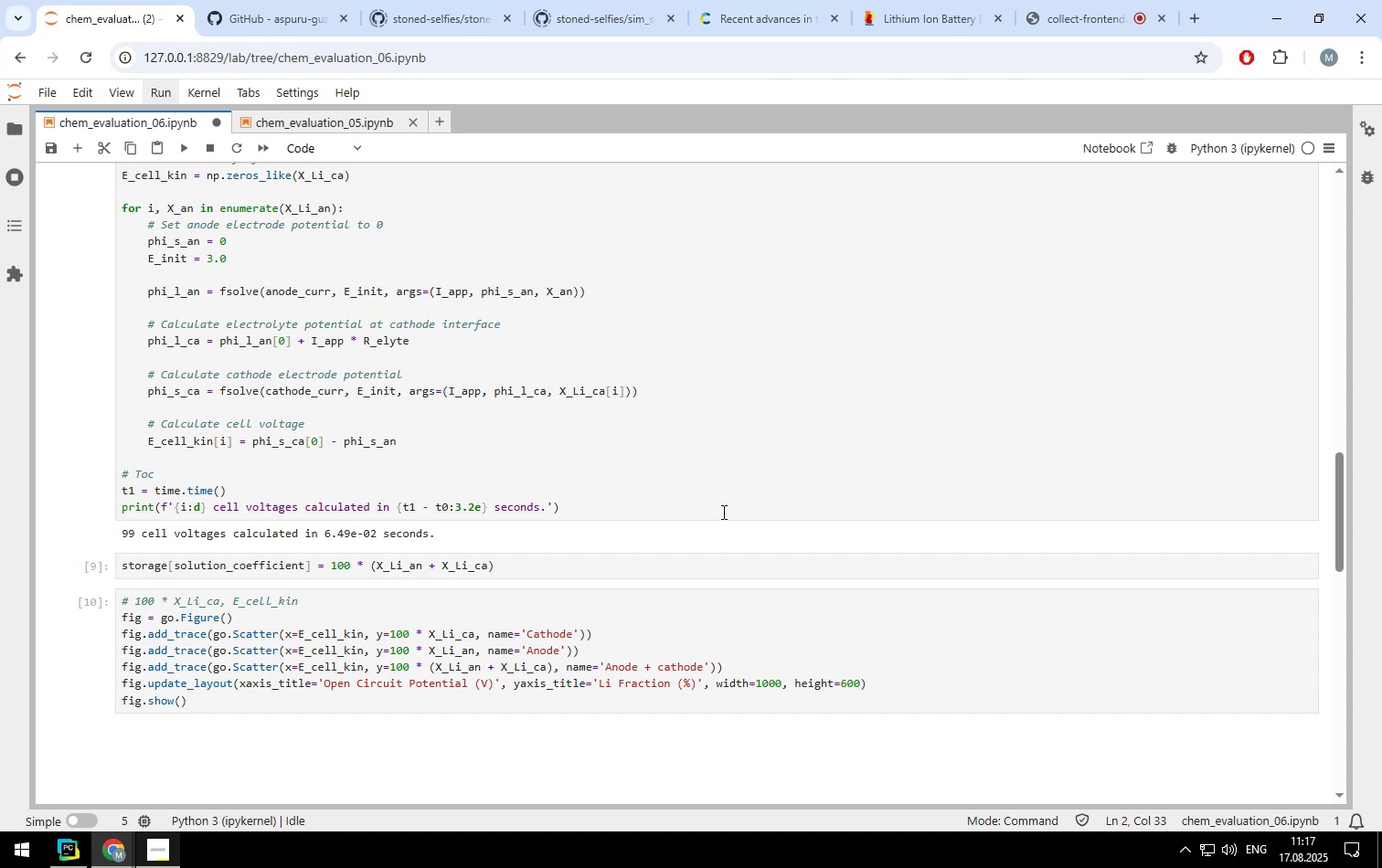 
wait(13.33)
 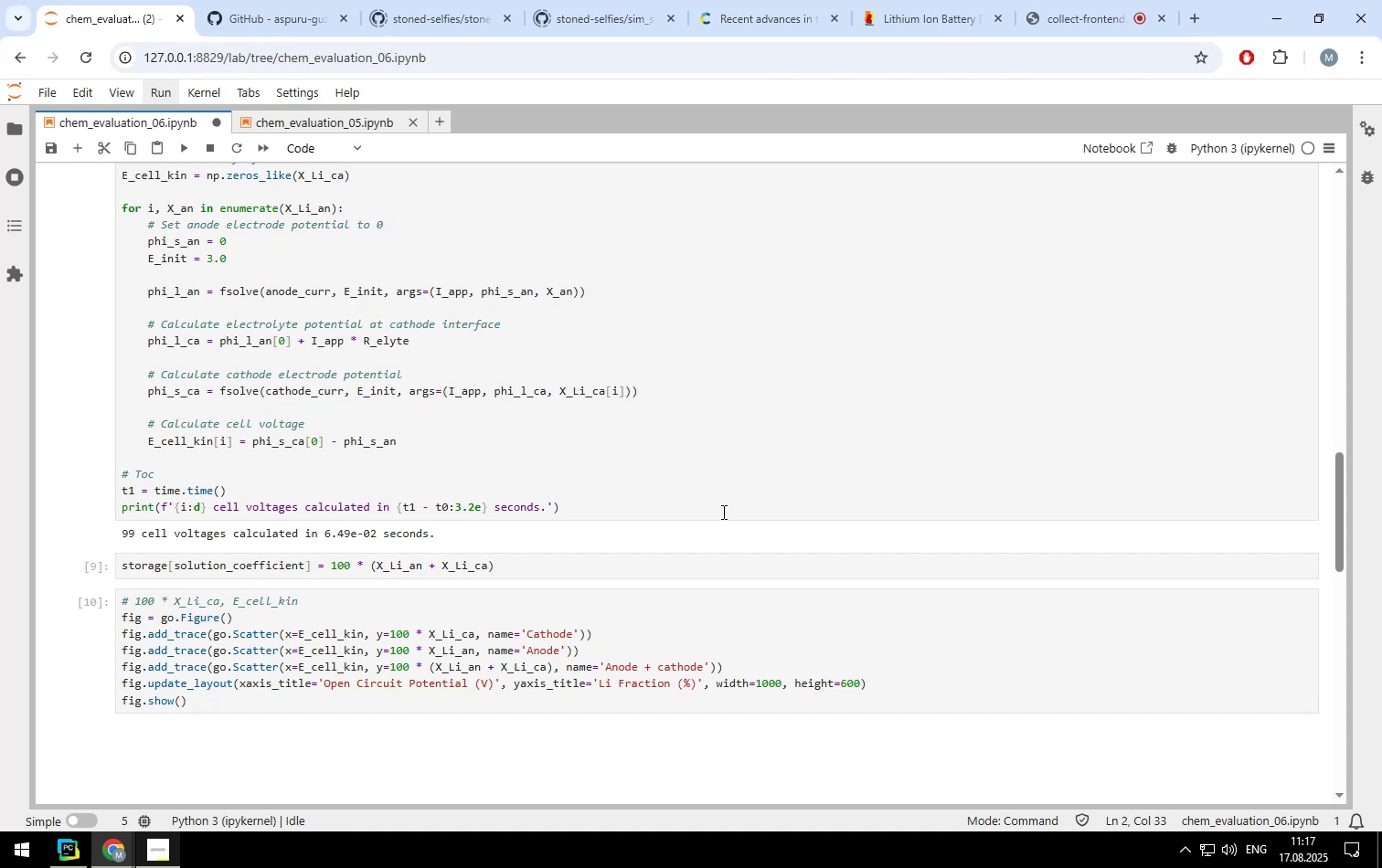 
left_click([663, 386])
 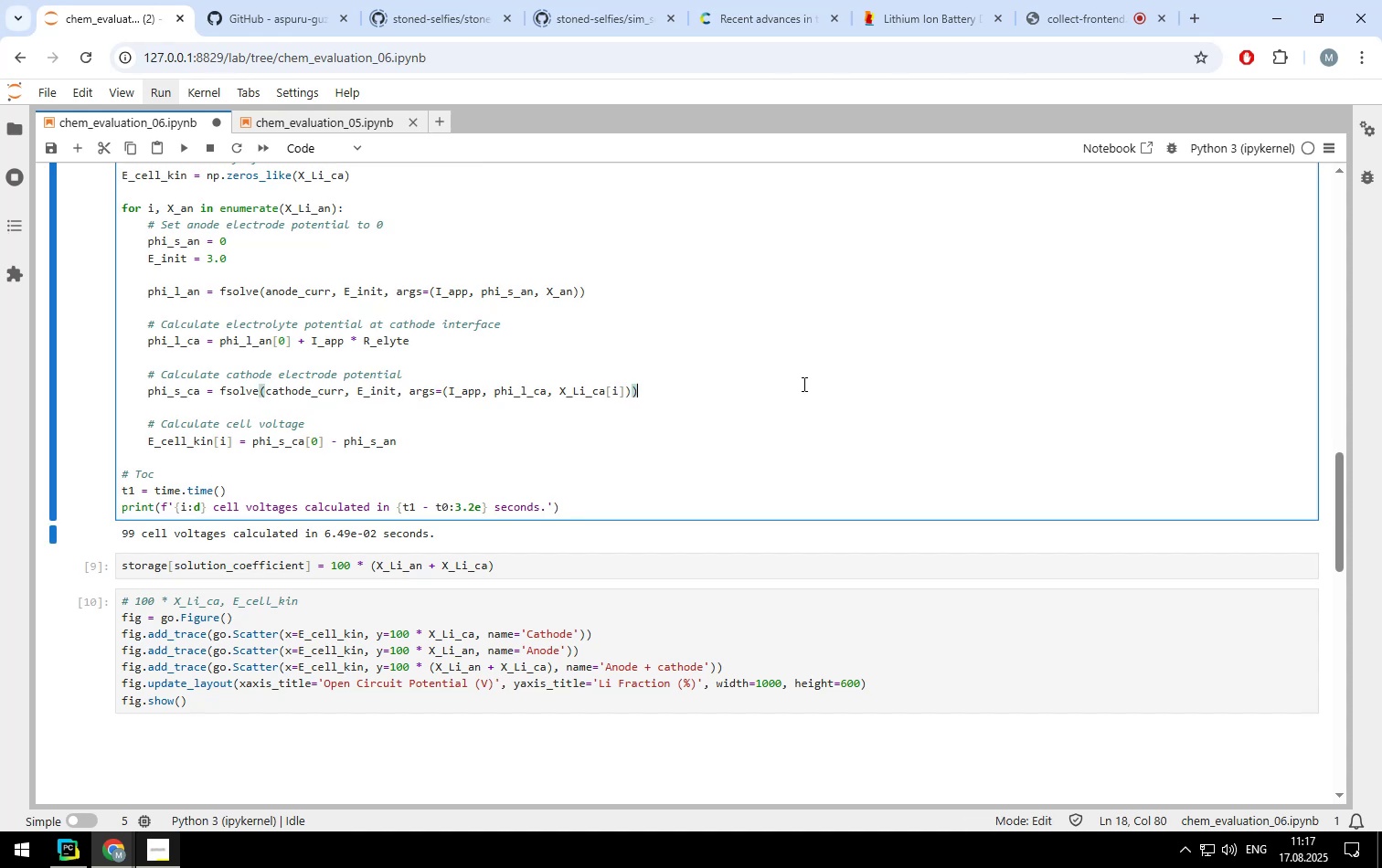 
scroll: coordinate [719, 468], scroll_direction: up, amount: 16.0
 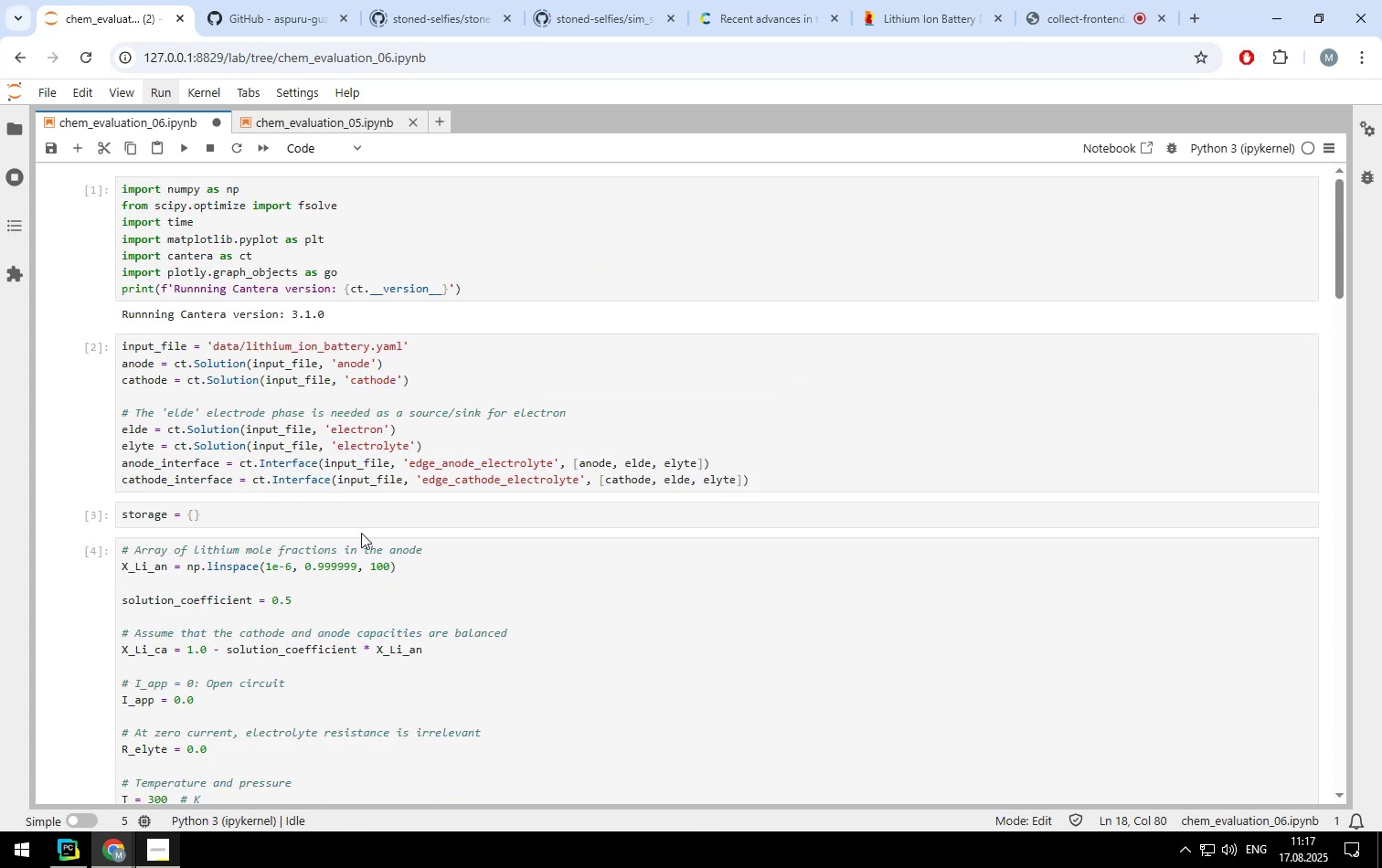 
left_click([371, 560])
 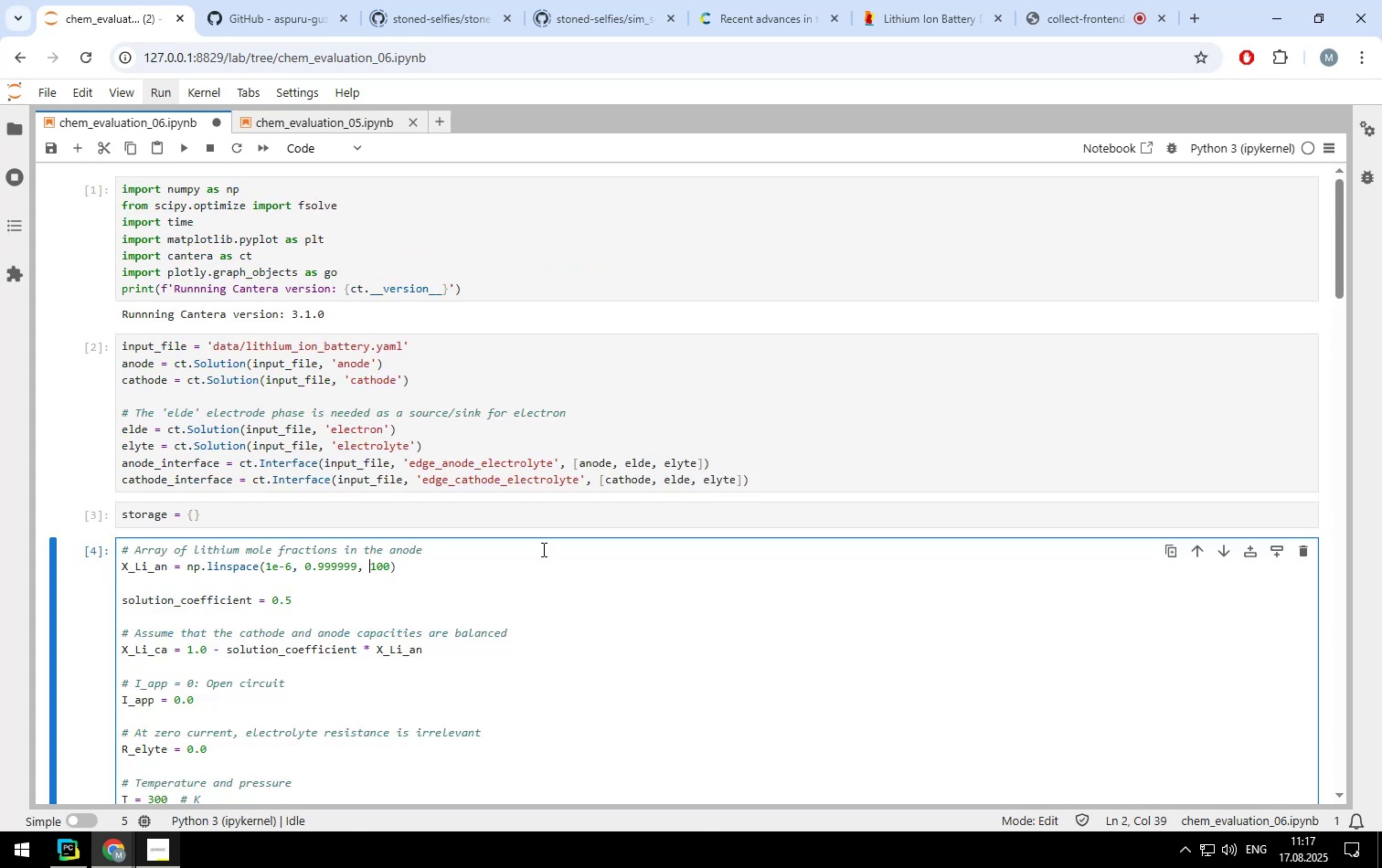 
wait(5.29)
 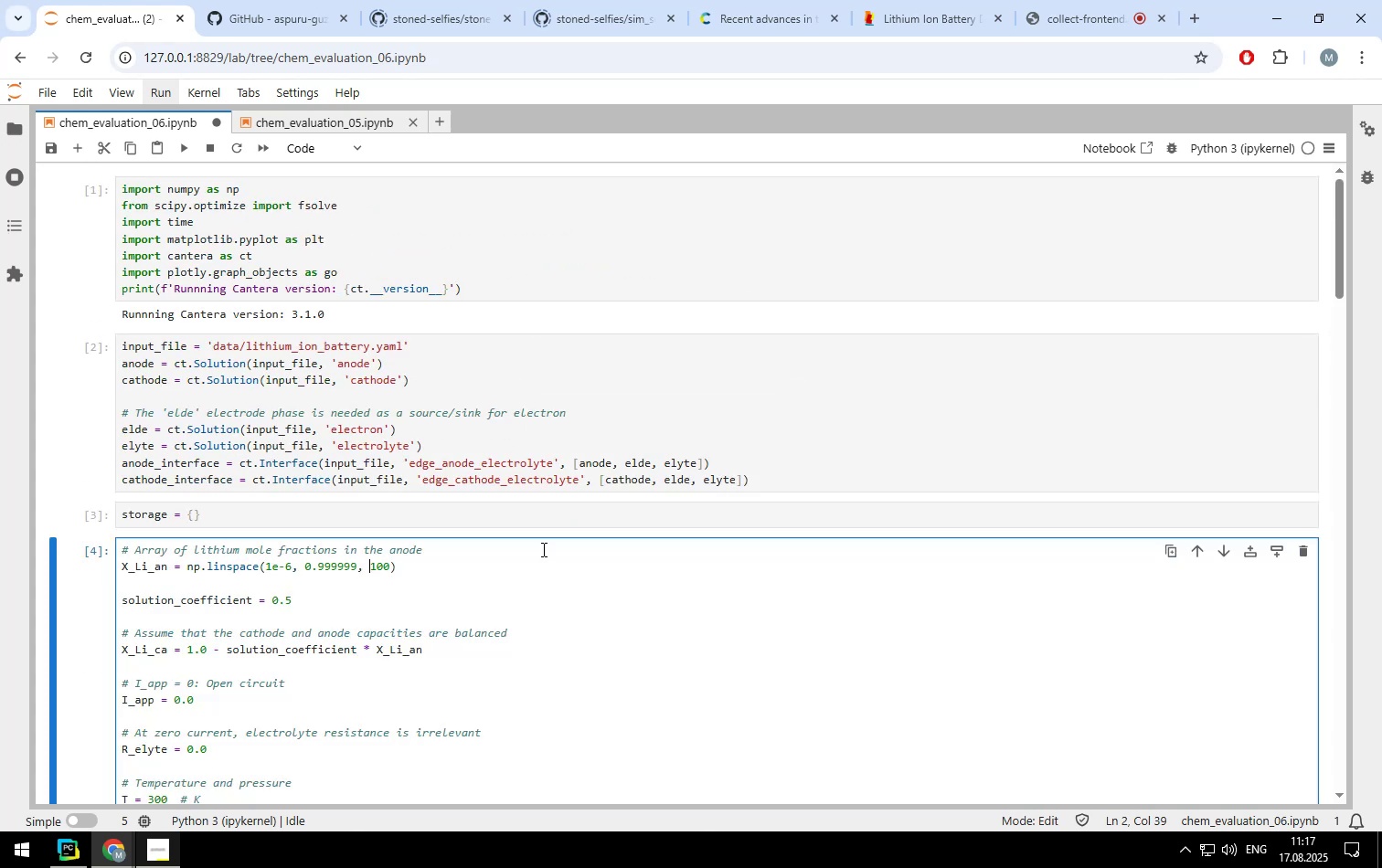 
left_click([220, 85])
 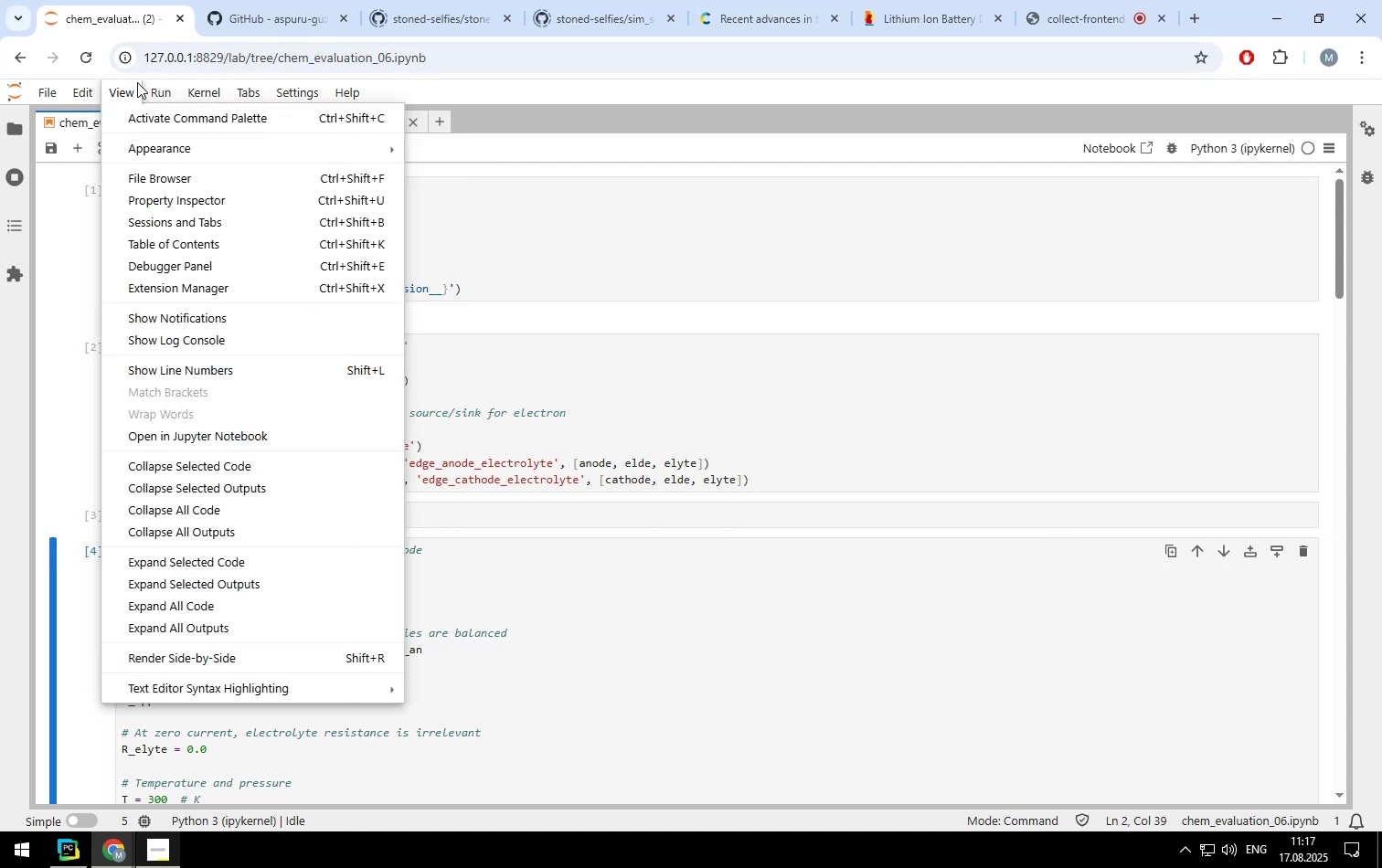 
mouse_move([165, 107])
 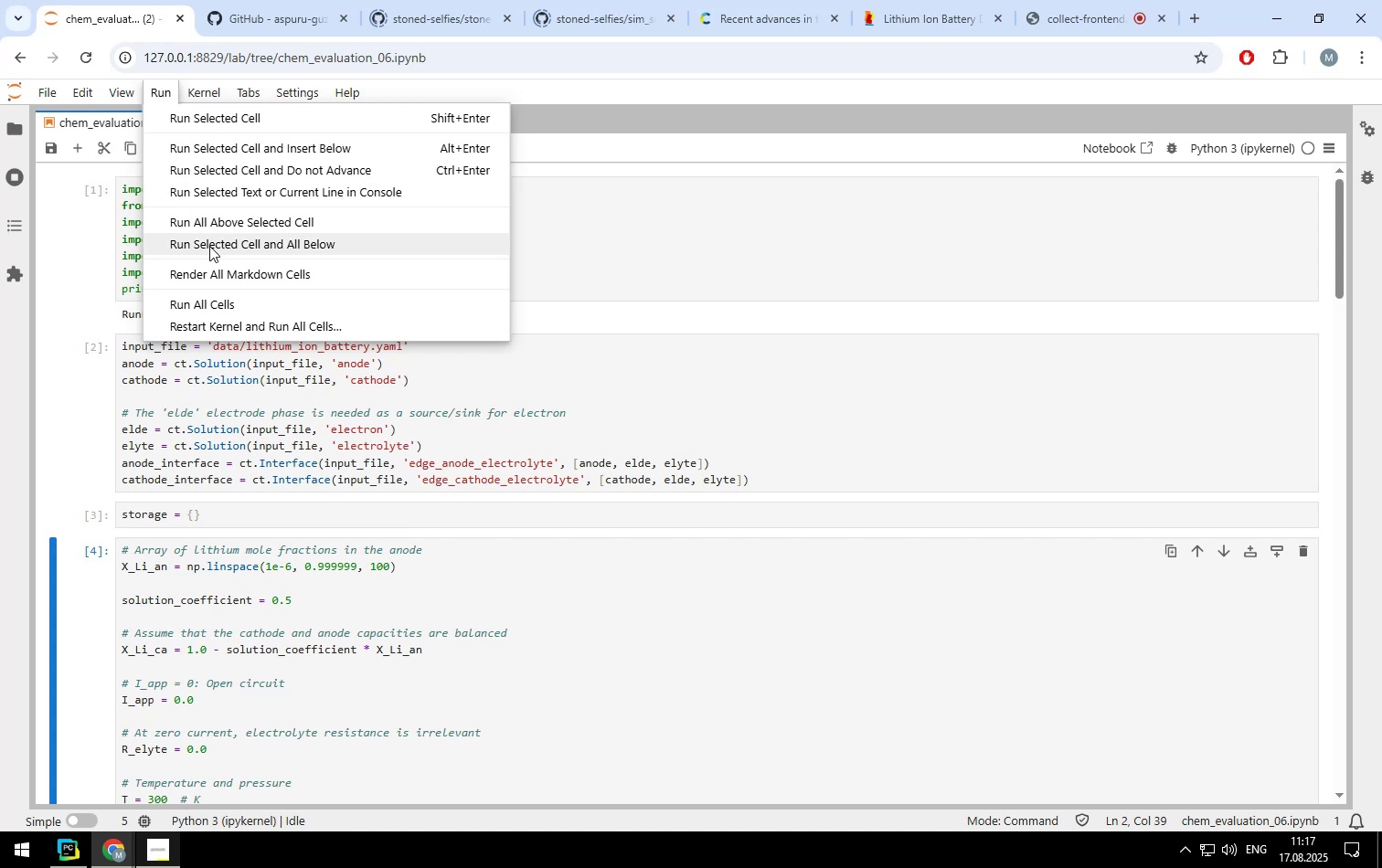 
left_click([209, 246])
 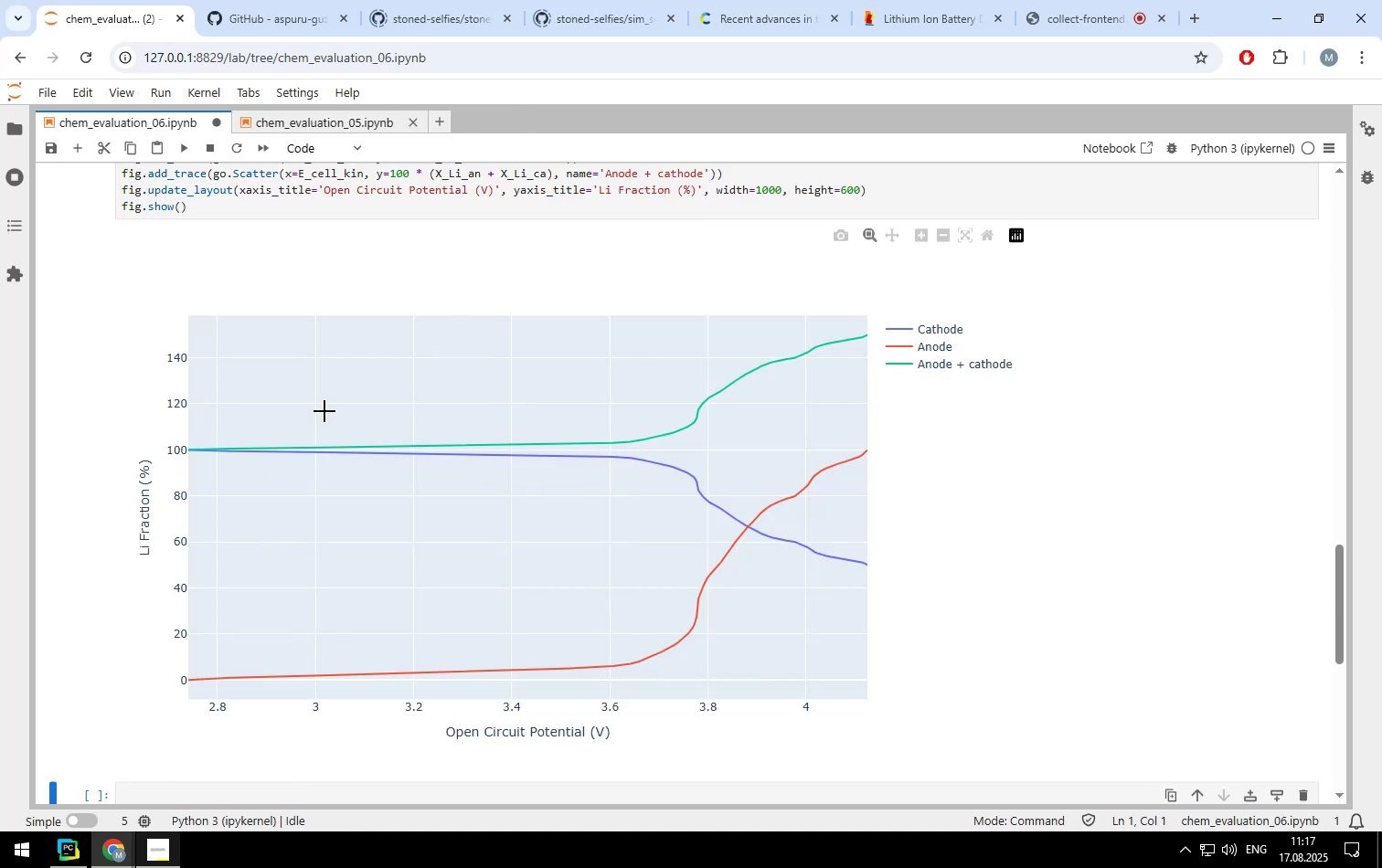 
scroll: coordinate [335, 406], scroll_direction: down, amount: 1.0
 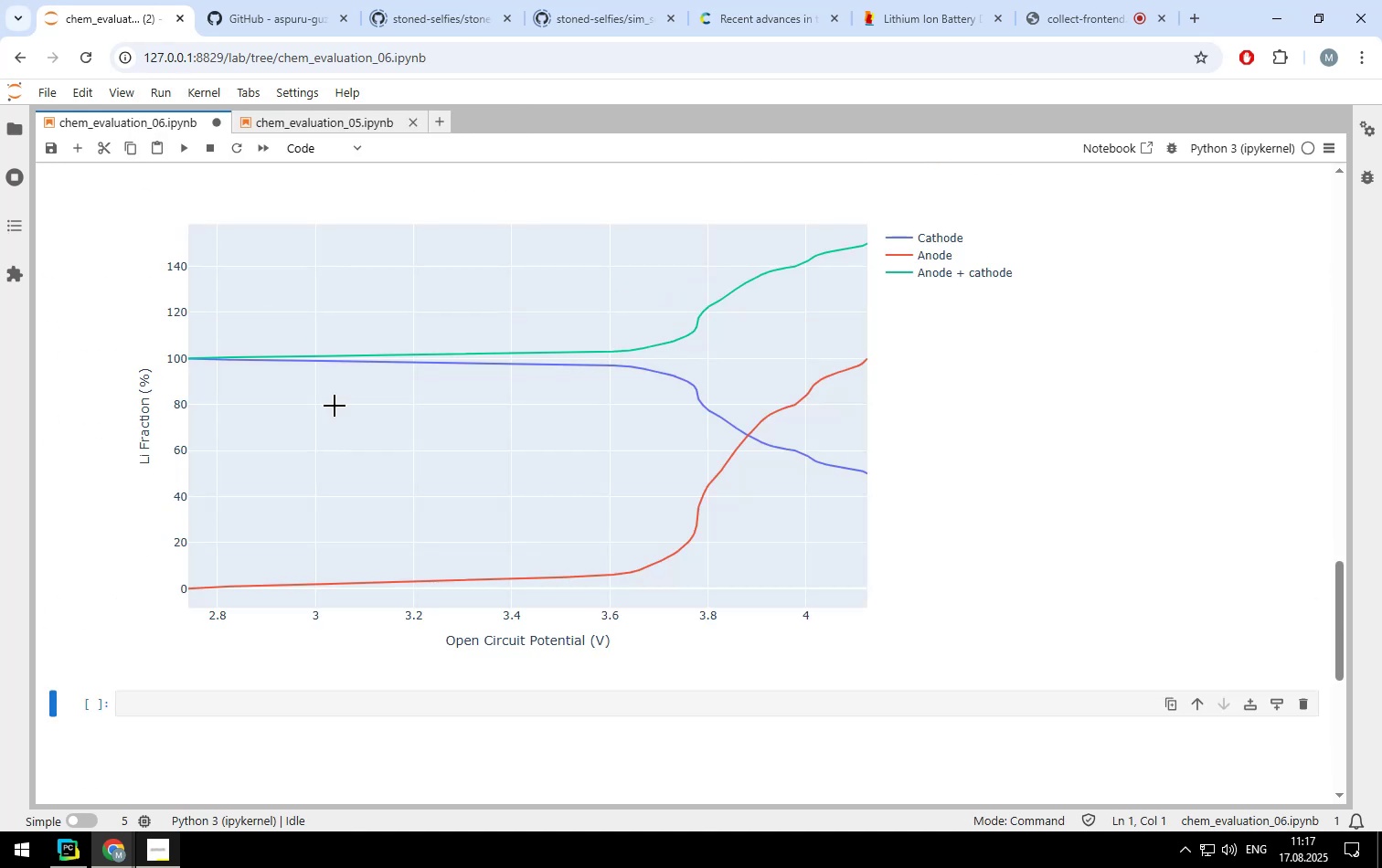 
scroll: coordinate [335, 406], scroll_direction: up, amount: 18.0
 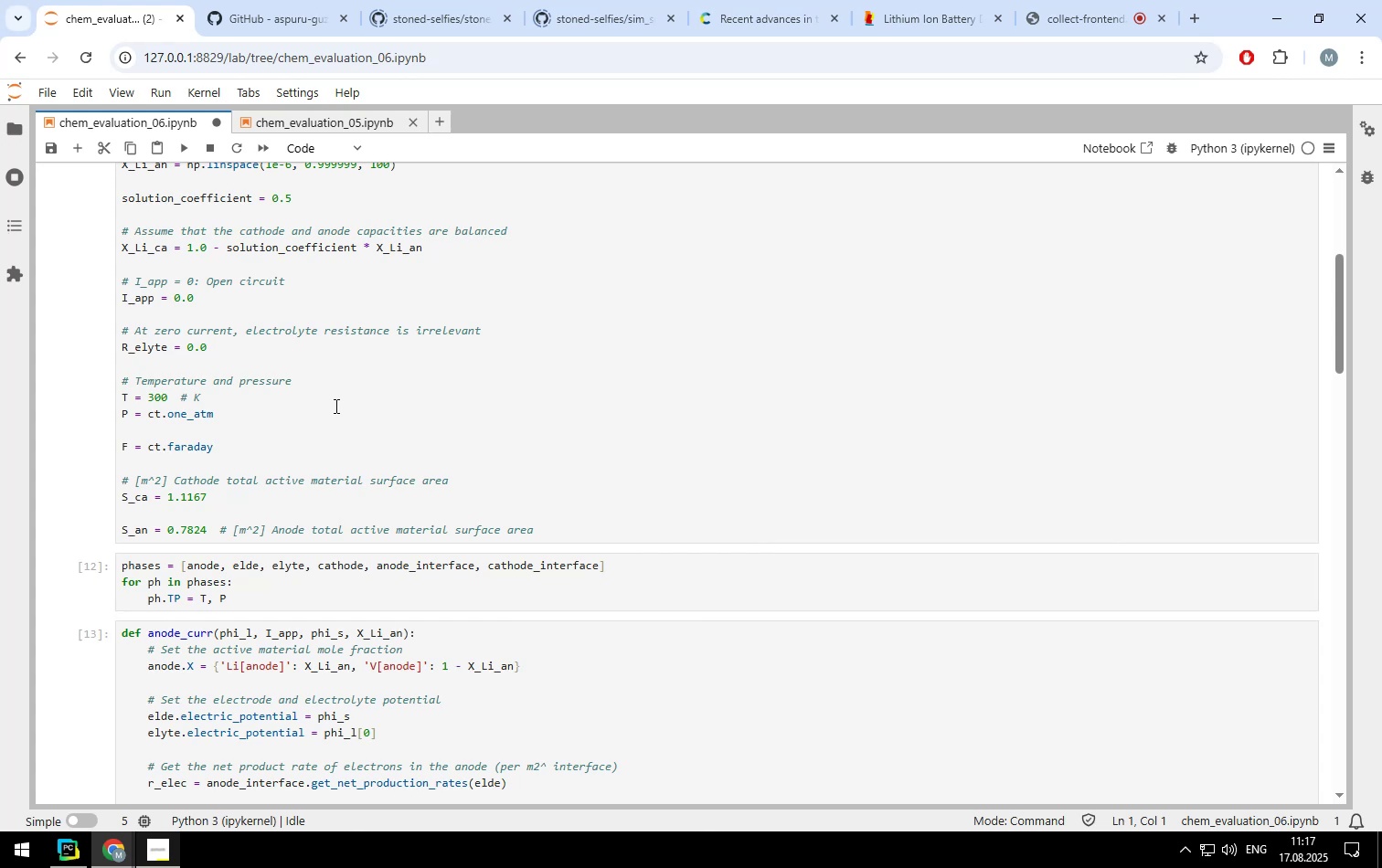 
scroll: coordinate [272, 494], scroll_direction: down, amount: 3.0
 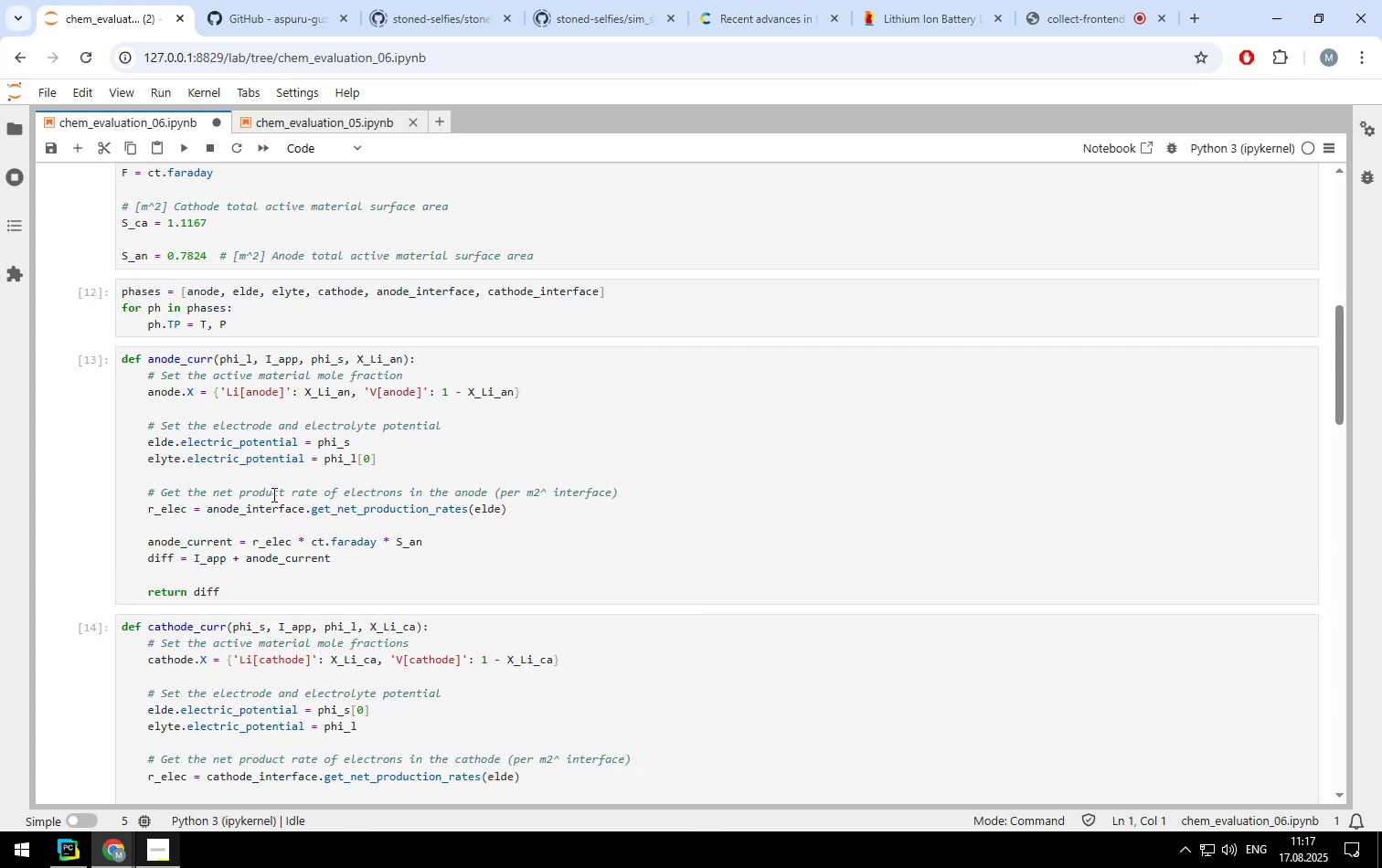 
scroll: coordinate [272, 494], scroll_direction: up, amount: 5.0
 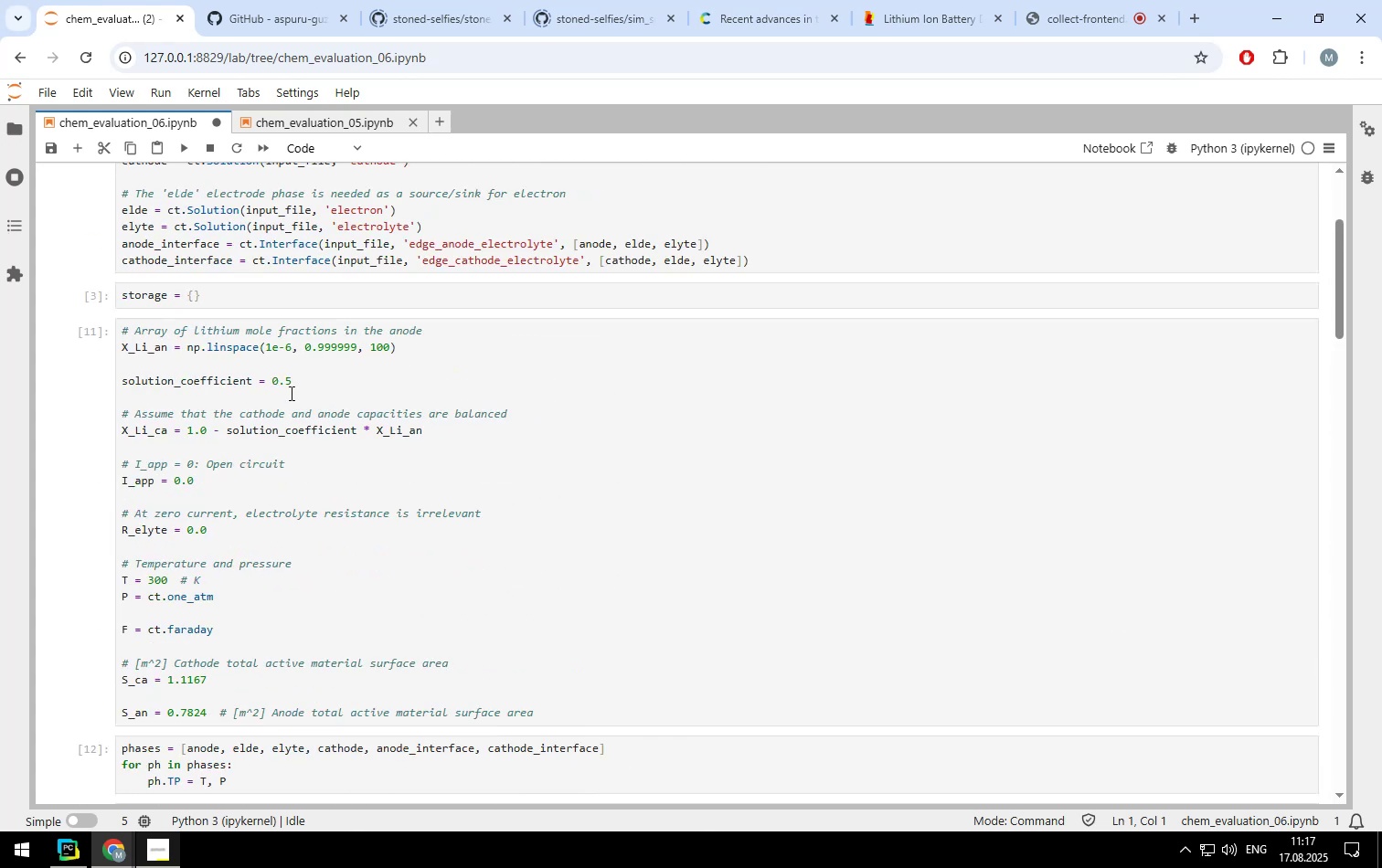 
left_click([292, 379])
 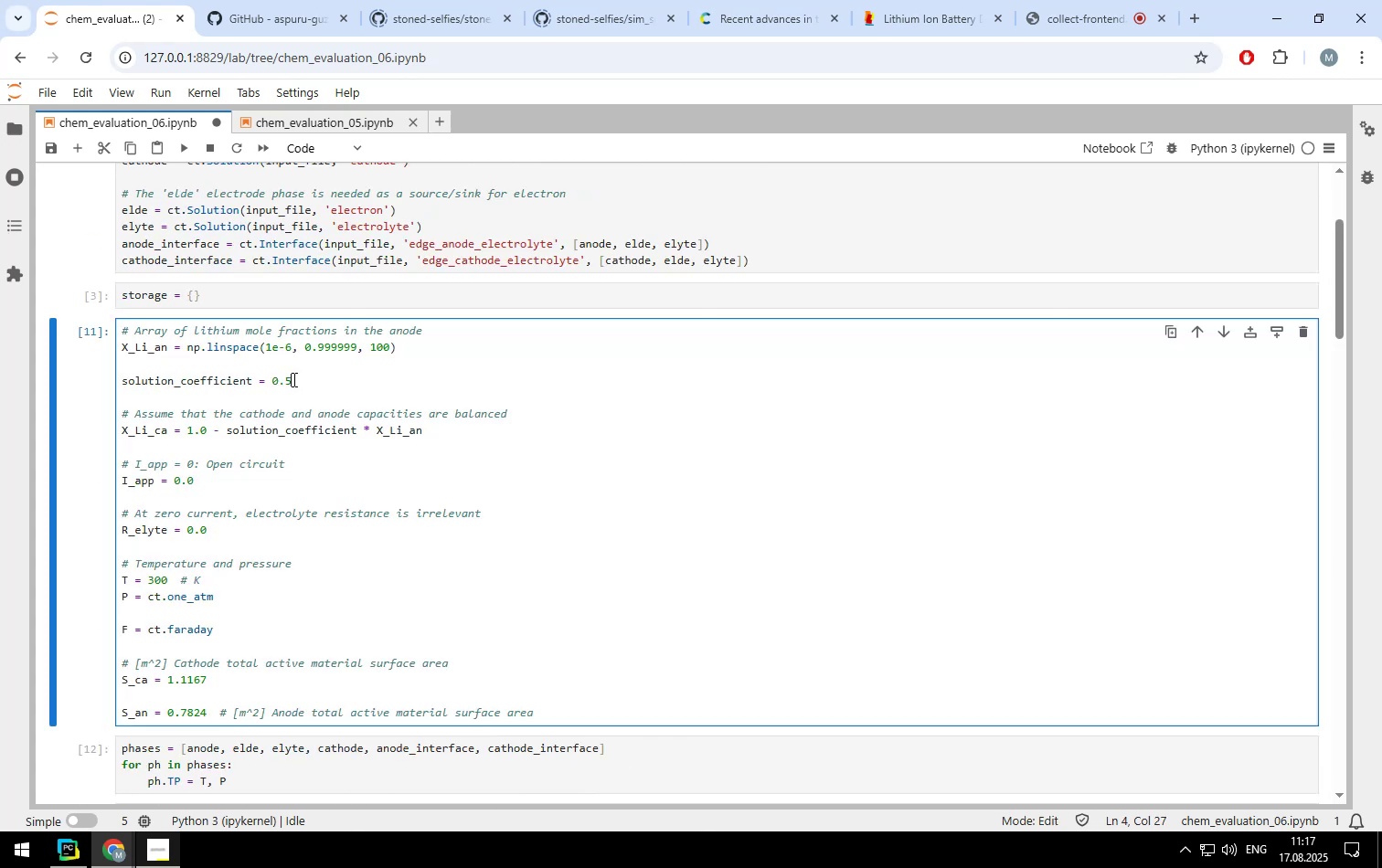 
key(Backspace)
 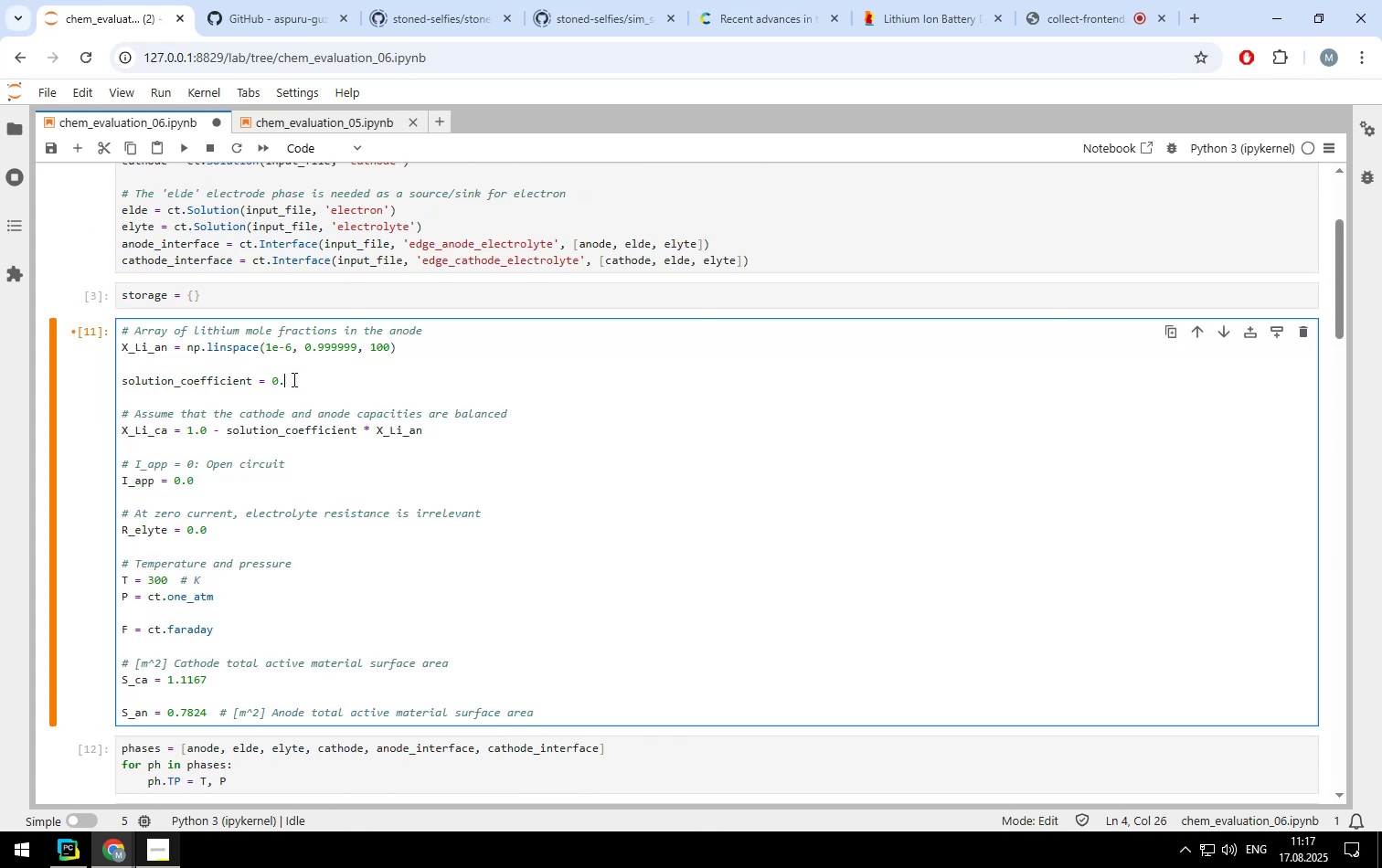 
key(6)
 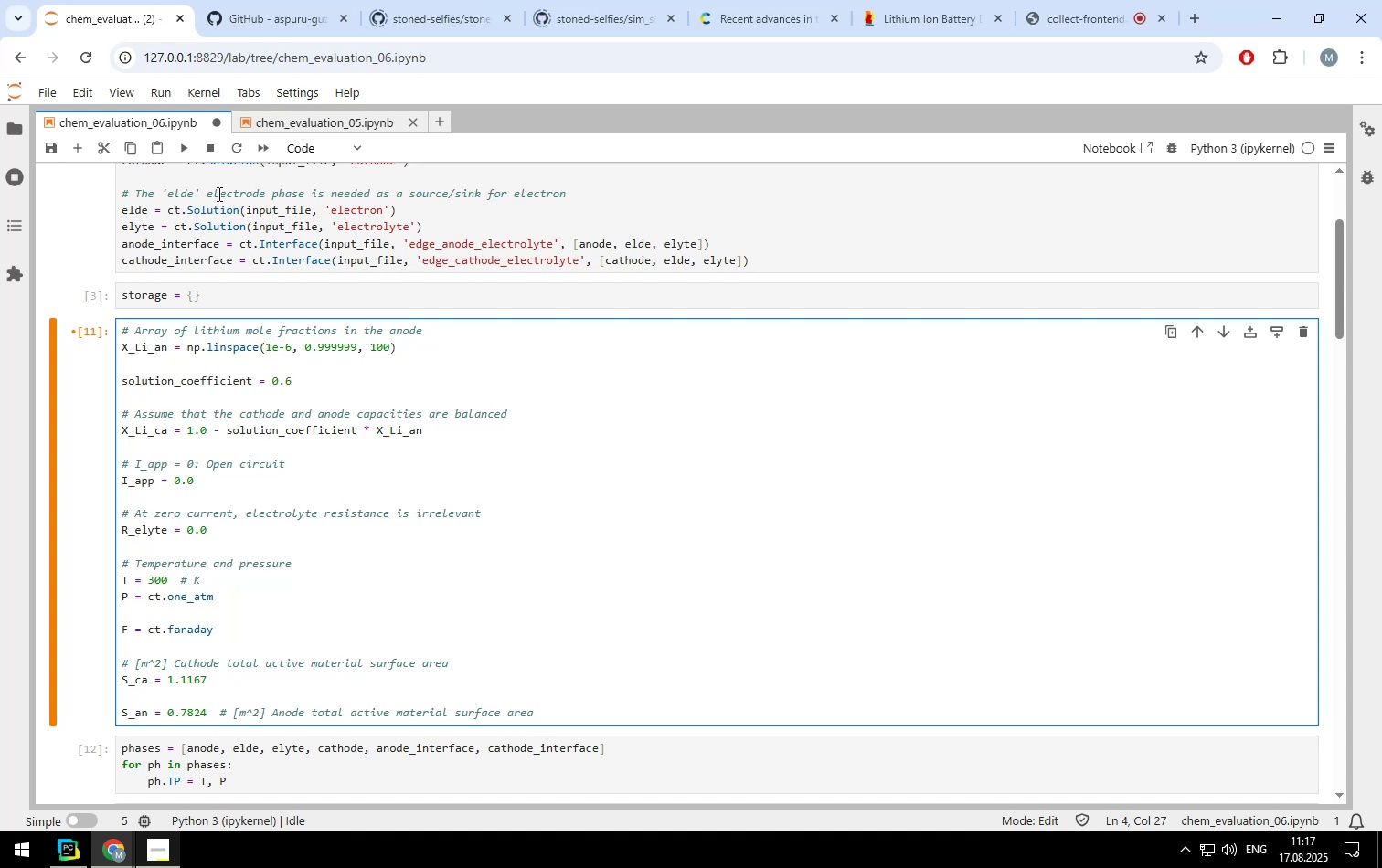 
left_click([165, 97])
 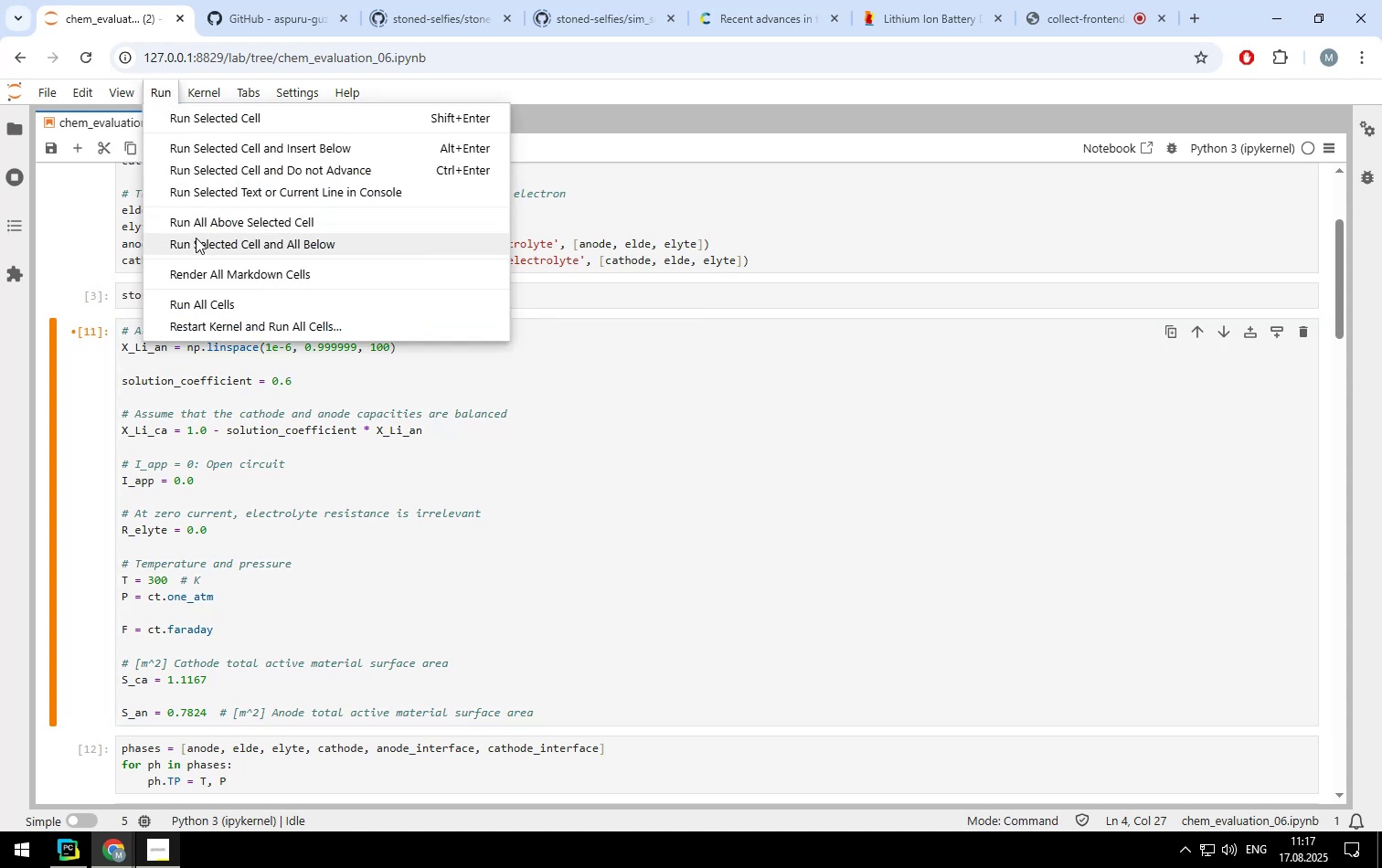 
left_click([197, 239])
 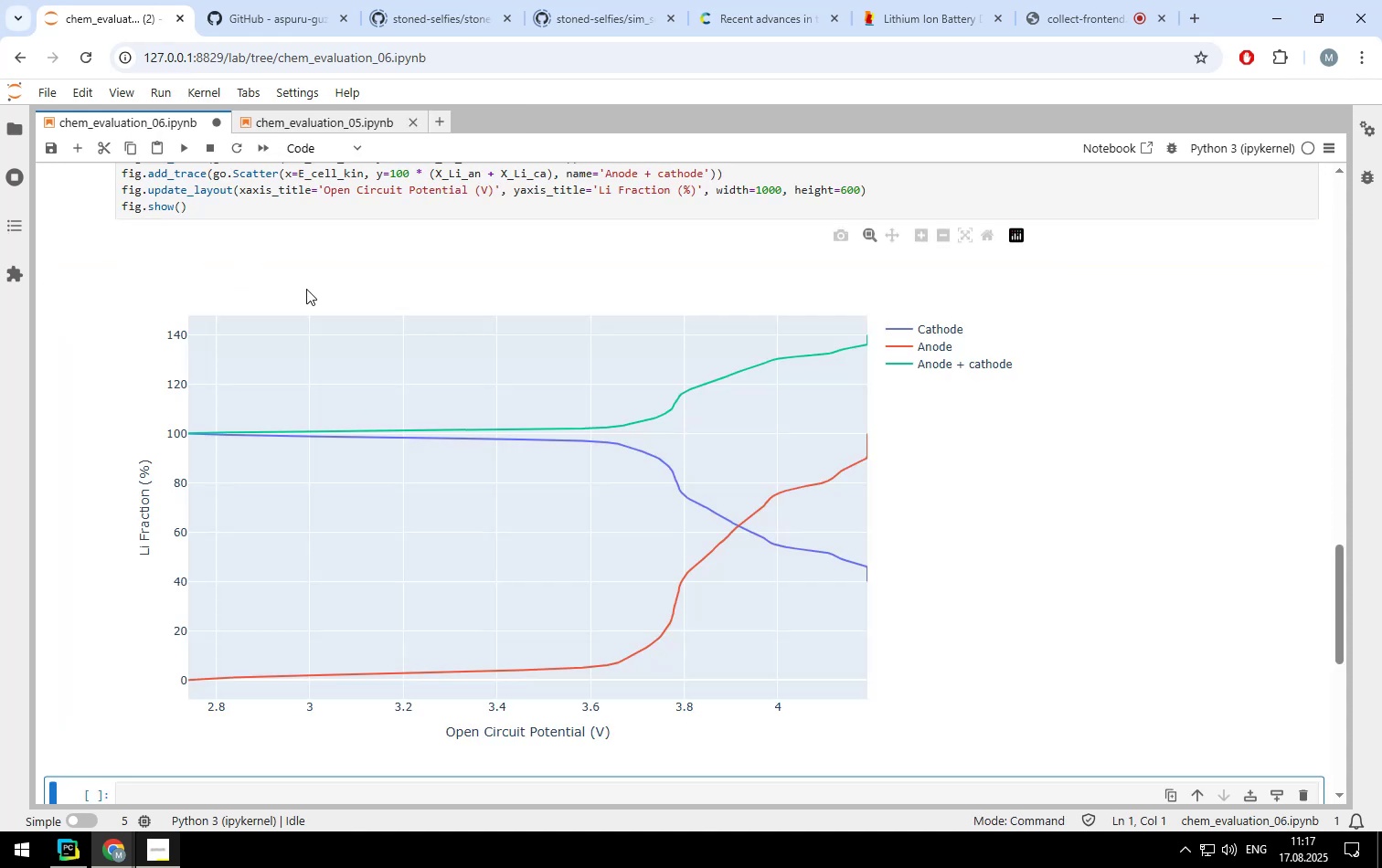 
scroll: coordinate [263, 304], scroll_direction: up, amount: 9.0
 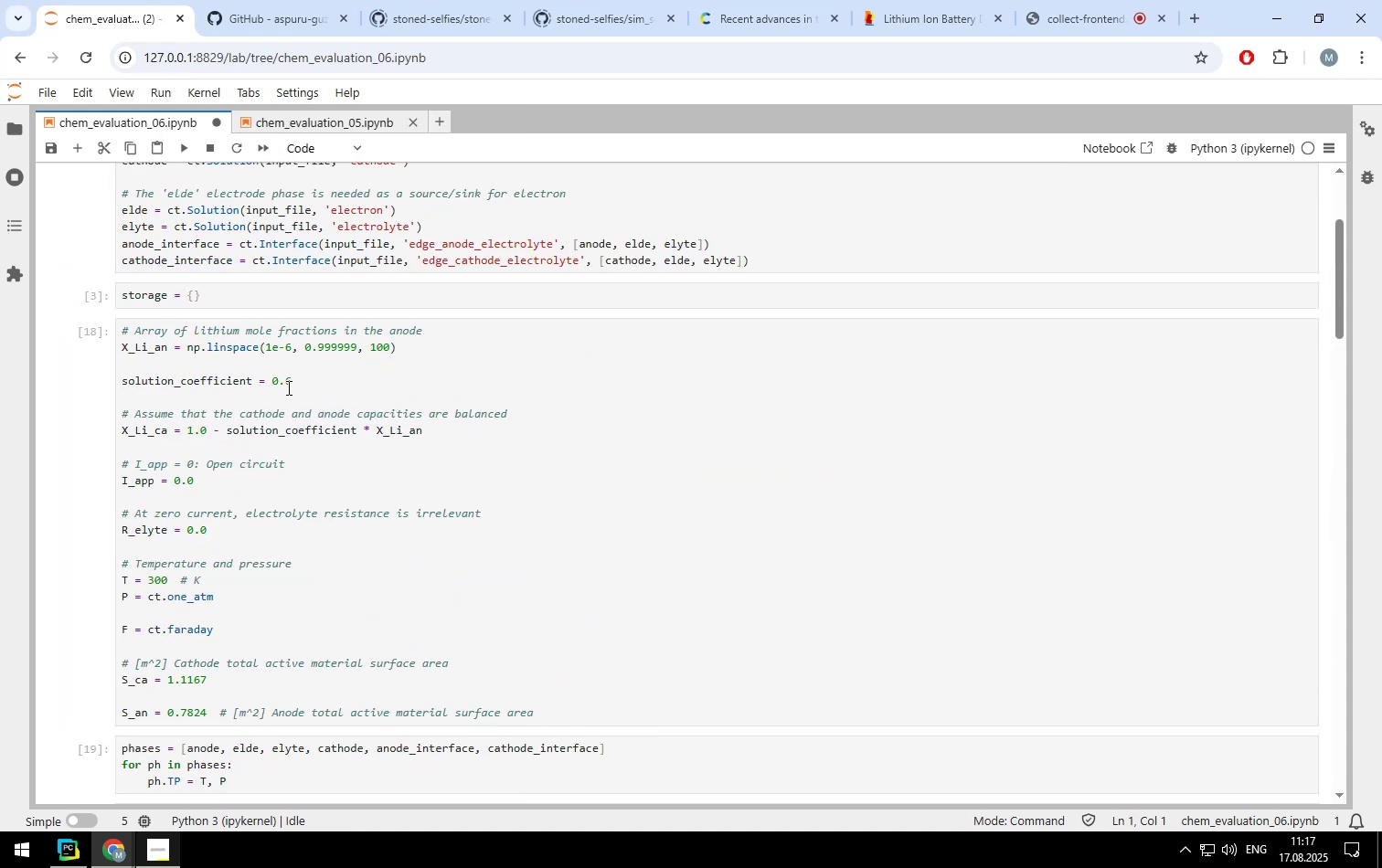 
left_click([294, 383])
 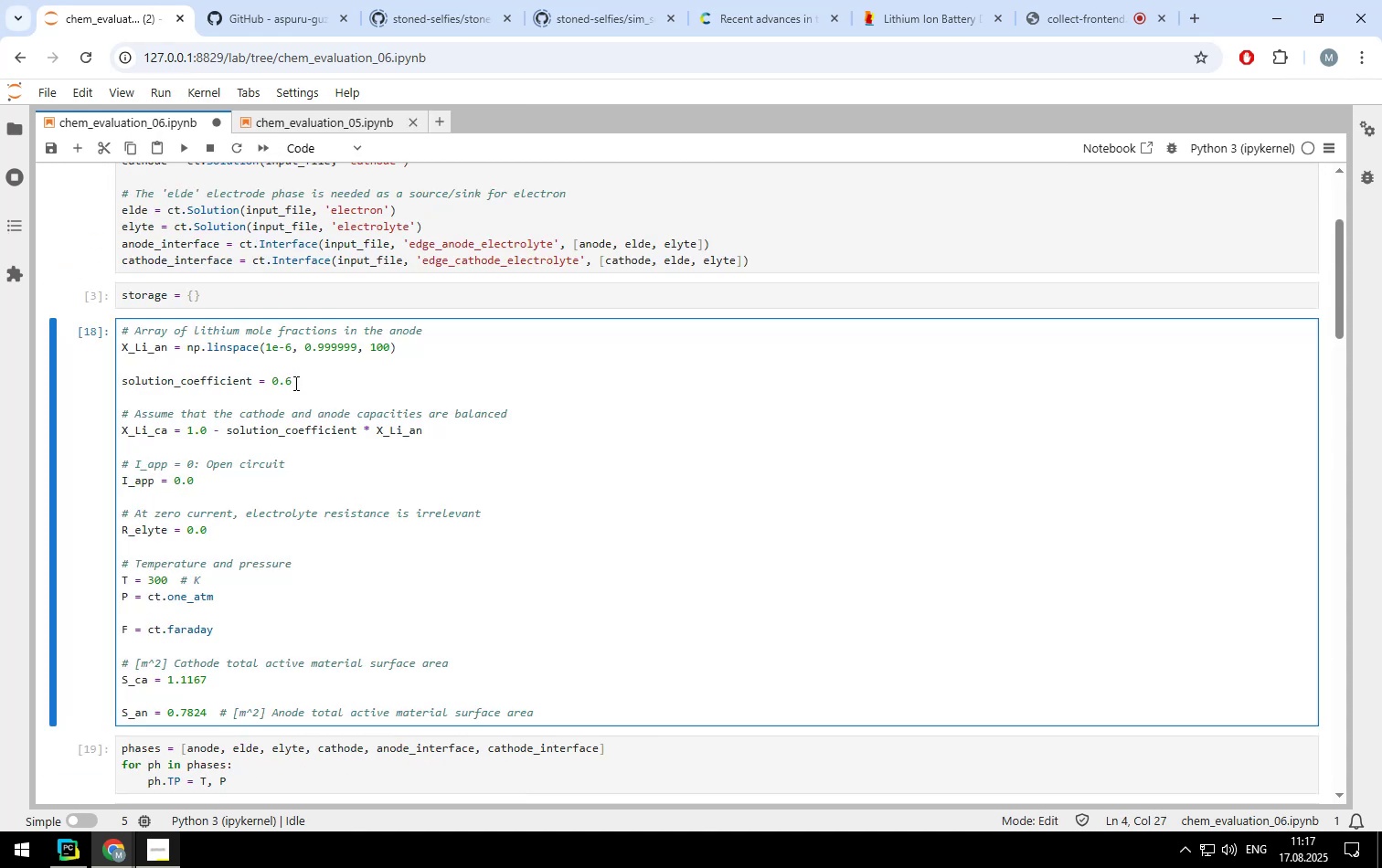 
key(Backspace)
 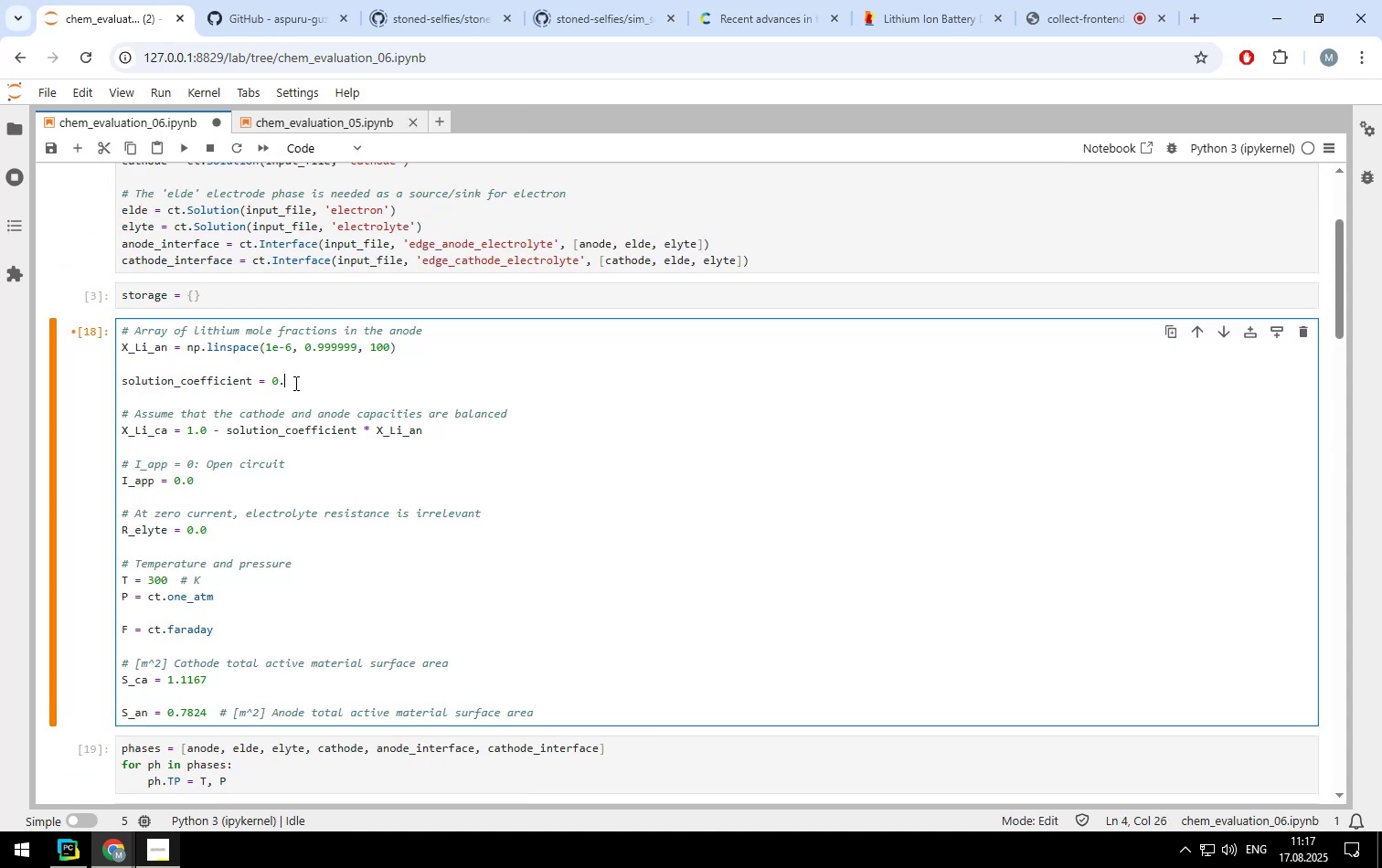 
key(7)
 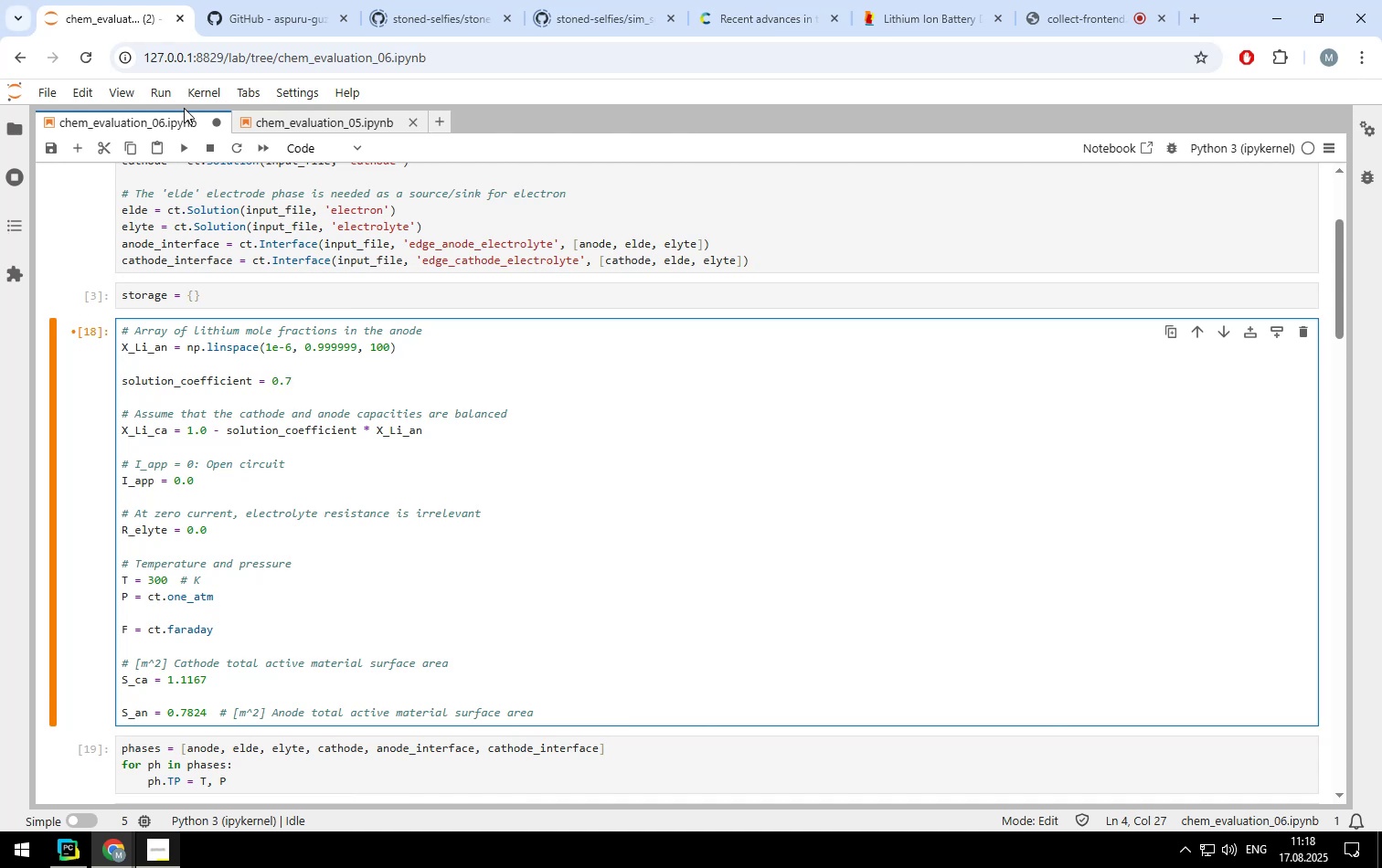 
left_click([167, 87])
 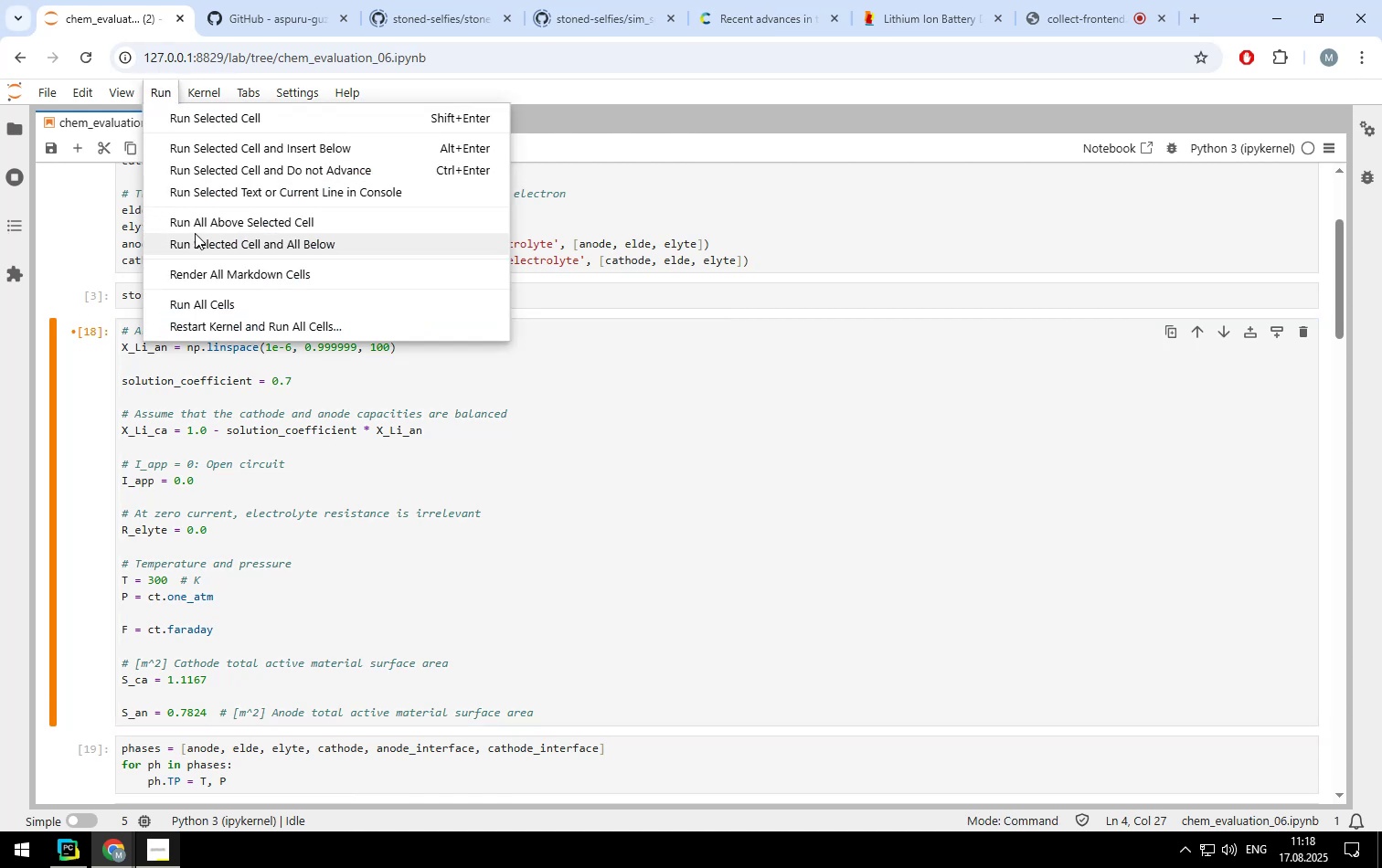 
left_click([196, 237])
 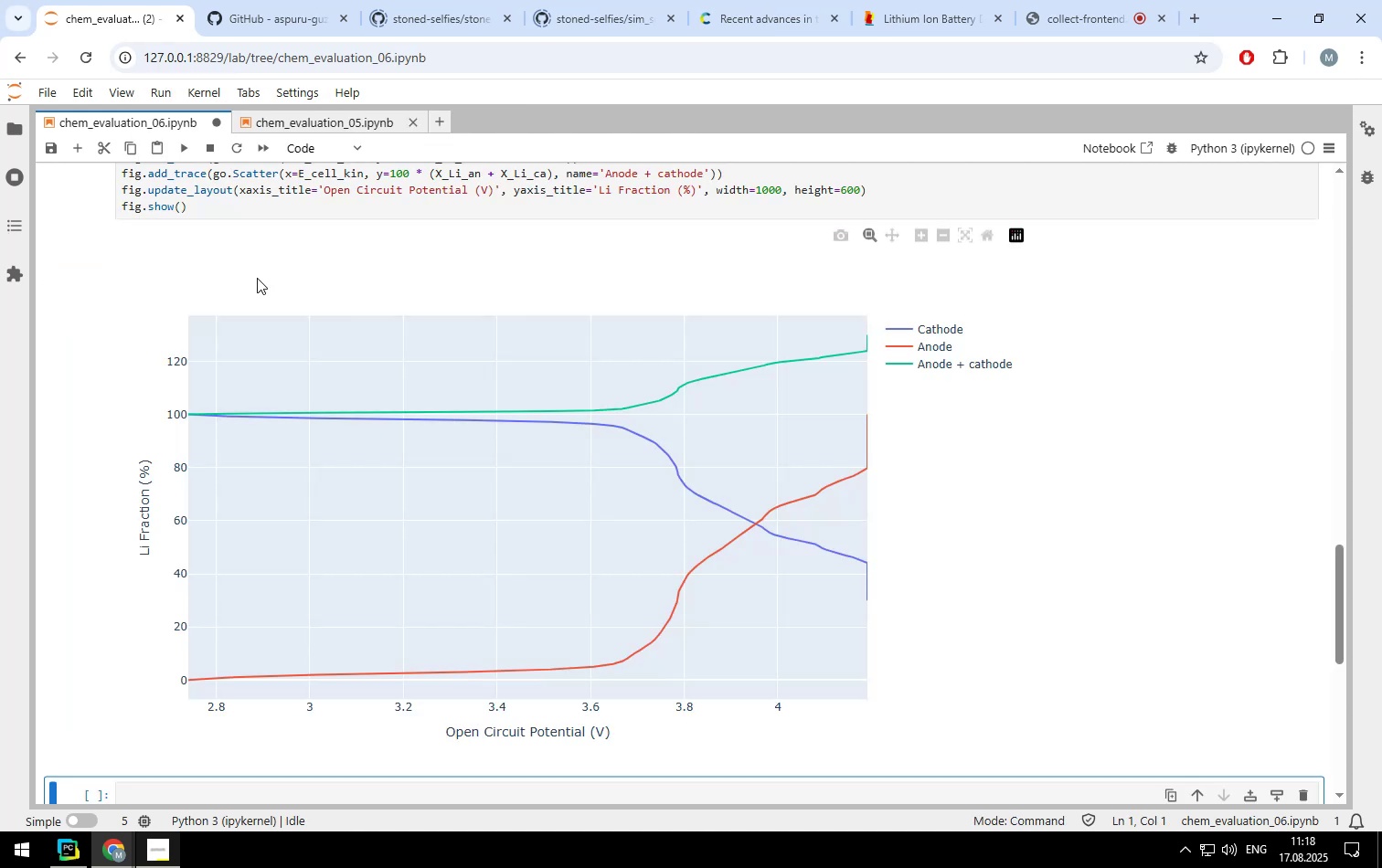 
scroll: coordinate [256, 275], scroll_direction: up, amount: 17.0
 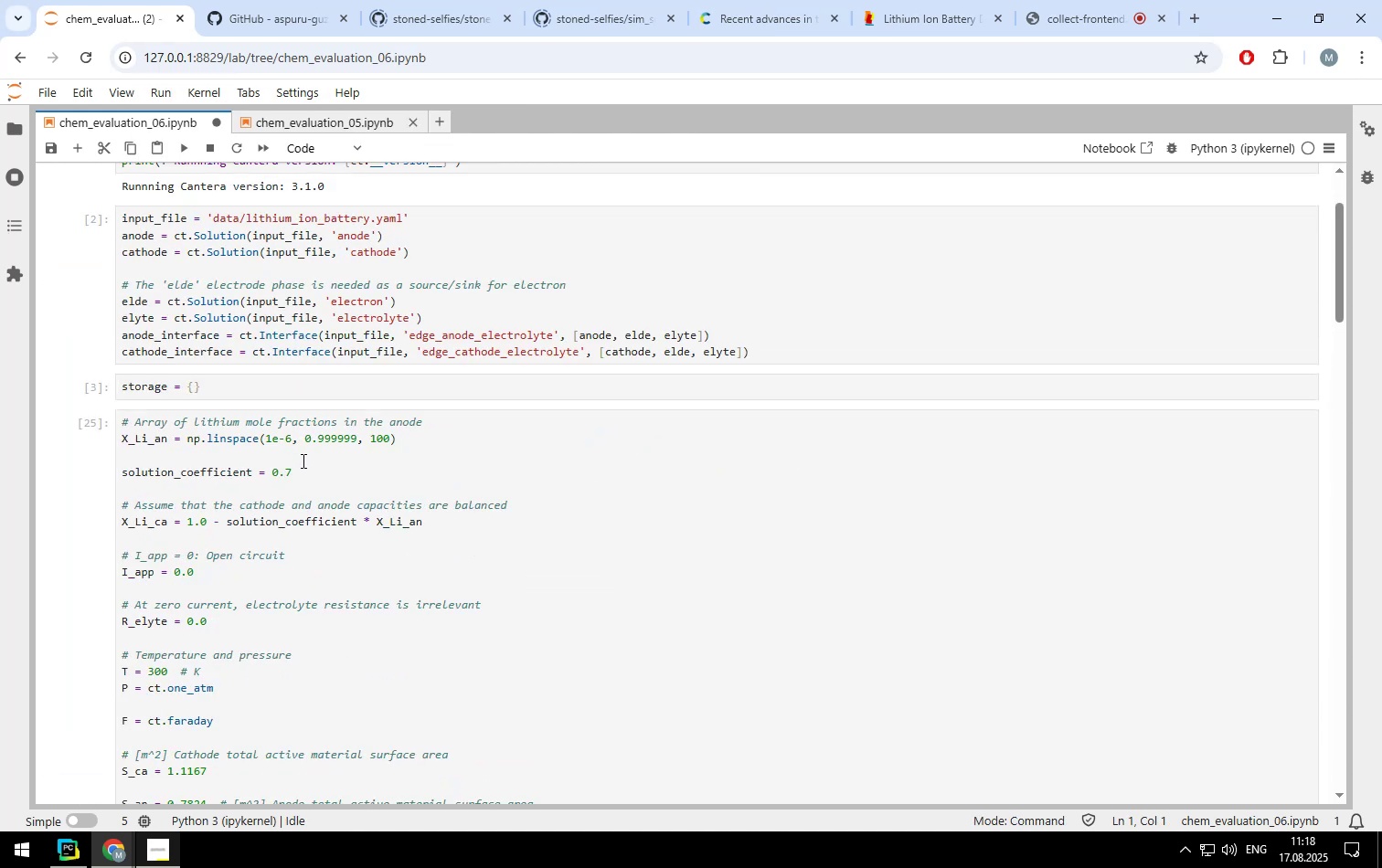 
left_click([303, 471])
 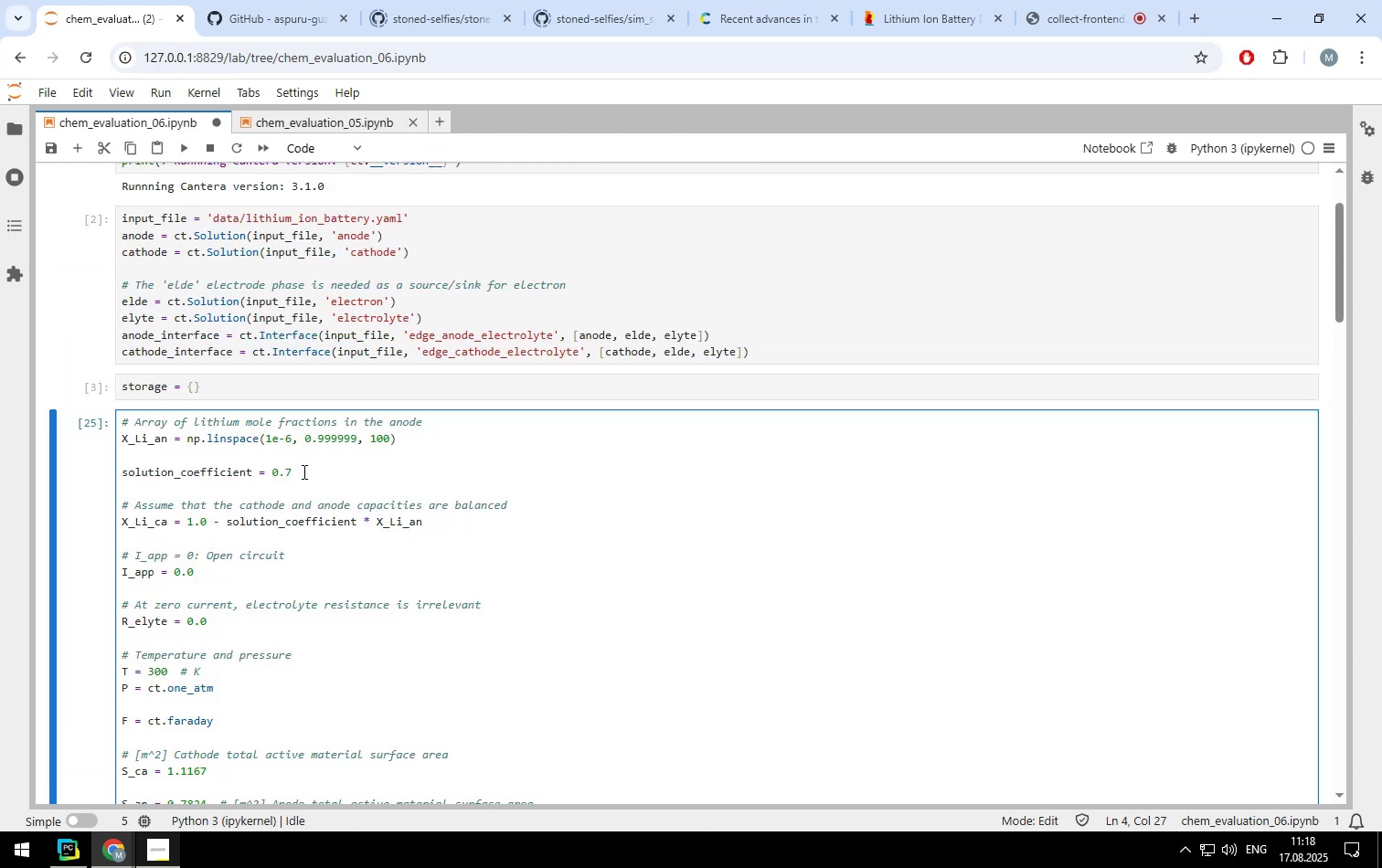 
key(Backspace)
 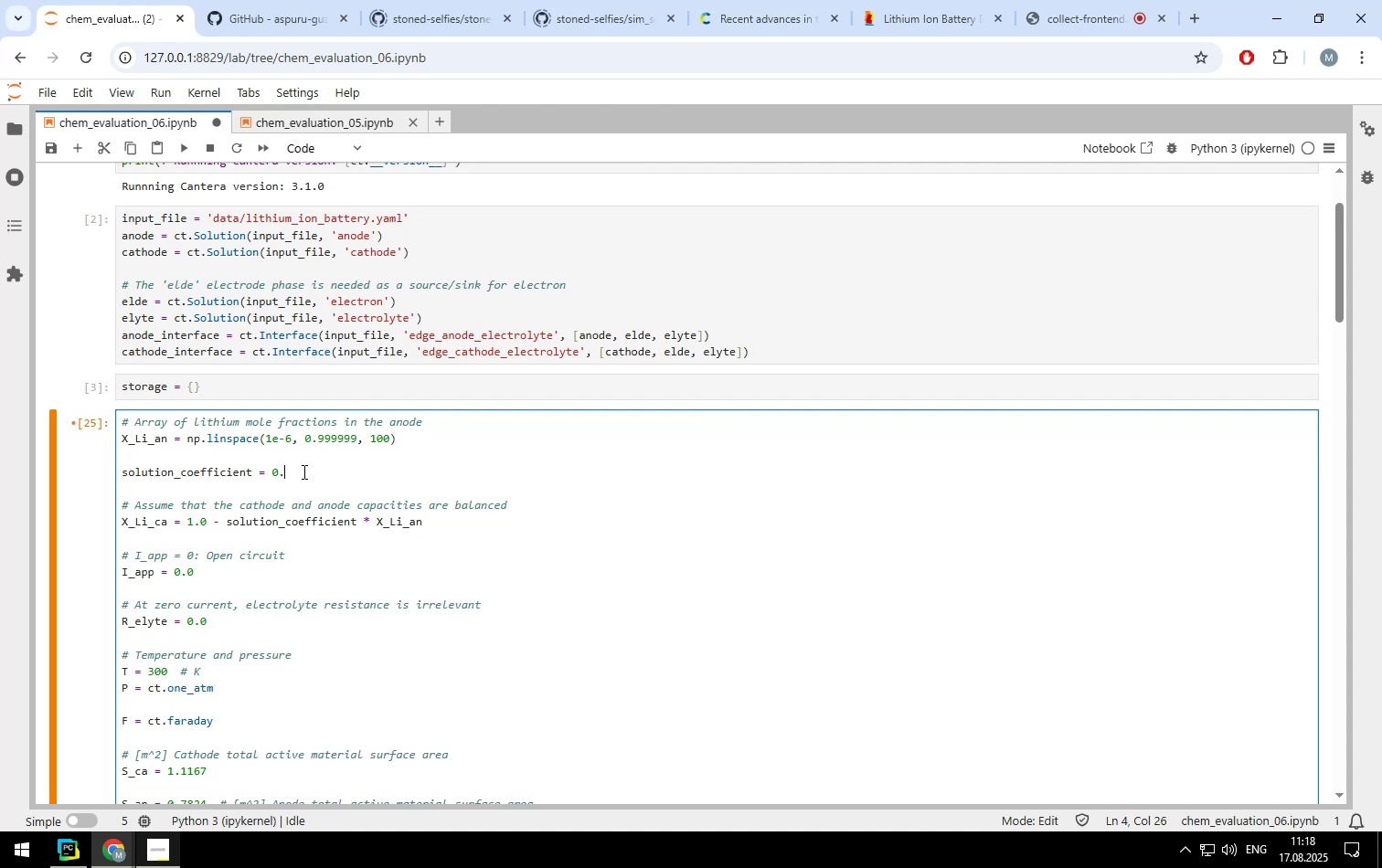 
key(8)
 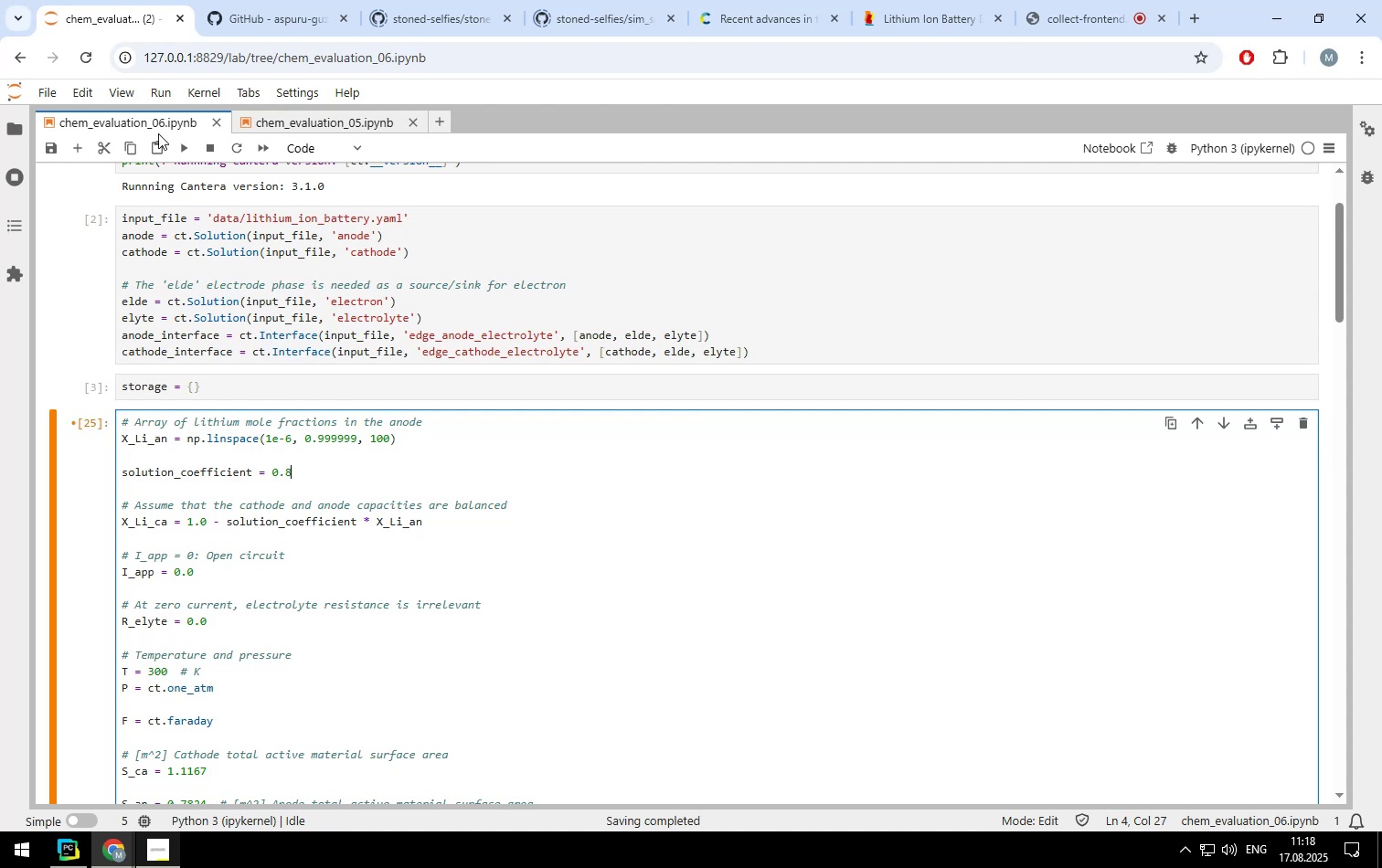 
left_click([163, 96])
 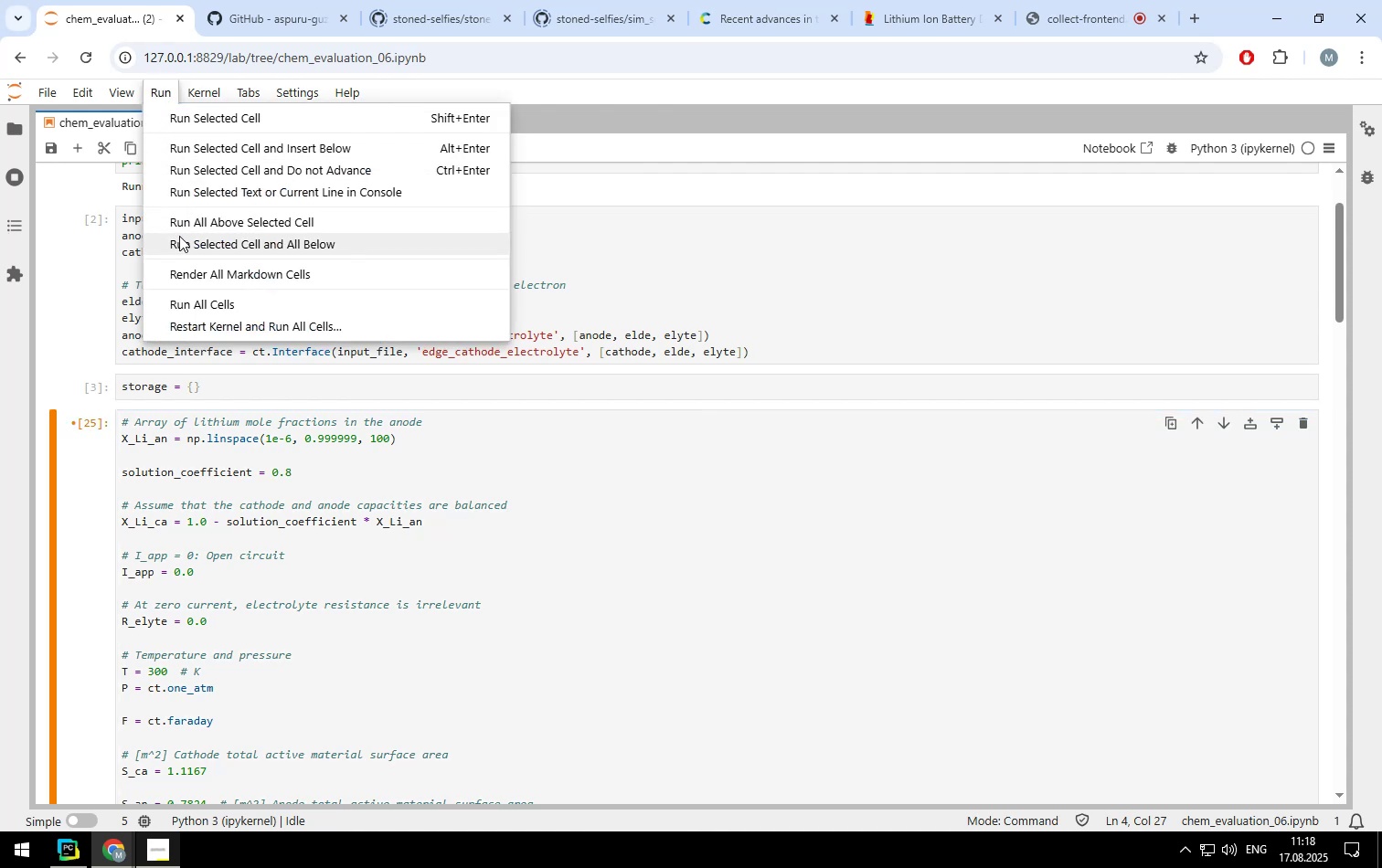 
left_click([179, 236])
 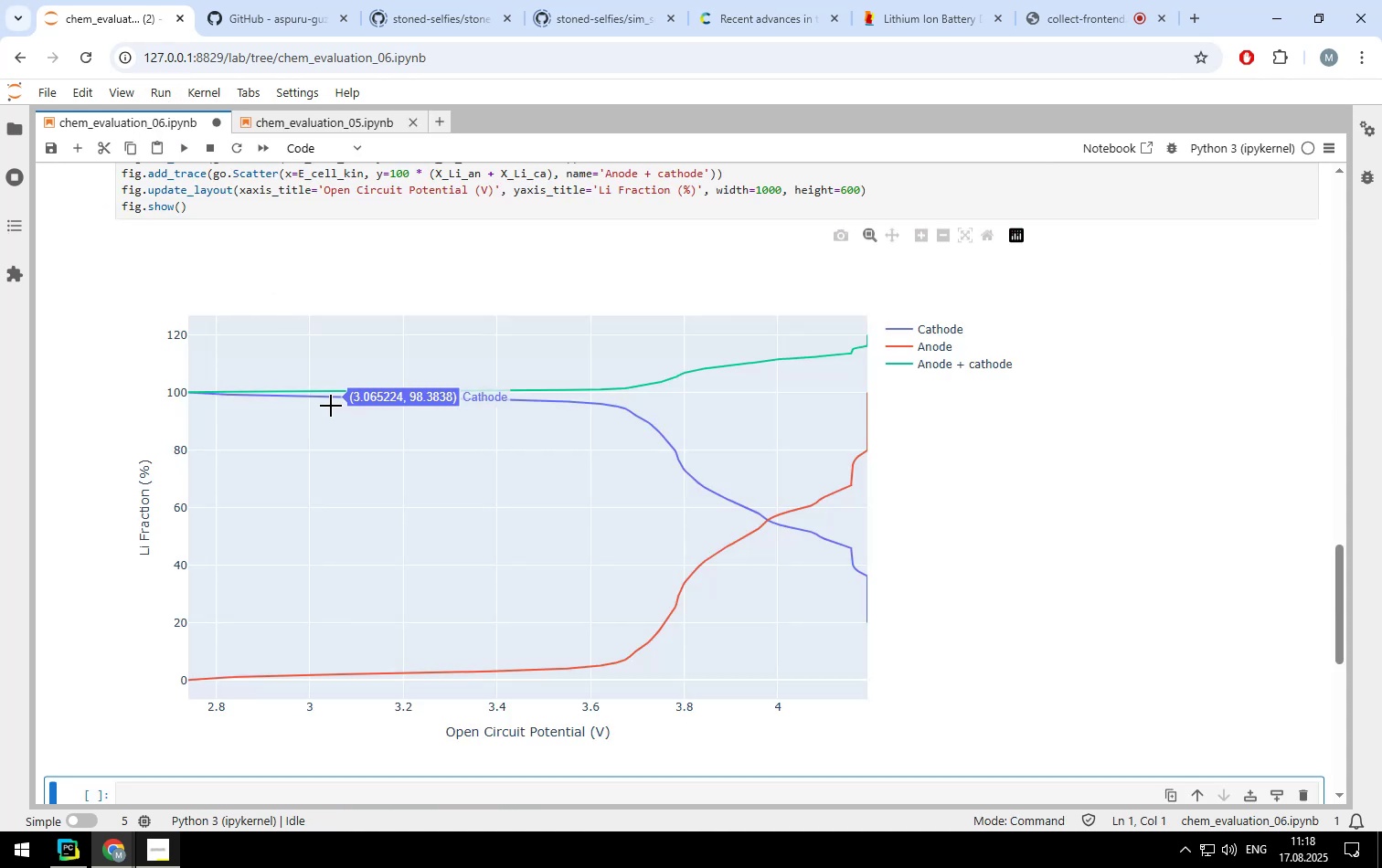 
scroll: coordinate [324, 382], scroll_direction: up, amount: 23.0
 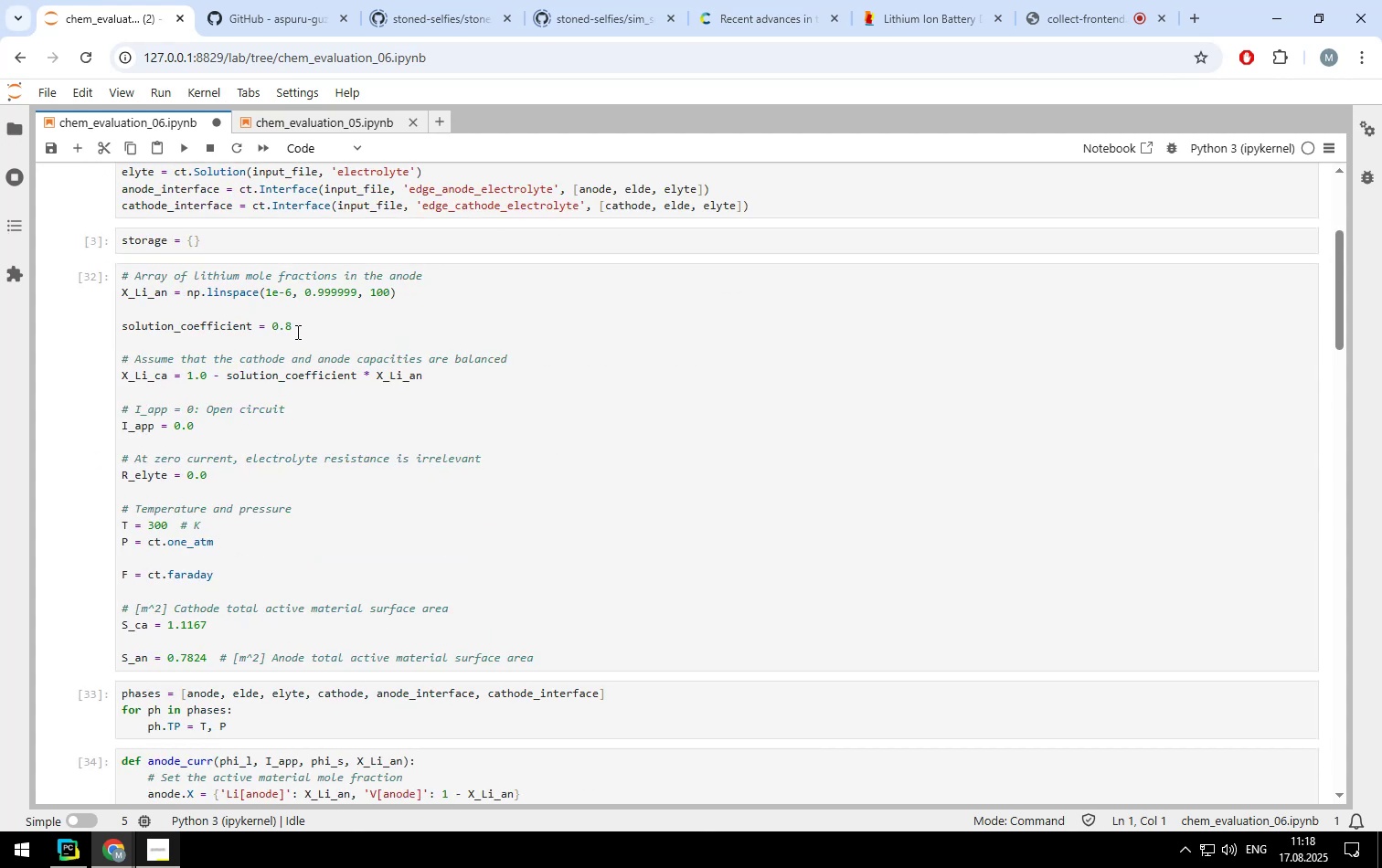 
left_click([297, 323])
 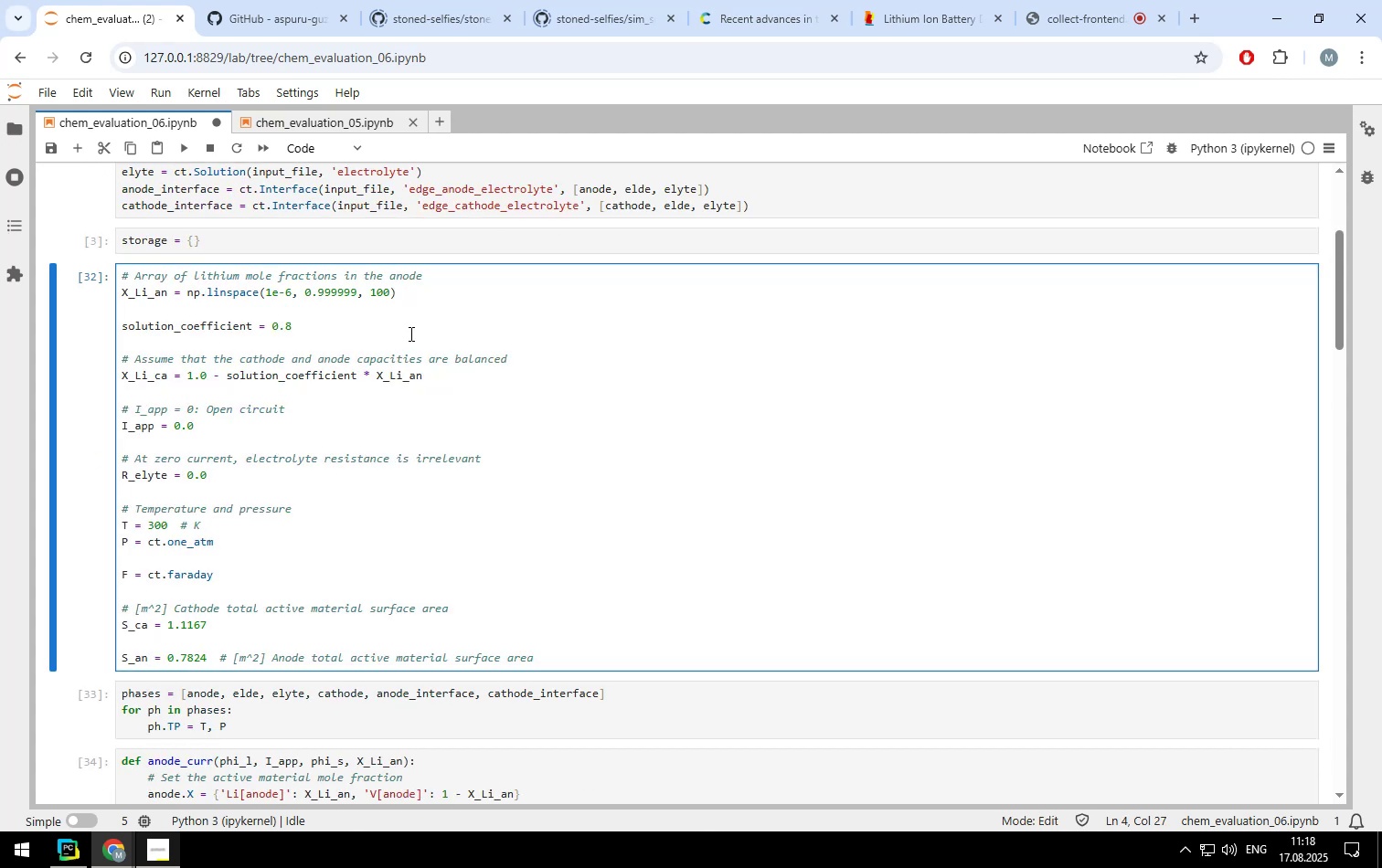 
key(Backspace)
 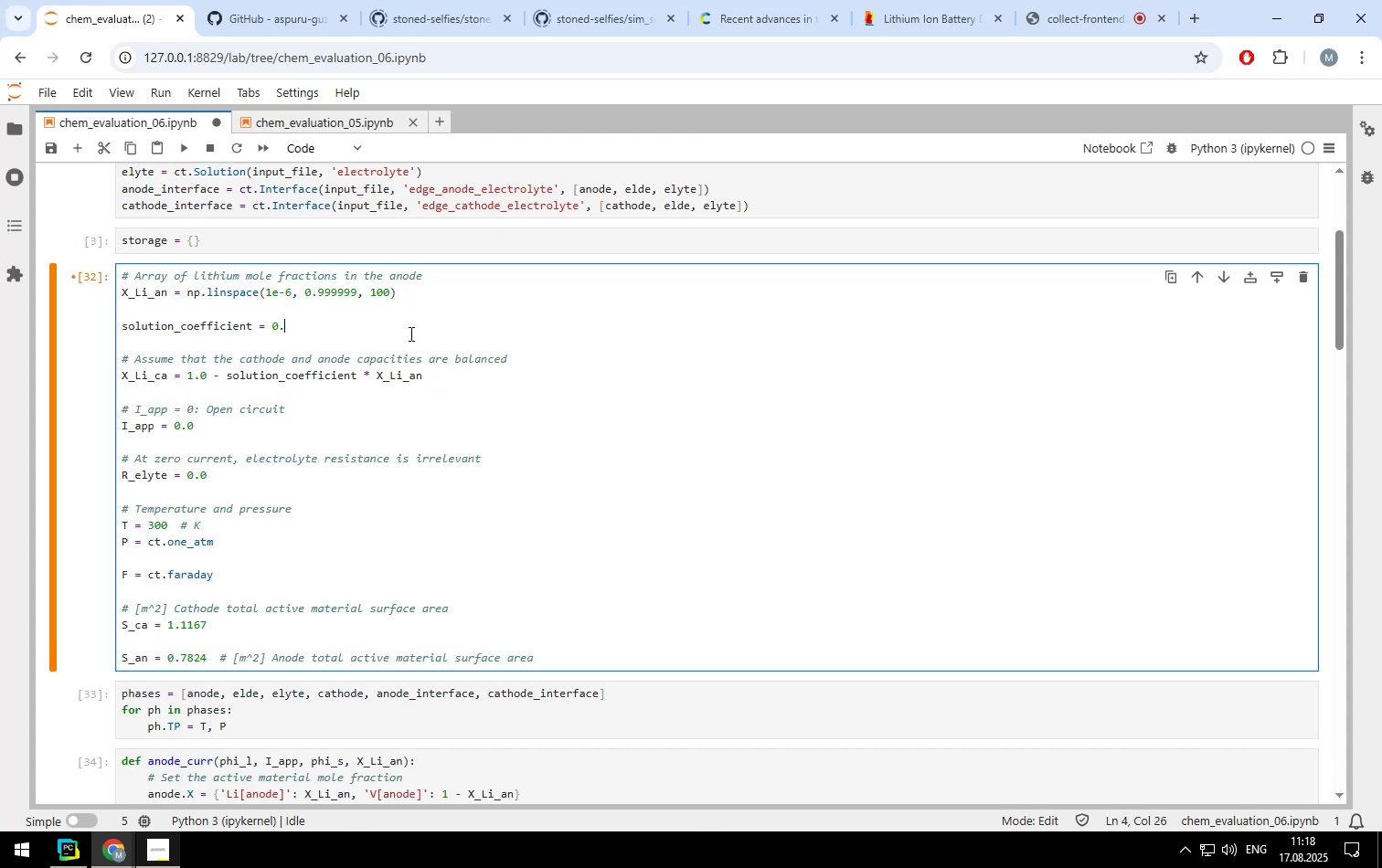 
key(9)
 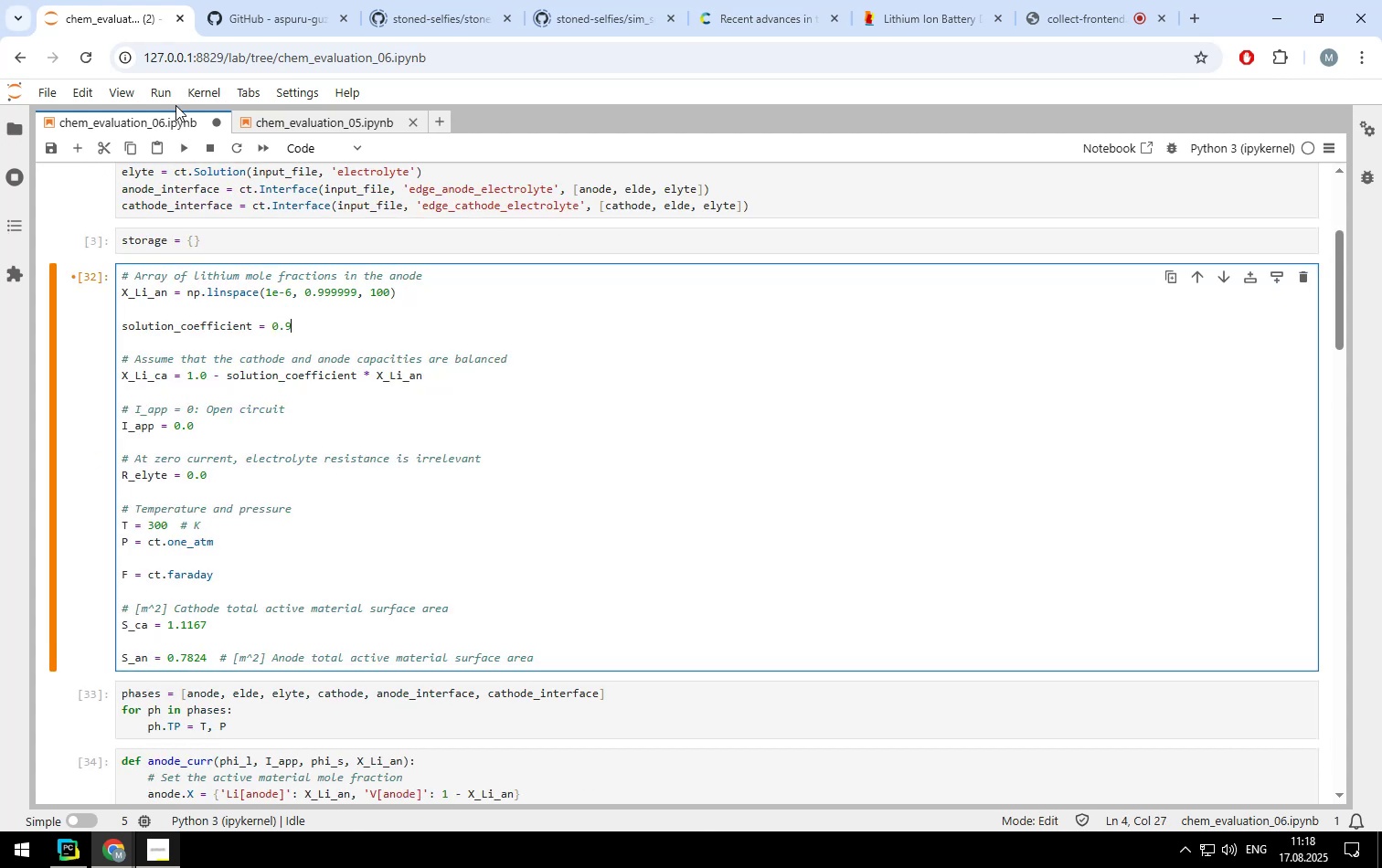 
left_click([173, 93])
 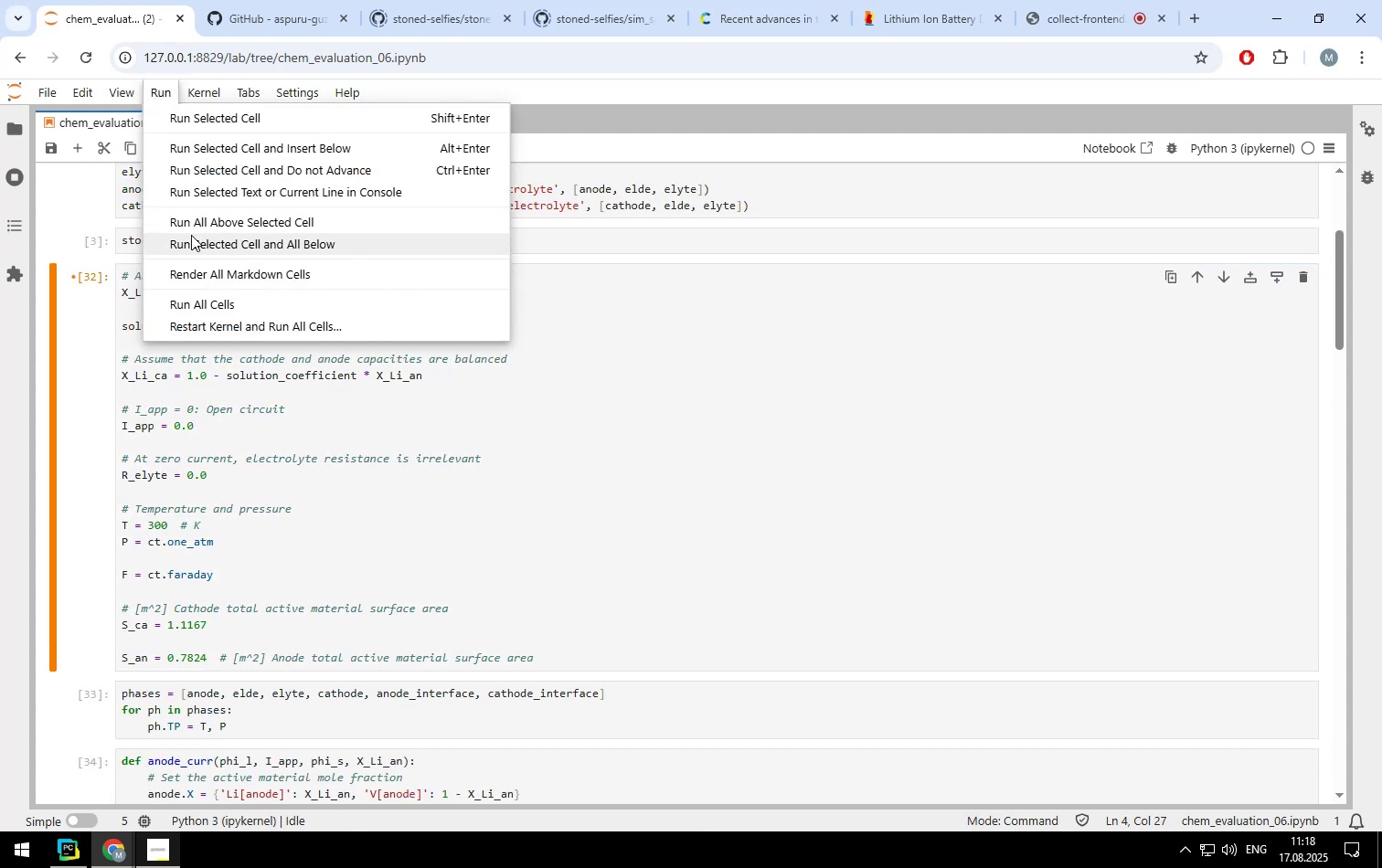 
left_click([191, 237])
 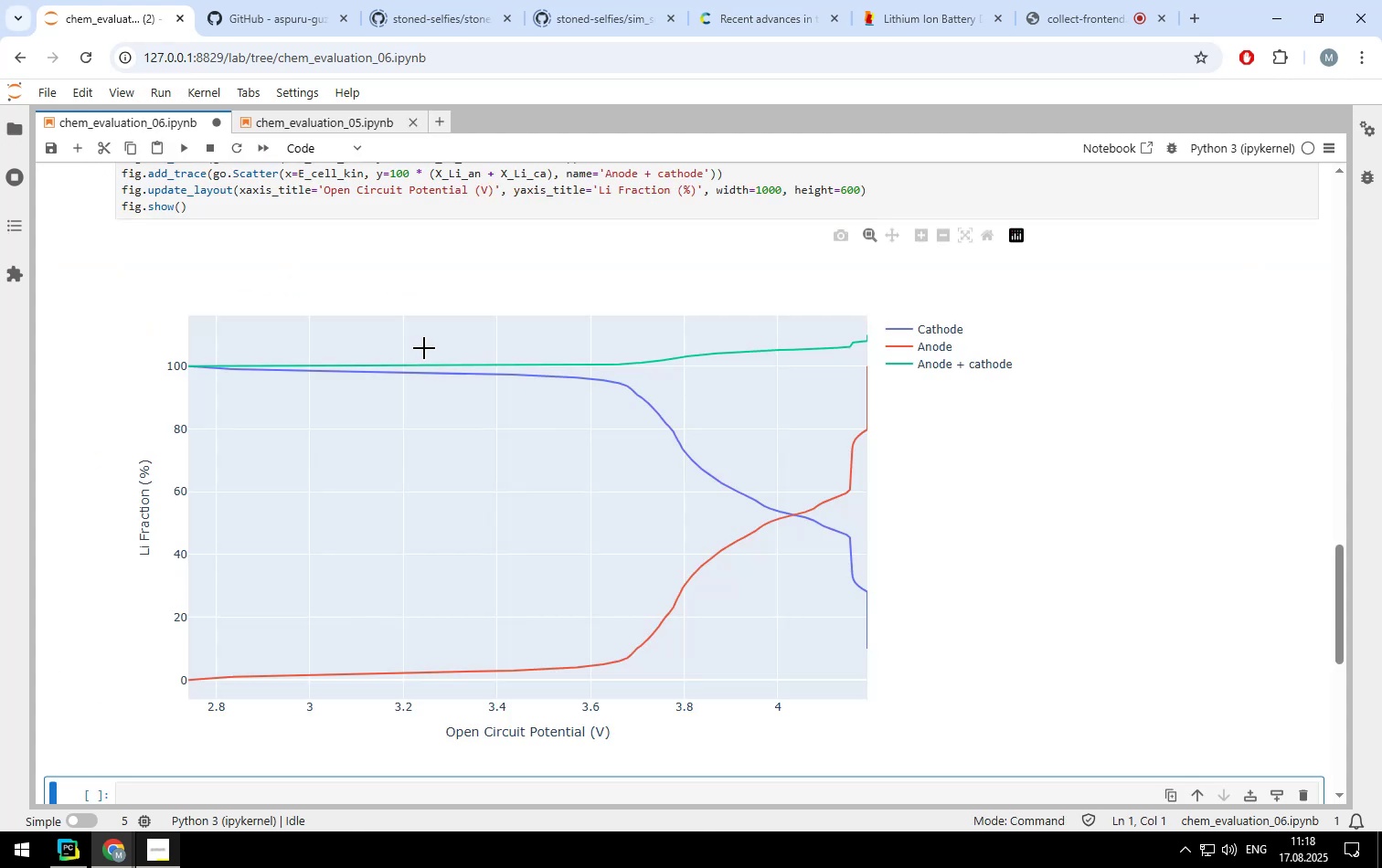 
scroll: coordinate [370, 269], scroll_direction: up, amount: 5.0
 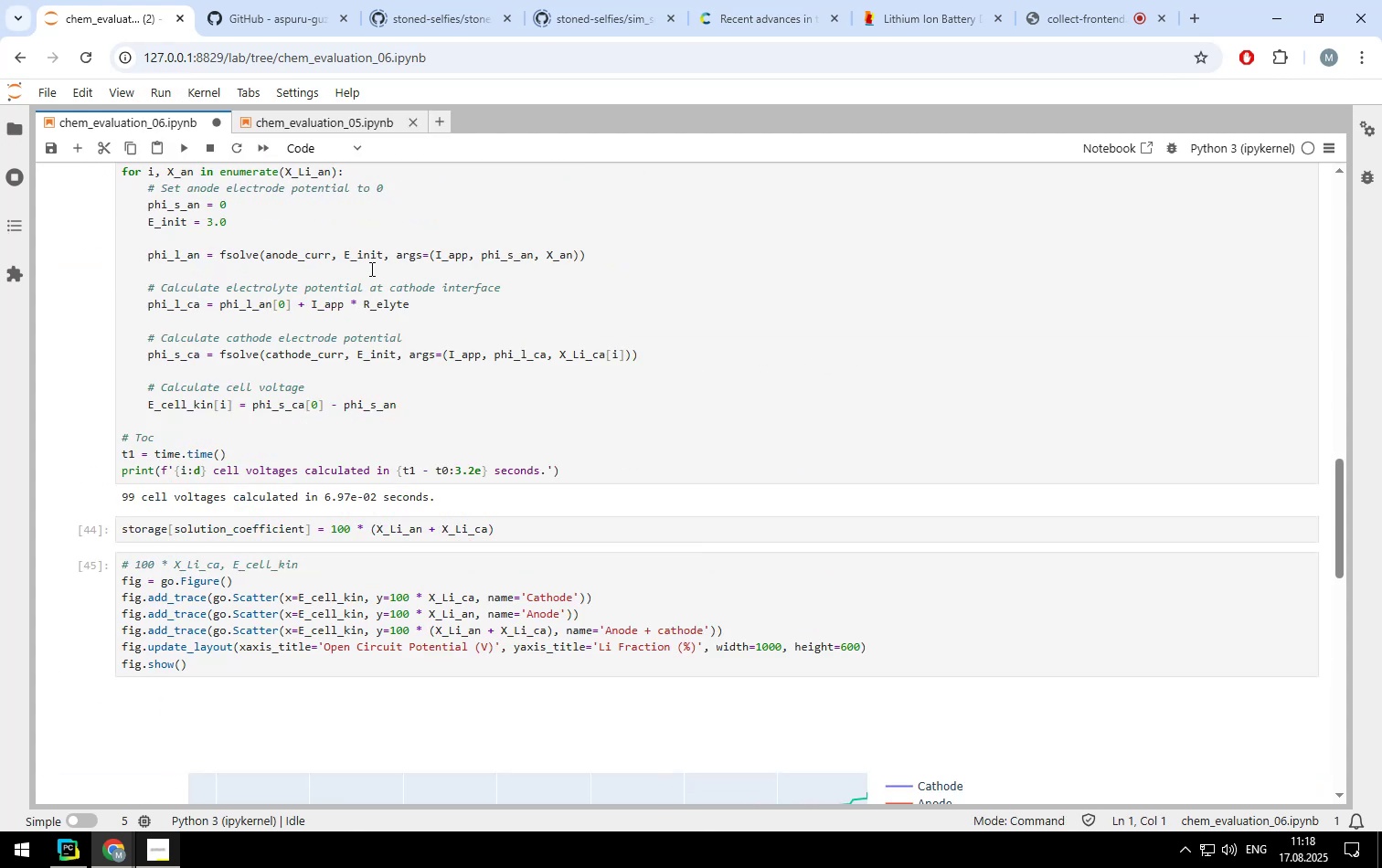 
scroll: coordinate [370, 269], scroll_direction: down, amount: 7.0
 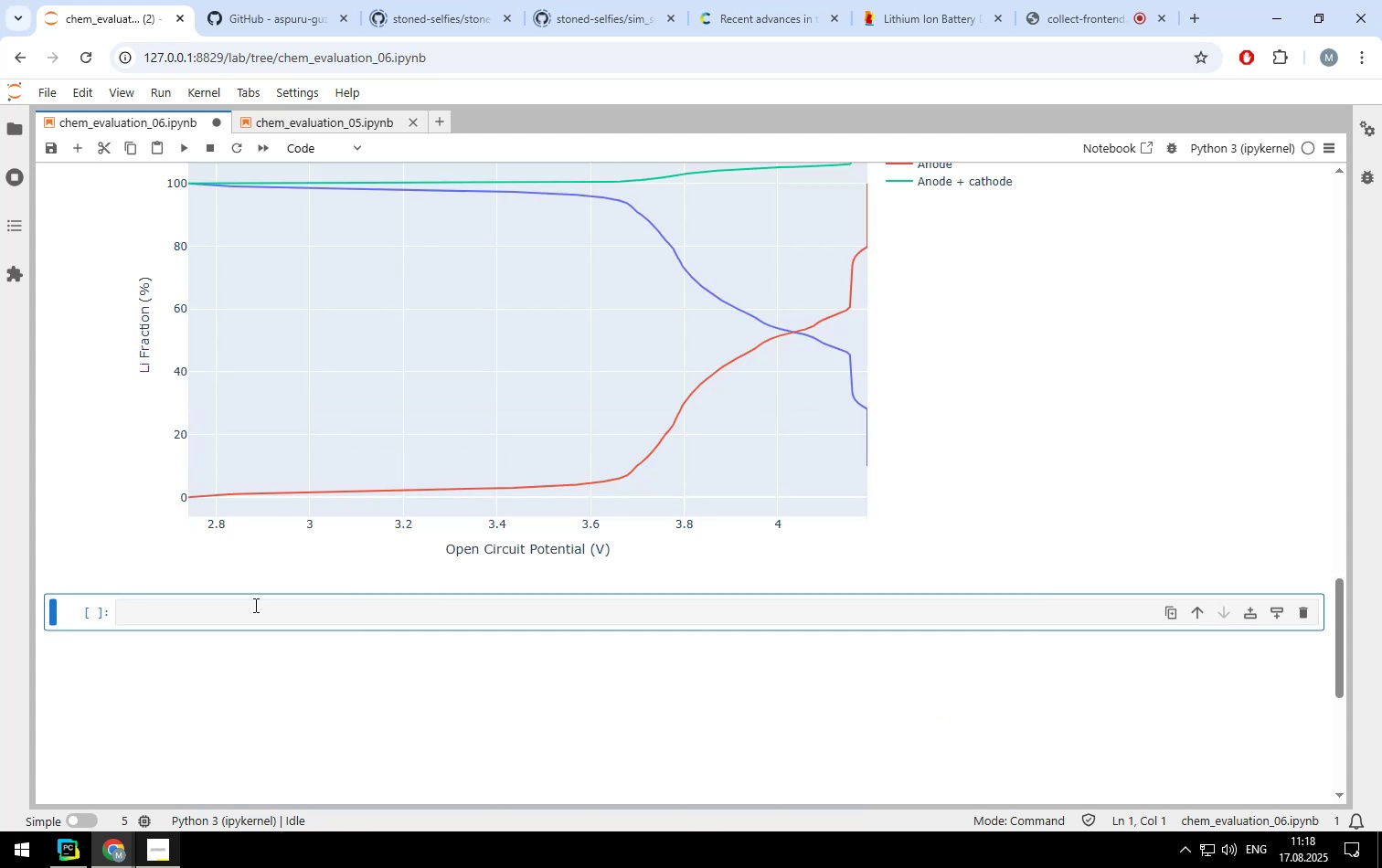 
left_click([255, 609])
 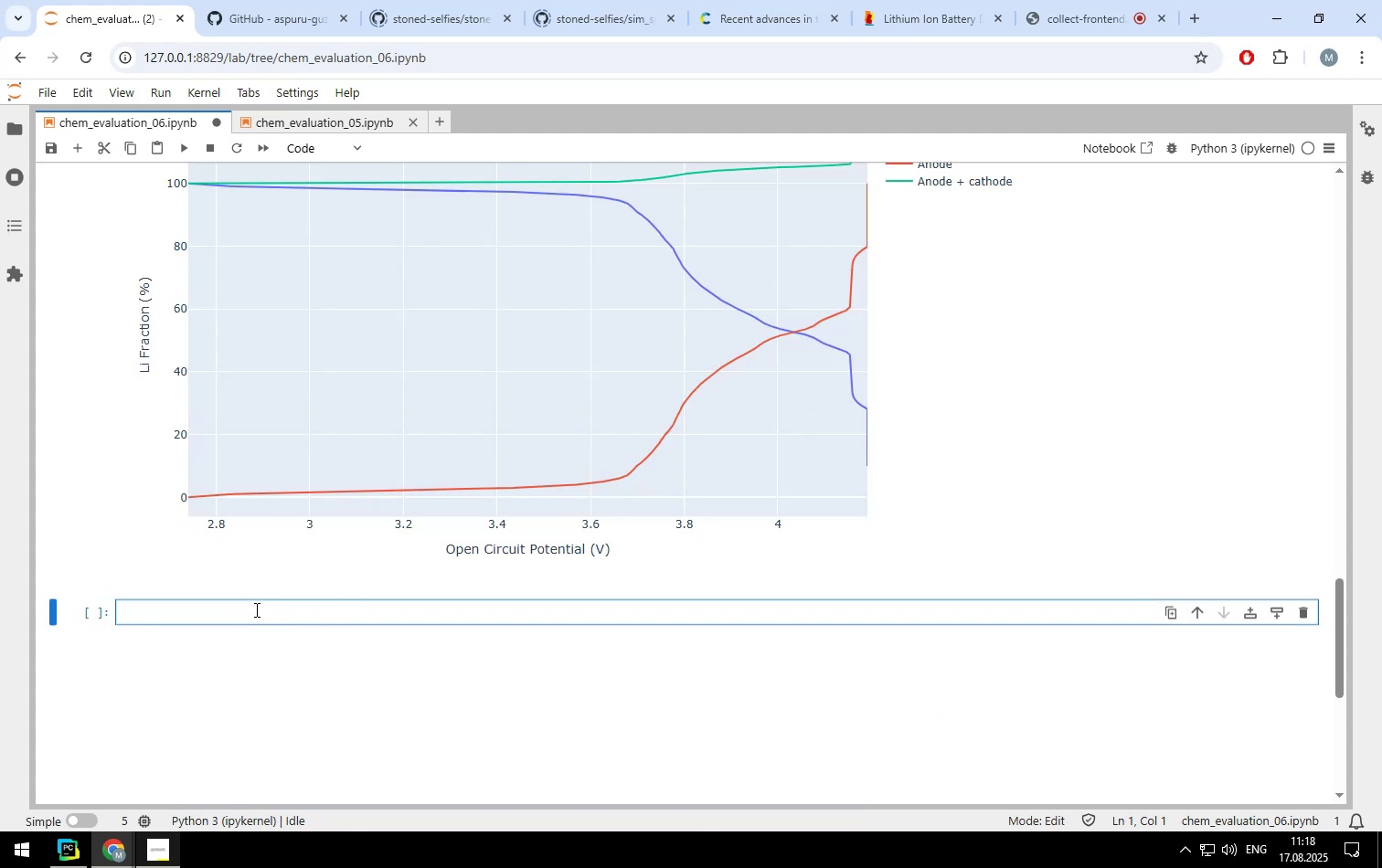 
type(storage)
 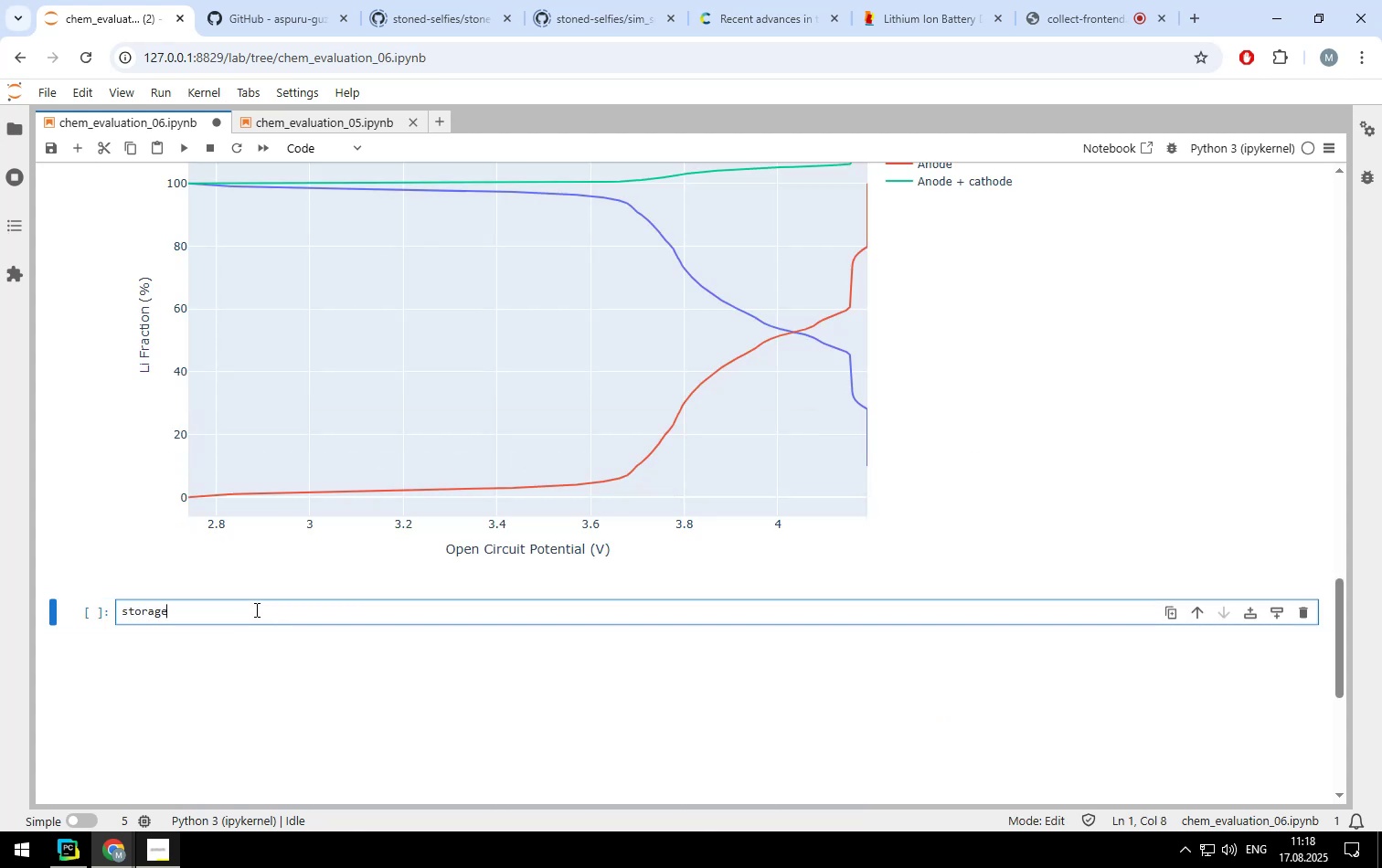 
key(Shift+Enter)
 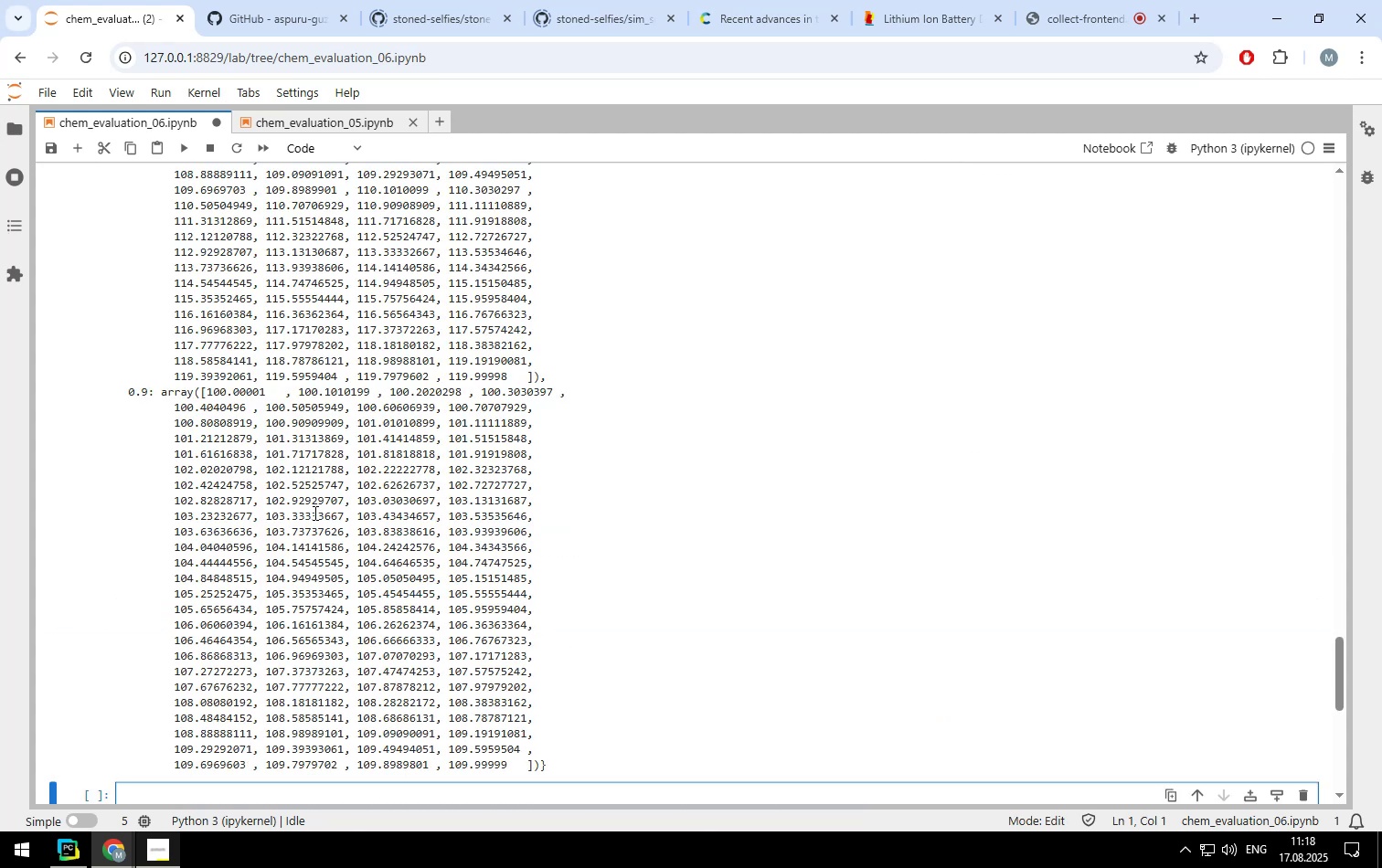 
scroll: coordinate [590, 490], scroll_direction: up, amount: 22.0
 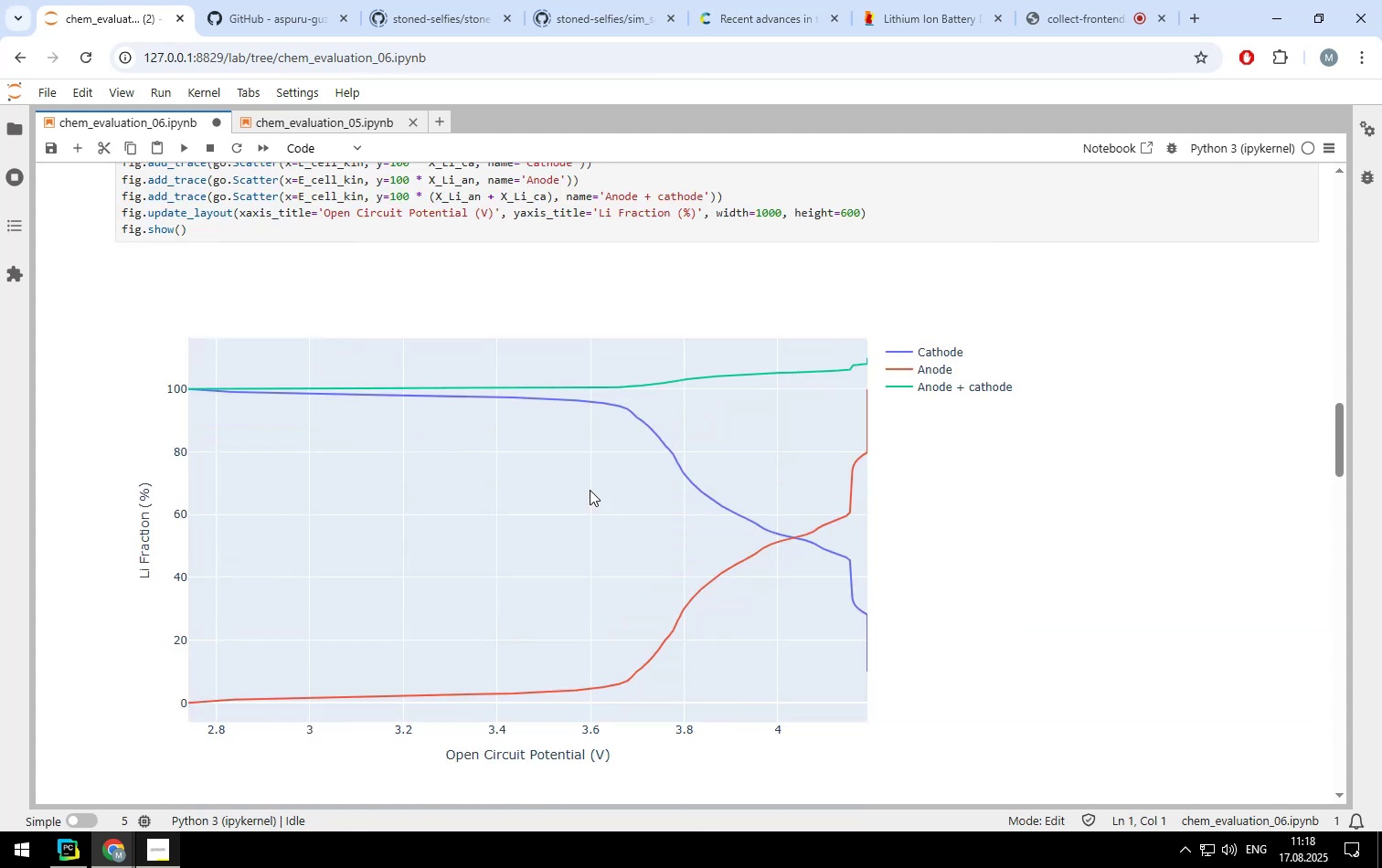 
scroll: coordinate [590, 490], scroll_direction: down, amount: 10.0
 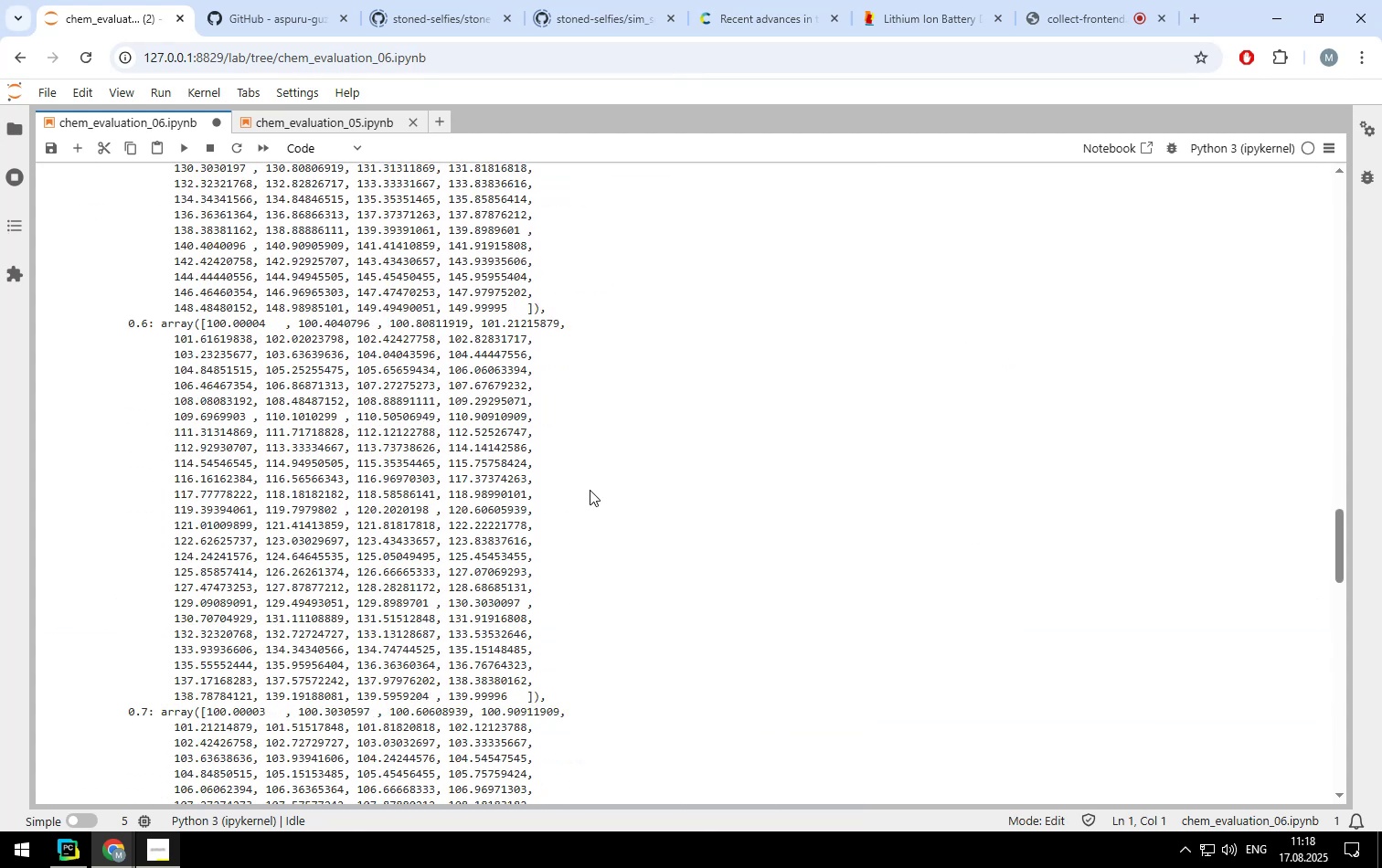 
scroll: coordinate [590, 490], scroll_direction: up, amount: 6.0
 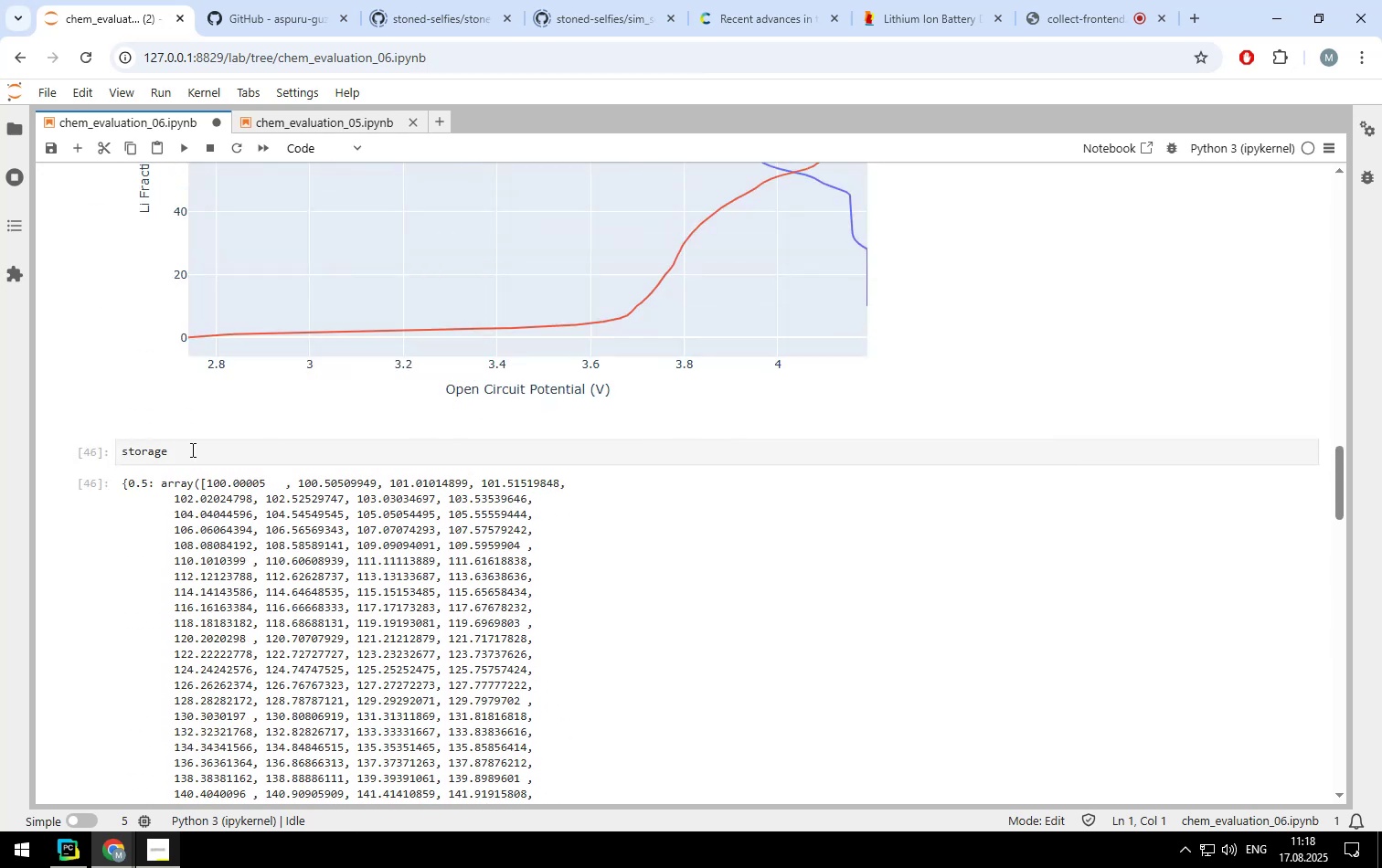 
left_click_drag(start_coordinate=[191, 450], to_coordinate=[33, 430])
 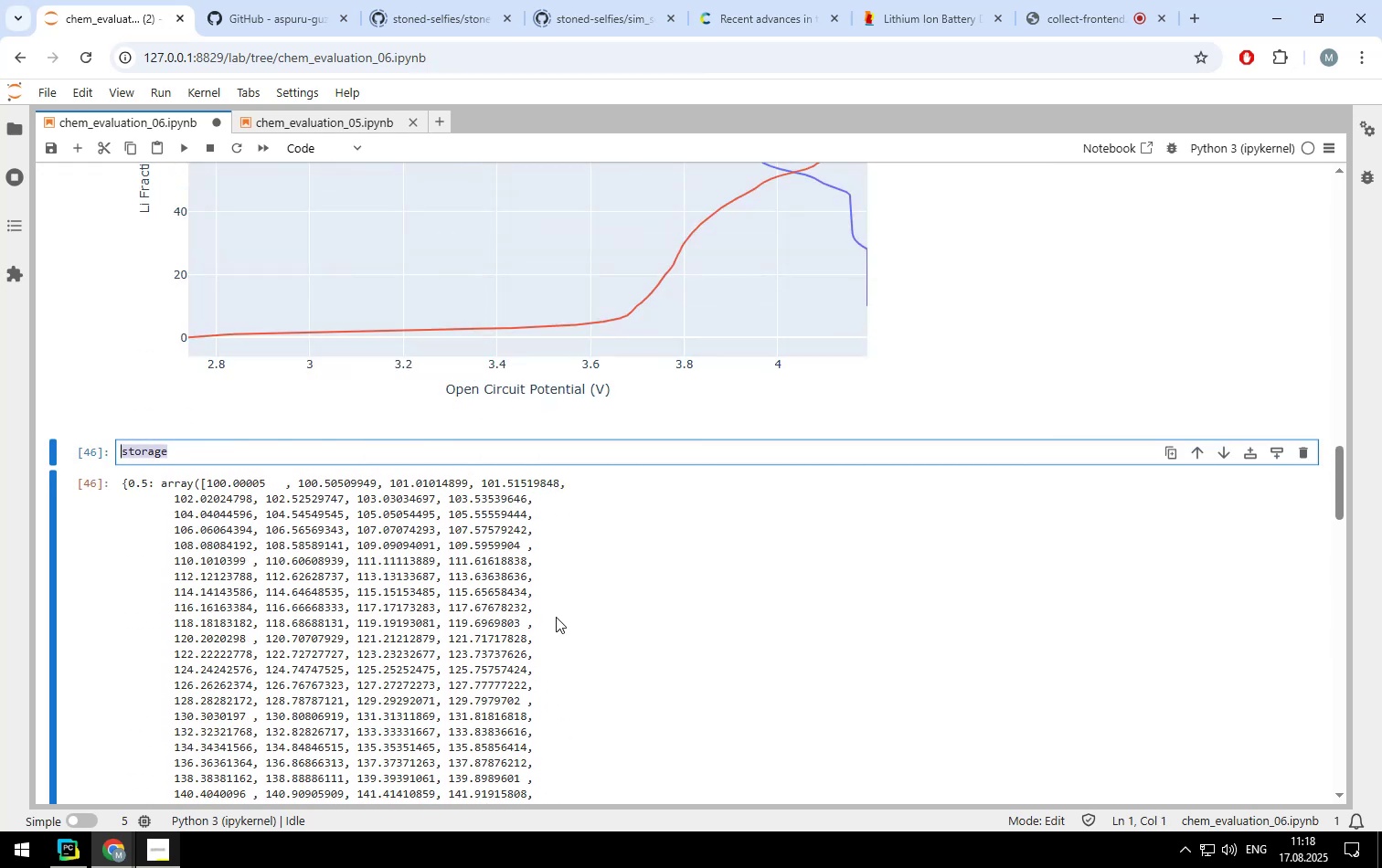 
scroll: coordinate [556, 617], scroll_direction: up, amount: 4.0
 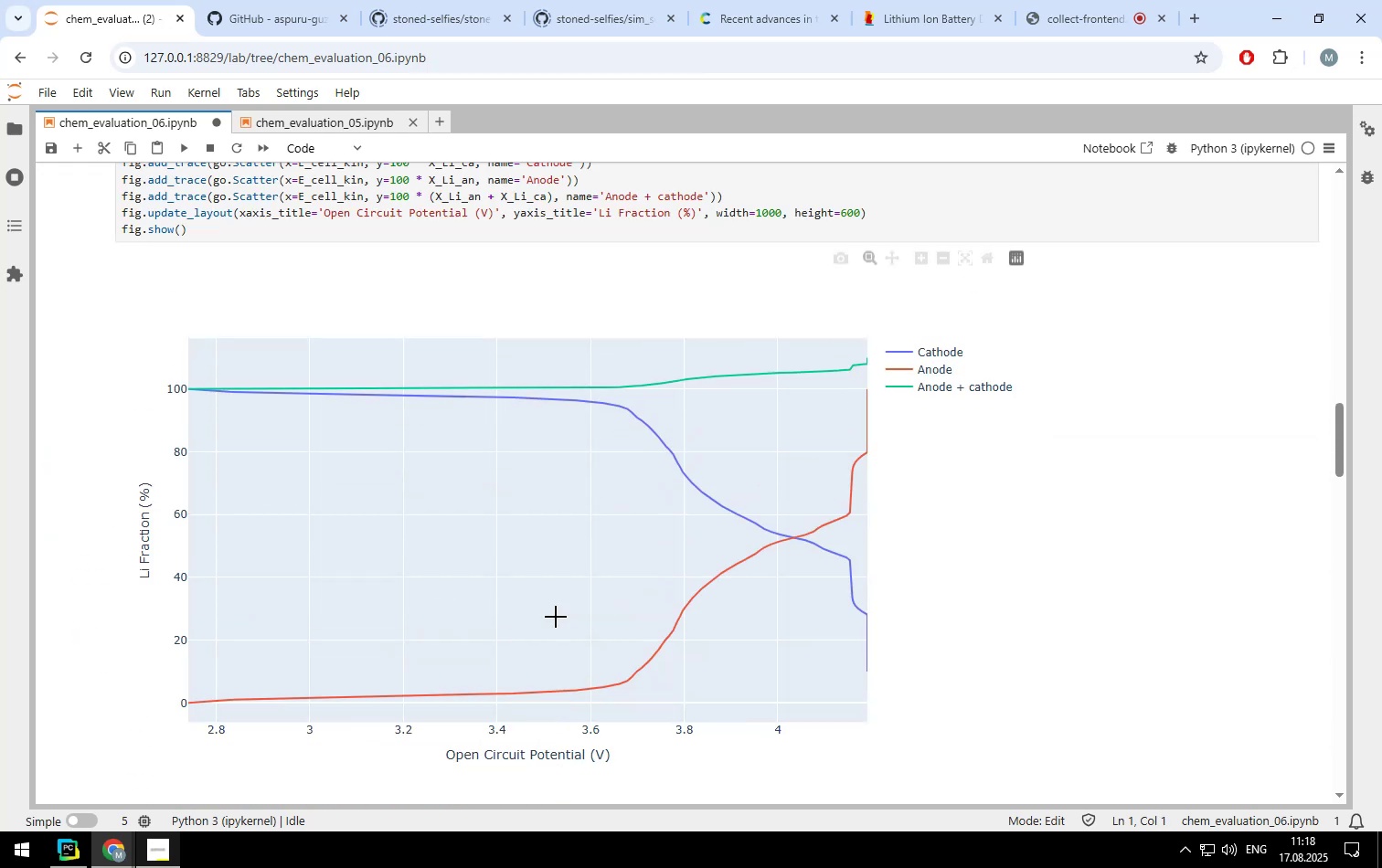 
scroll: coordinate [556, 617], scroll_direction: down, amount: 3.0
 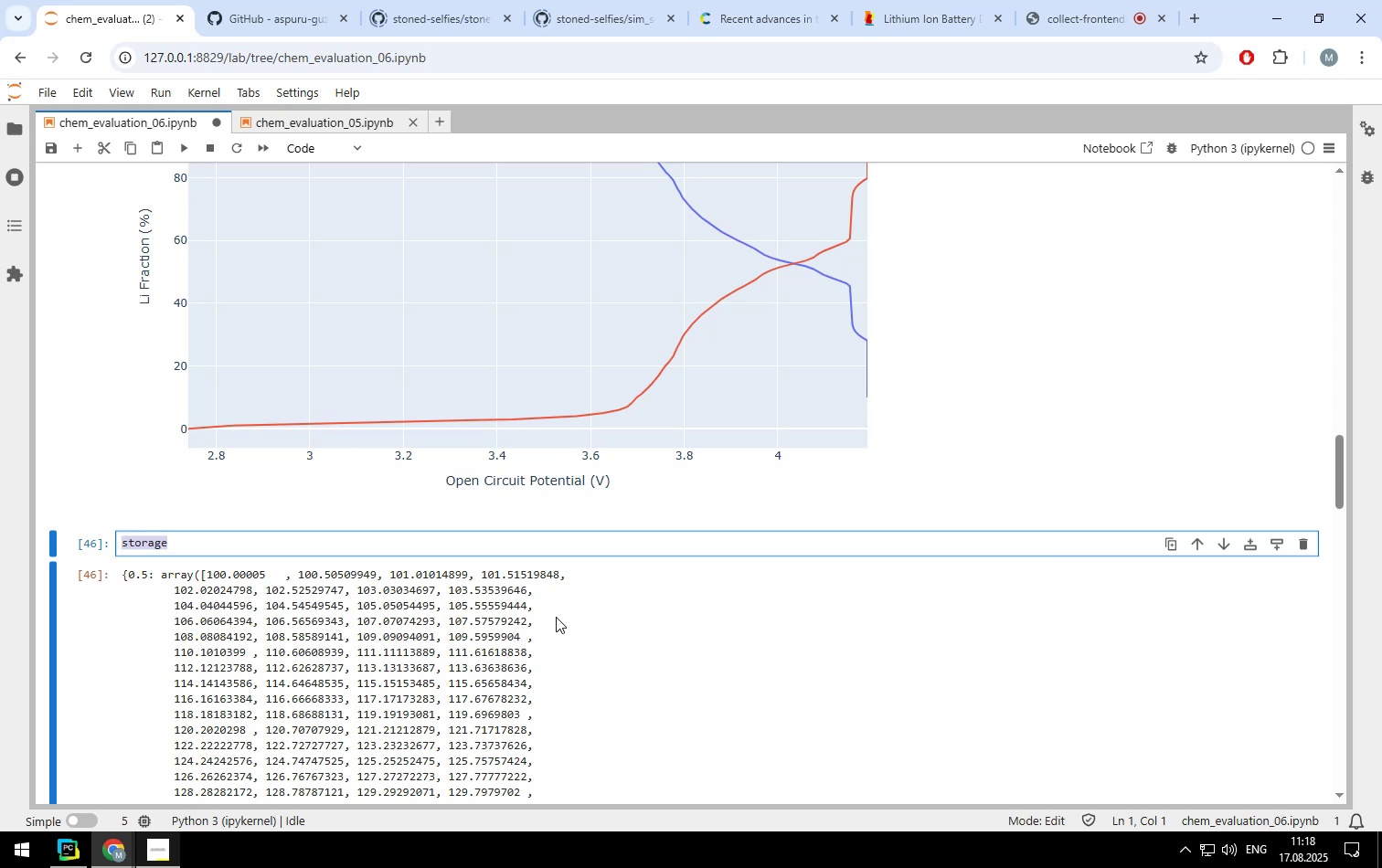 
type(fig = go.Figure())
 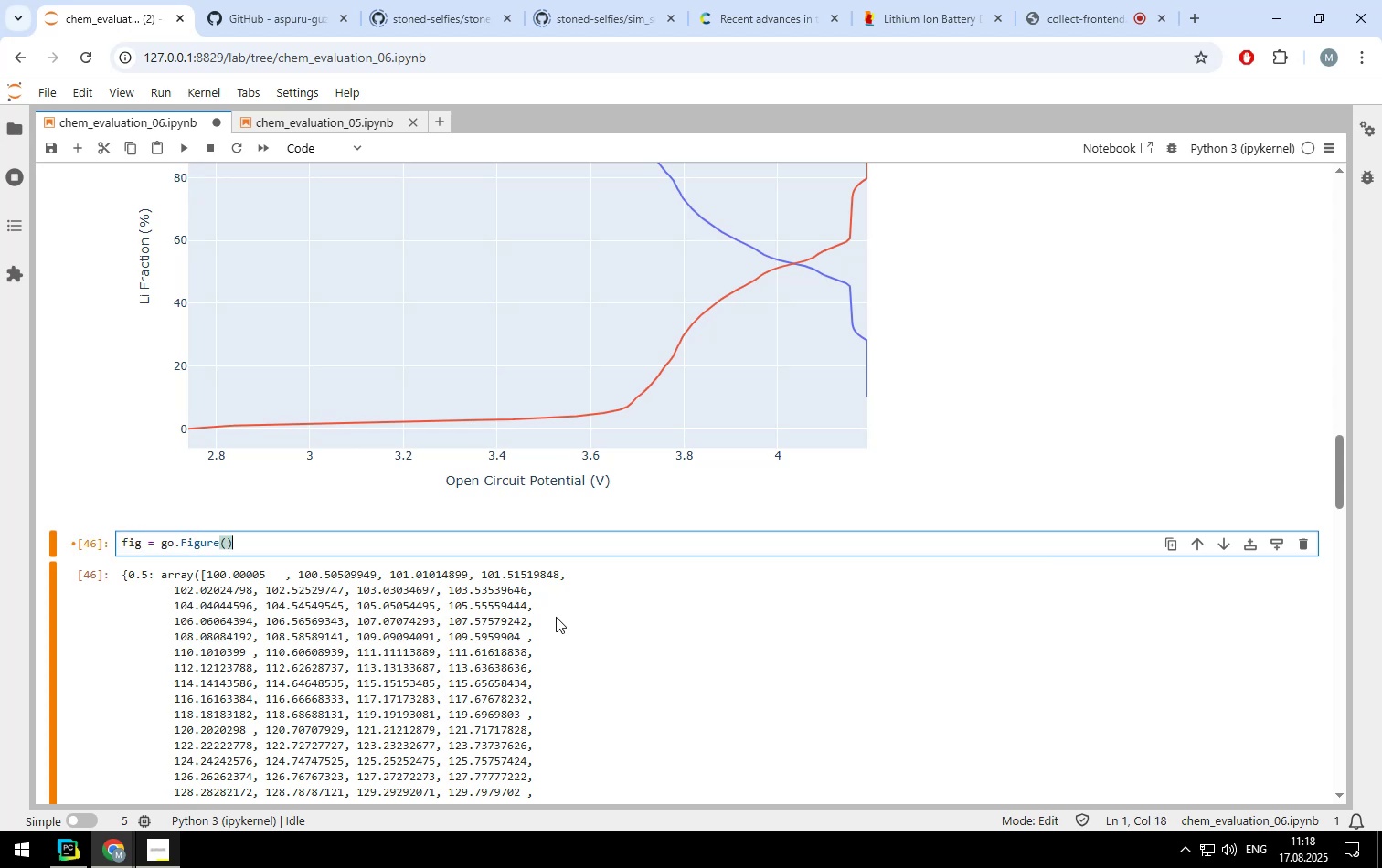 
key(Enter)
 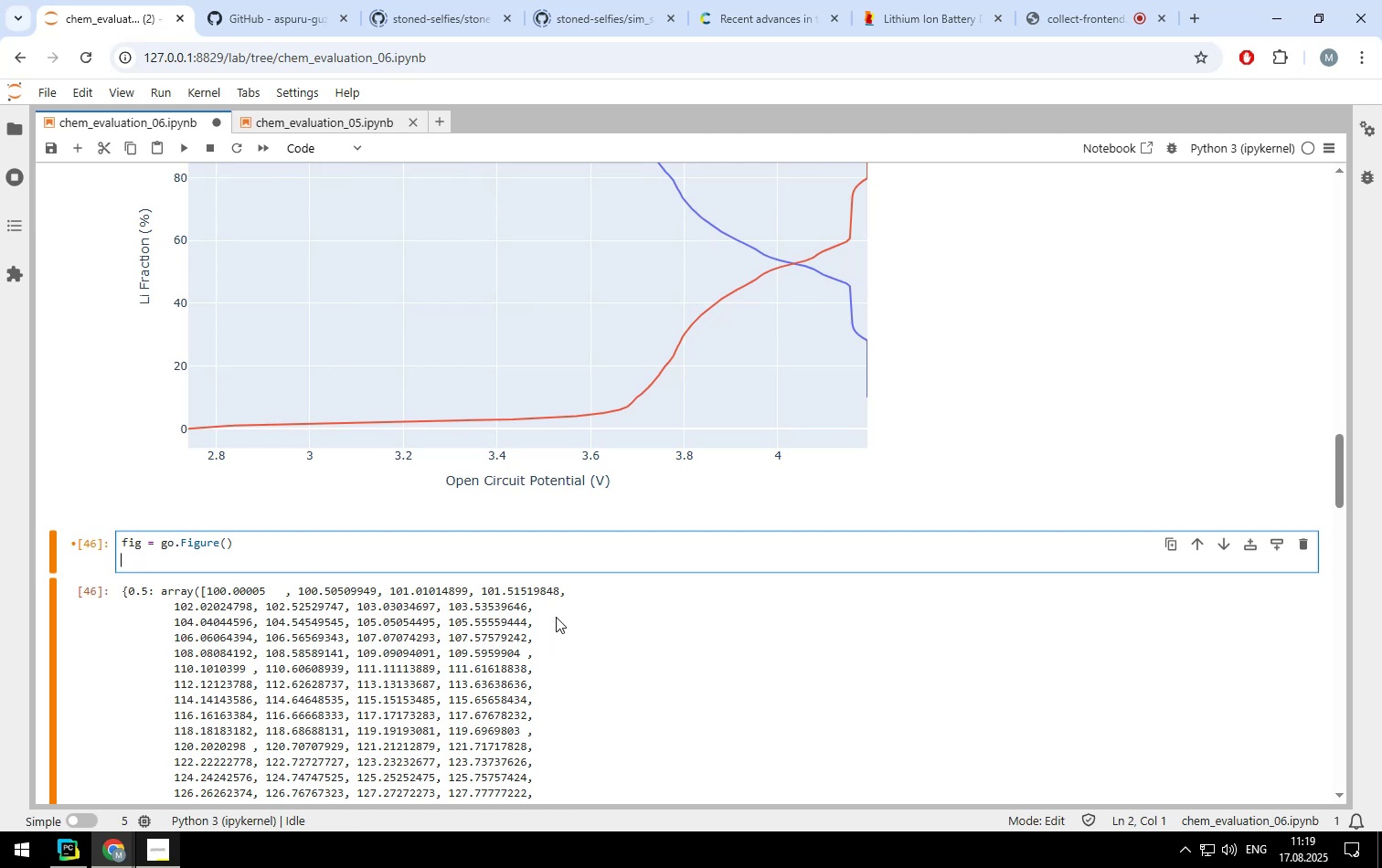 
wait(13.53)
 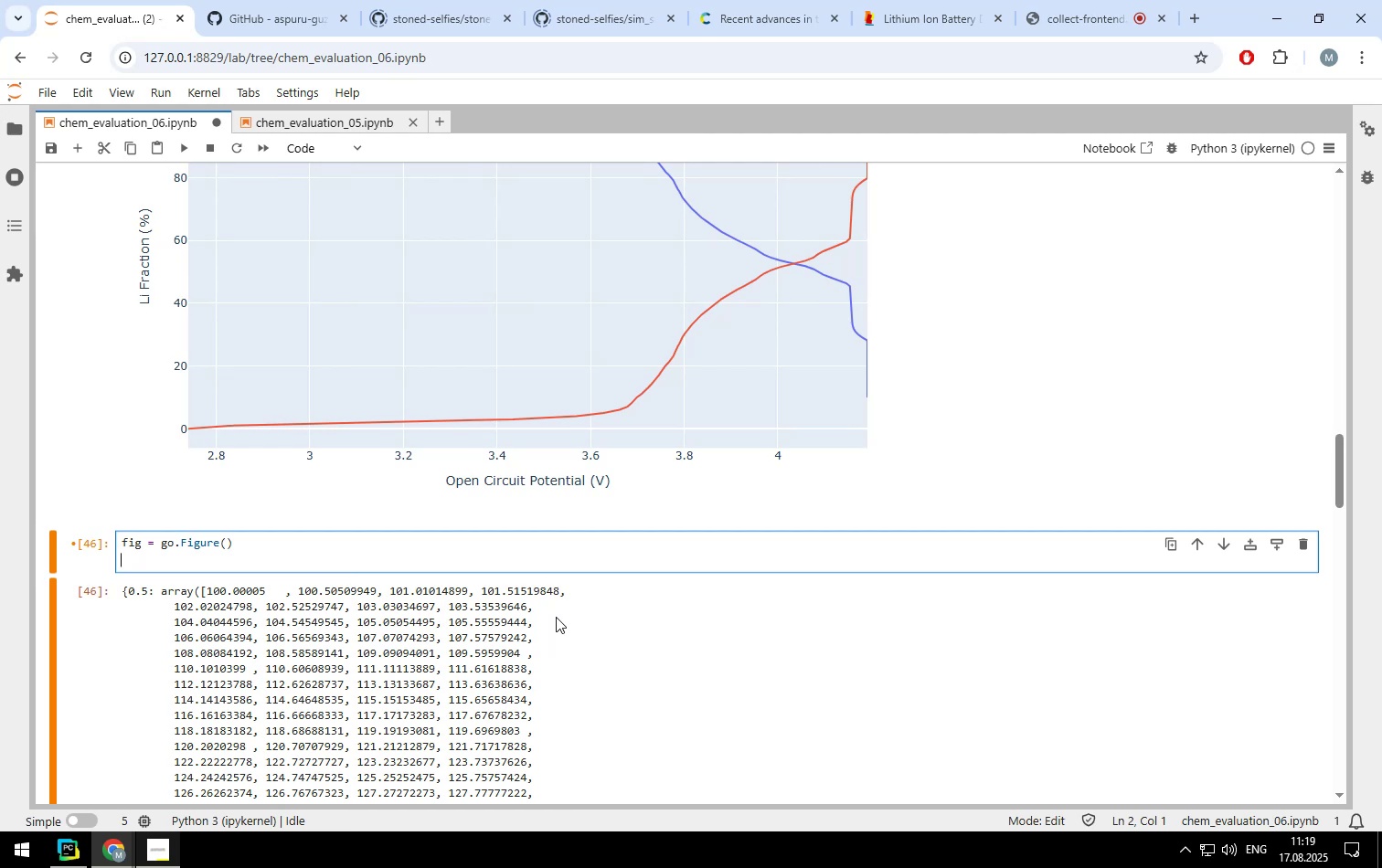 
type(fig.)
 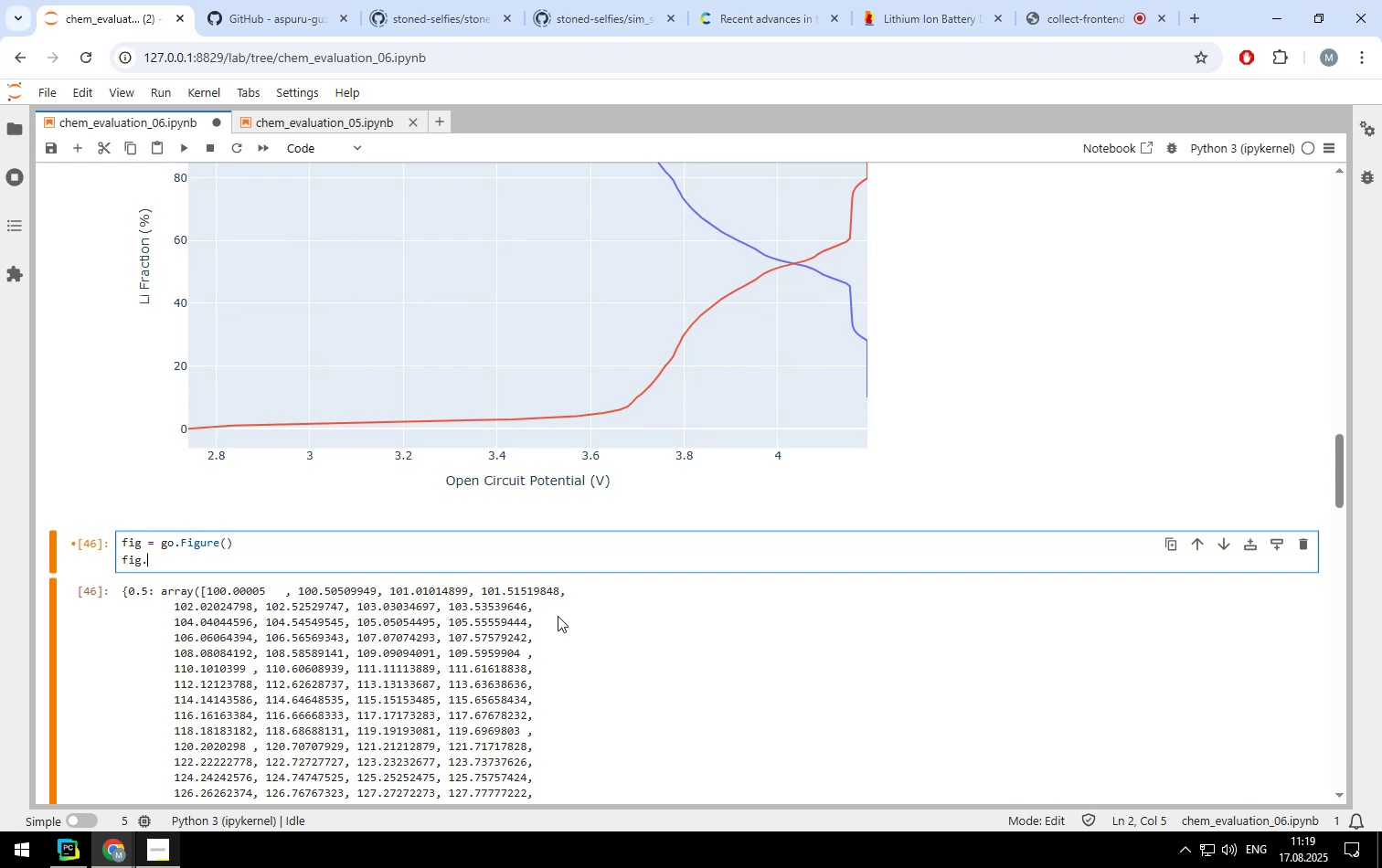 
scroll: coordinate [558, 616], scroll_direction: up, amount: 5.0
 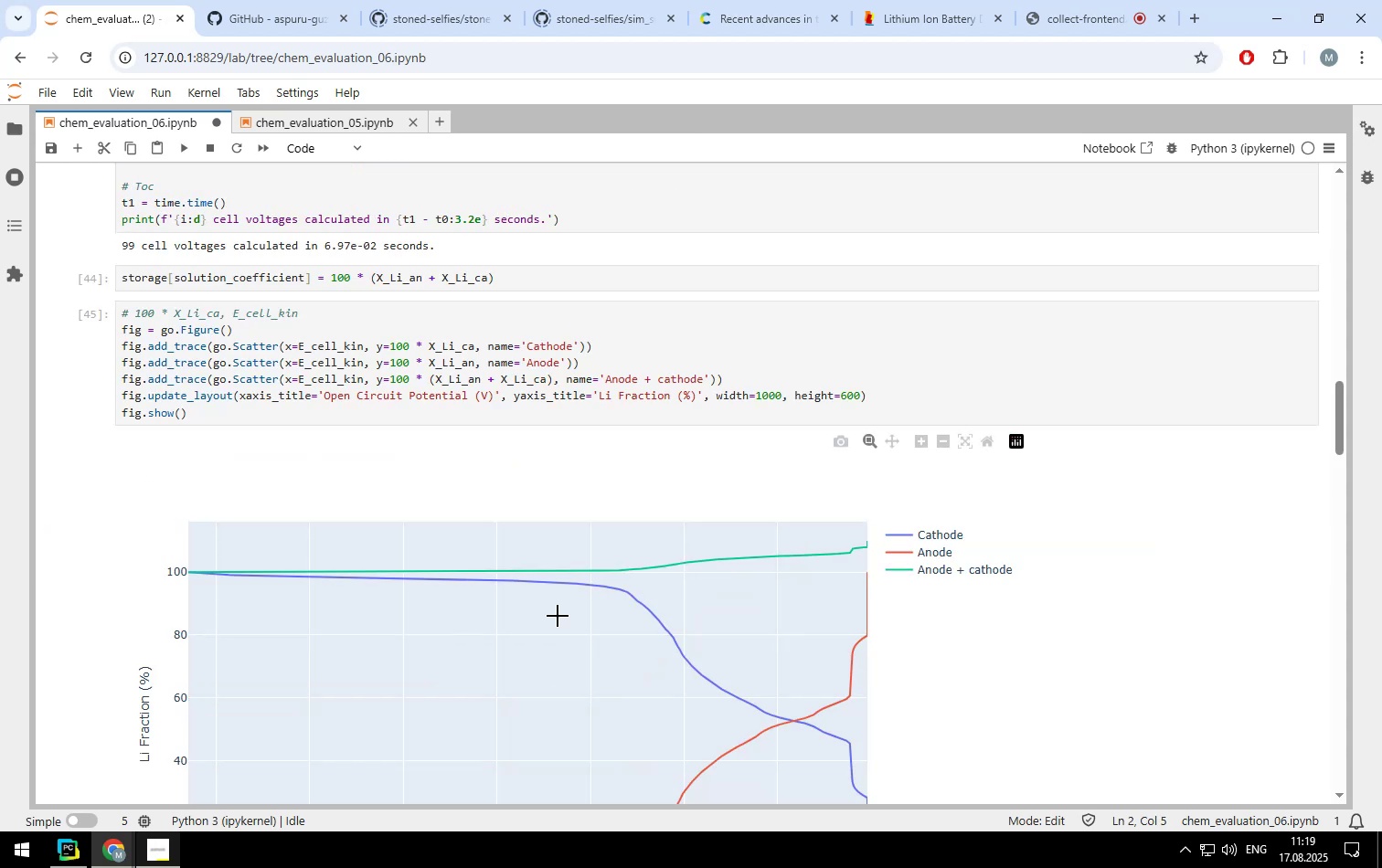 
scroll: coordinate [558, 616], scroll_direction: down, amount: 5.0
 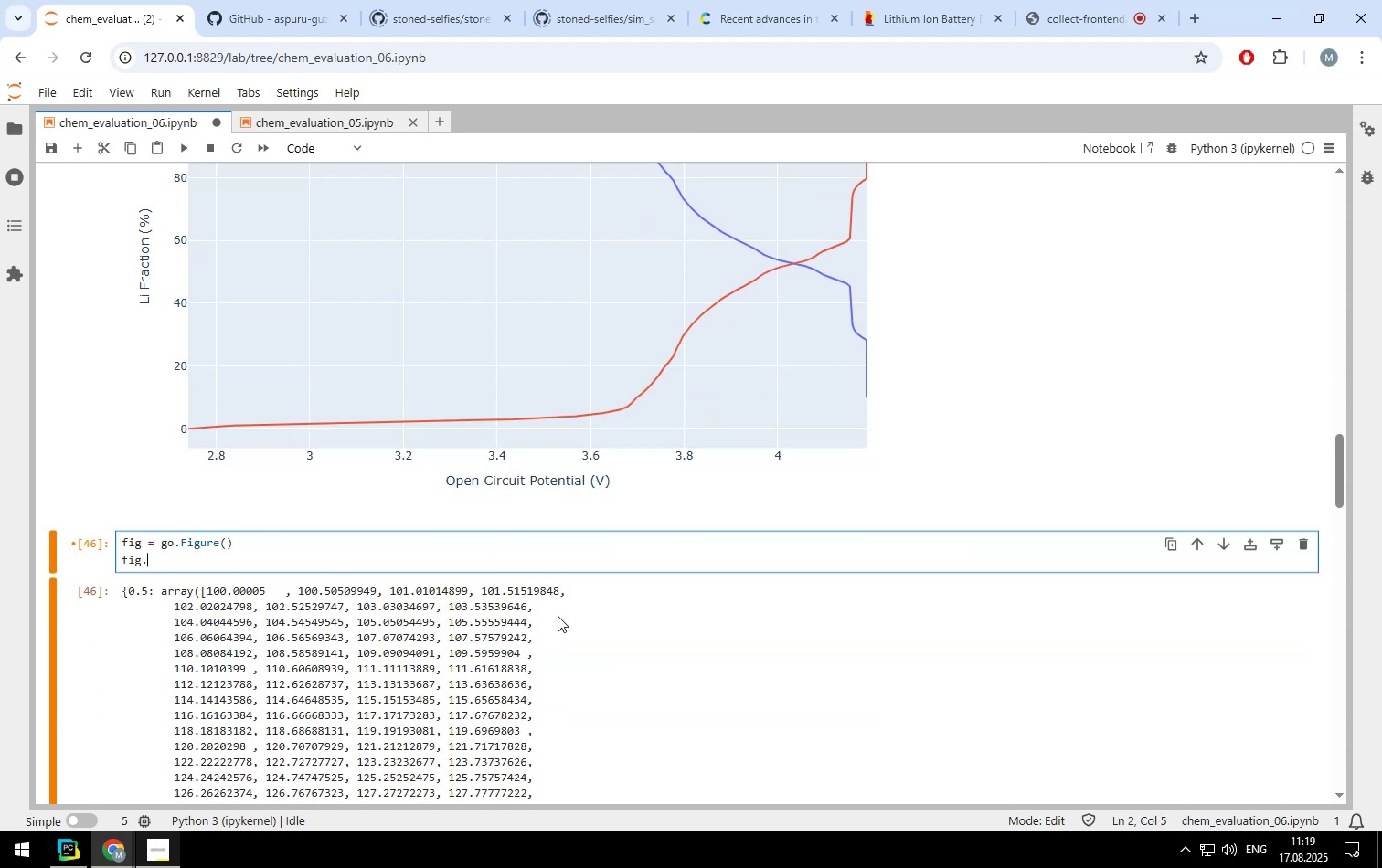 
type(add)
key(Backspace)
key(Backspace)
key(Backspace)
key(Backspace)
key(Backspace)
key(Backspace)
key(Backspace)
type(for item in storage.keys():)
 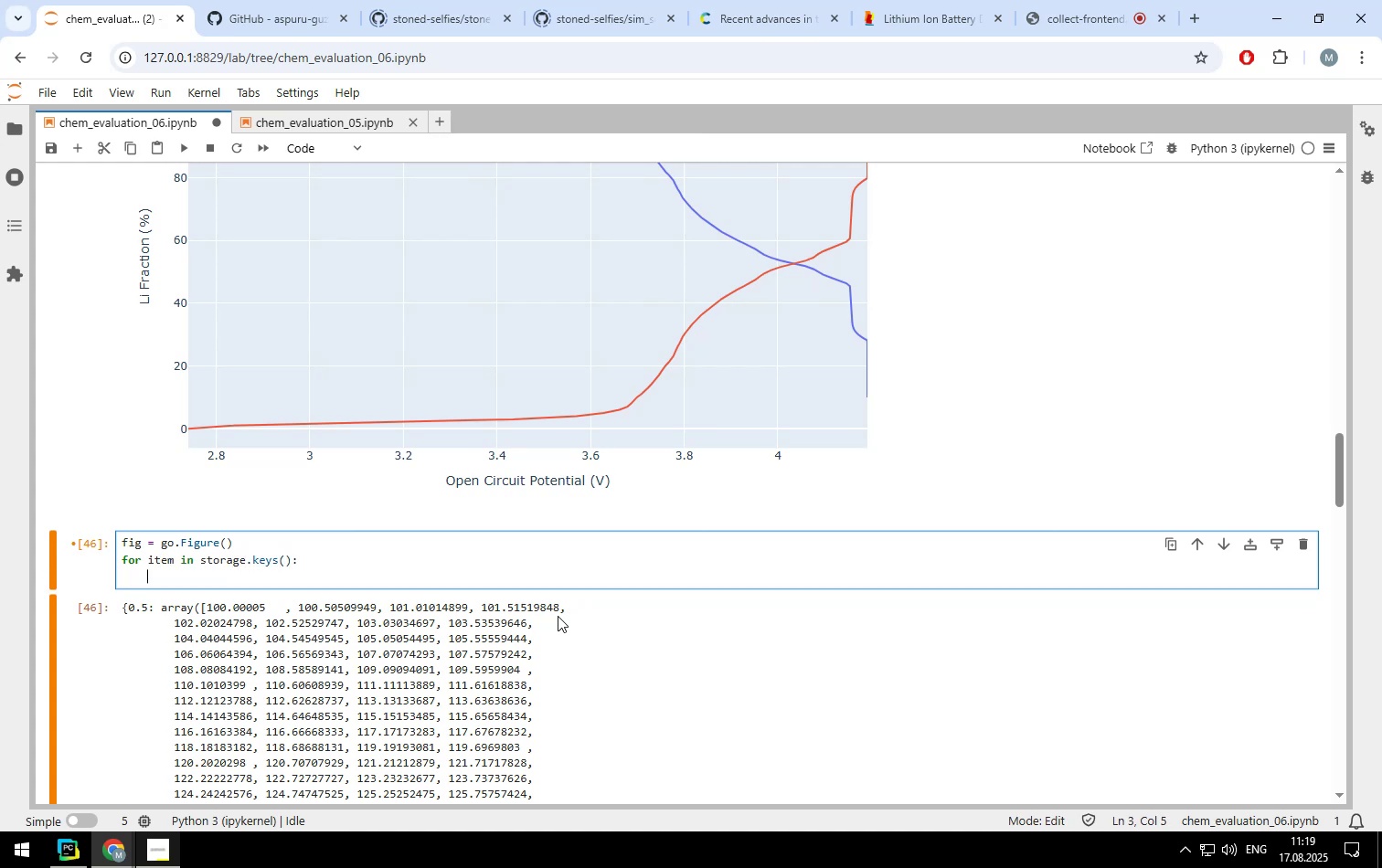 
 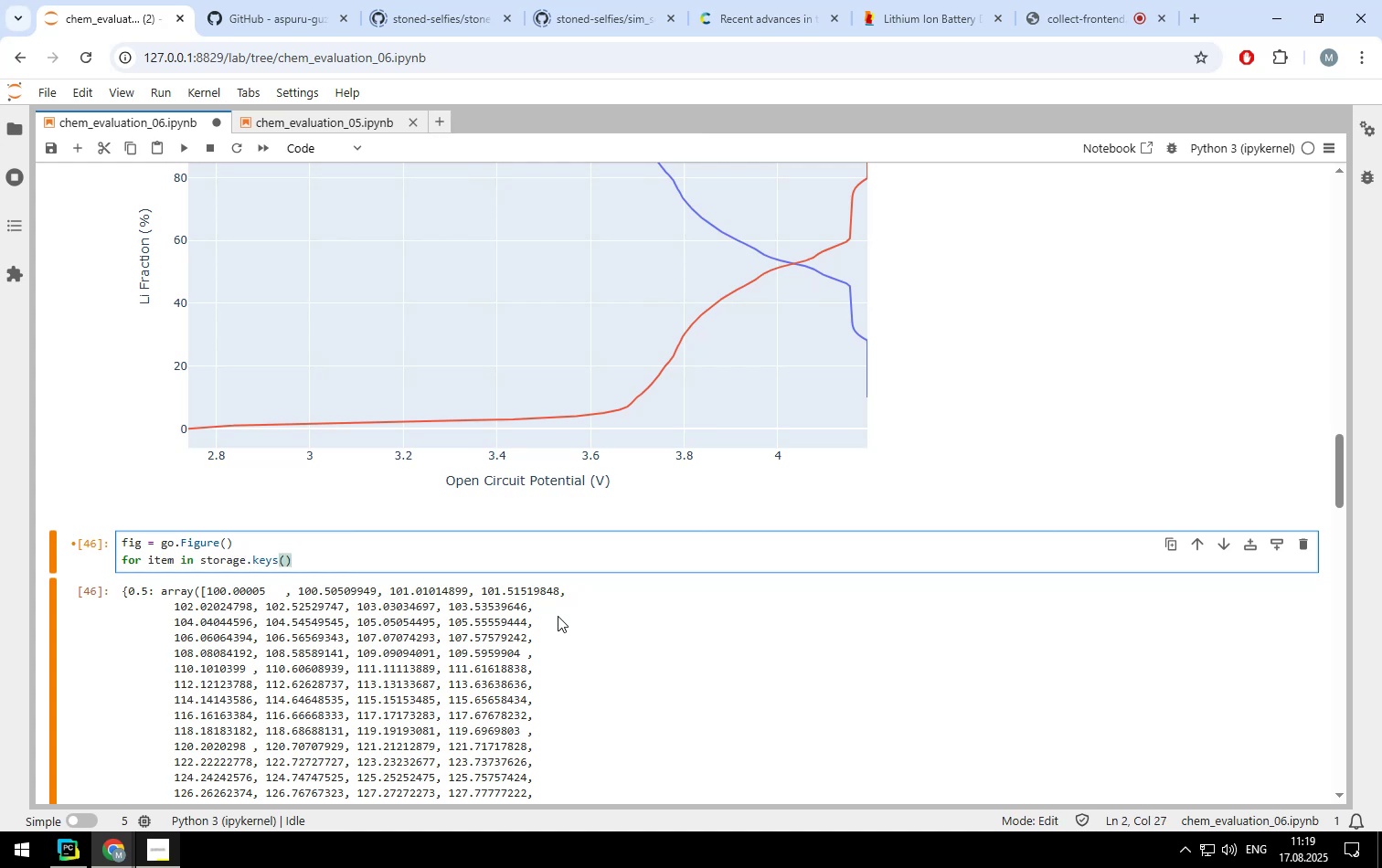 
key(Enter)
 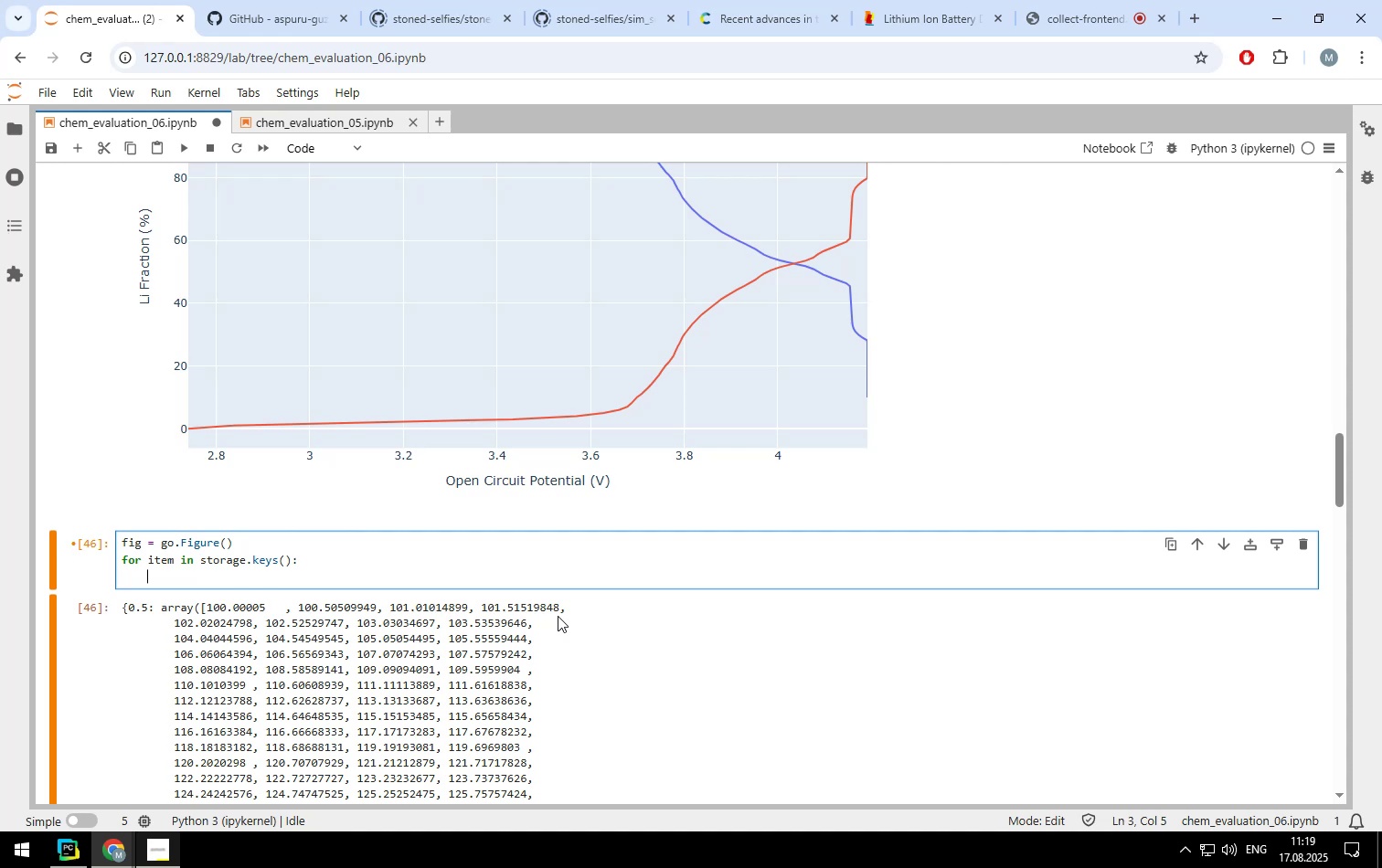 
type(fig.add_trace())
 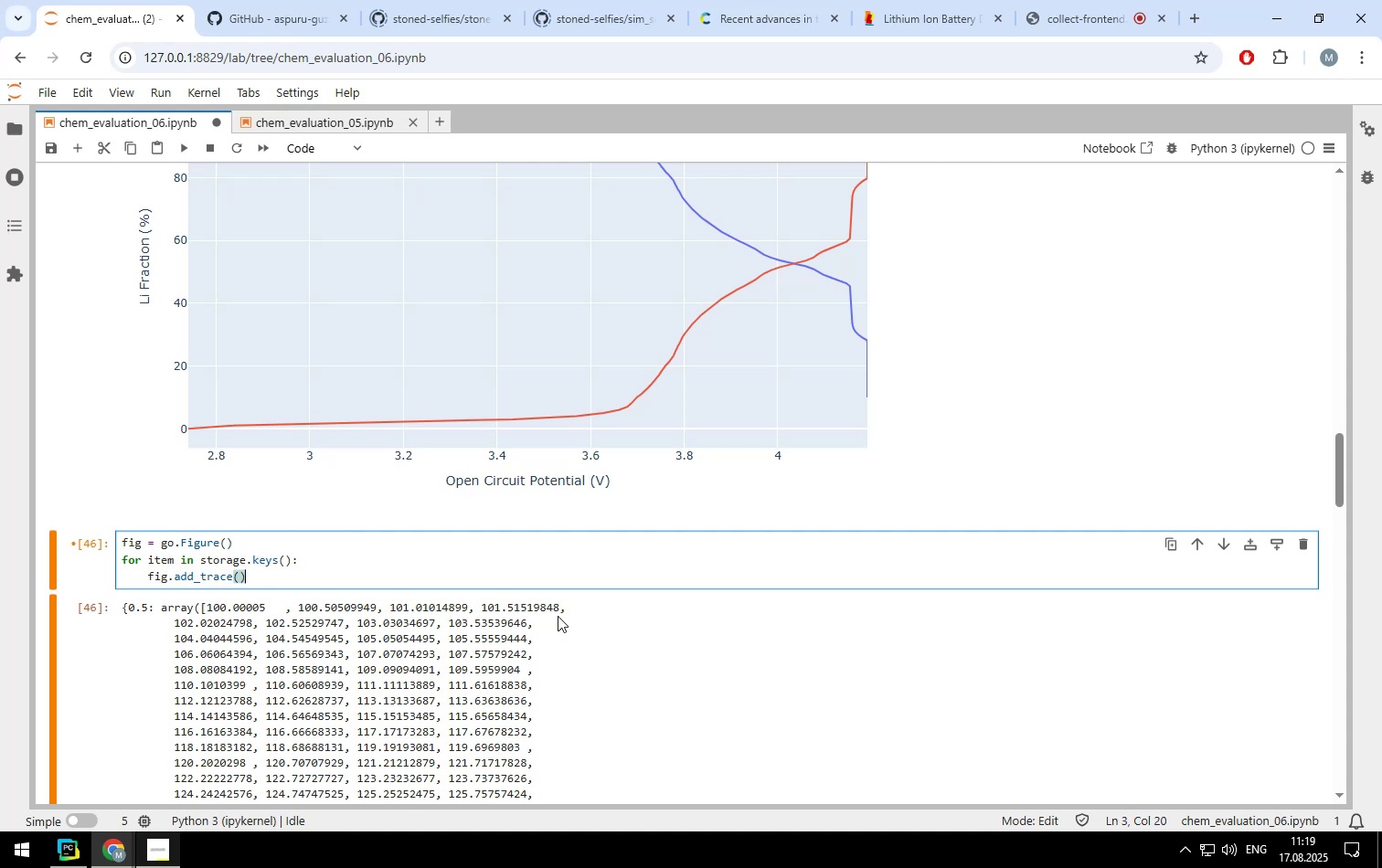 
key(ArrowLeft)
 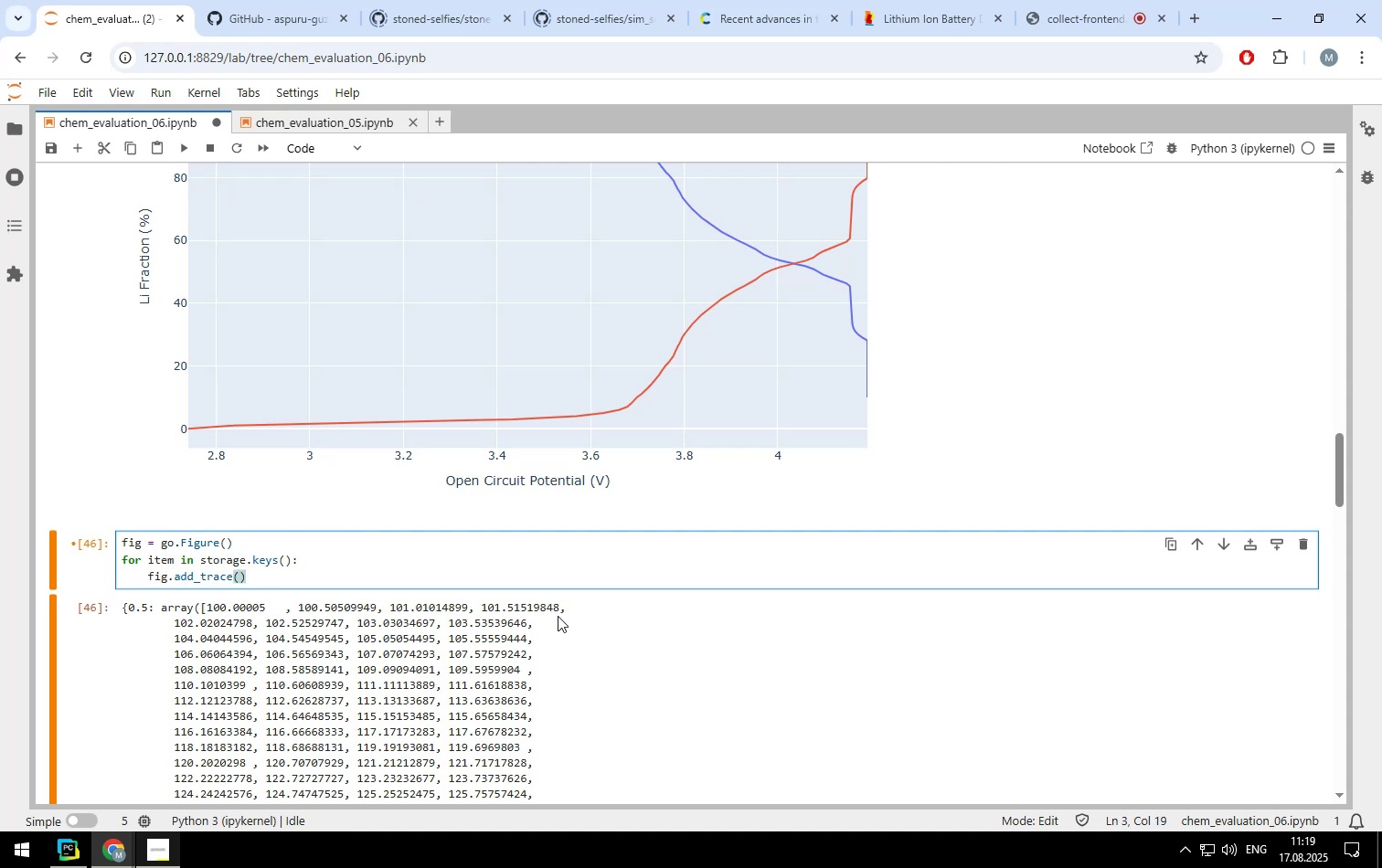 
type(go.Scater)
 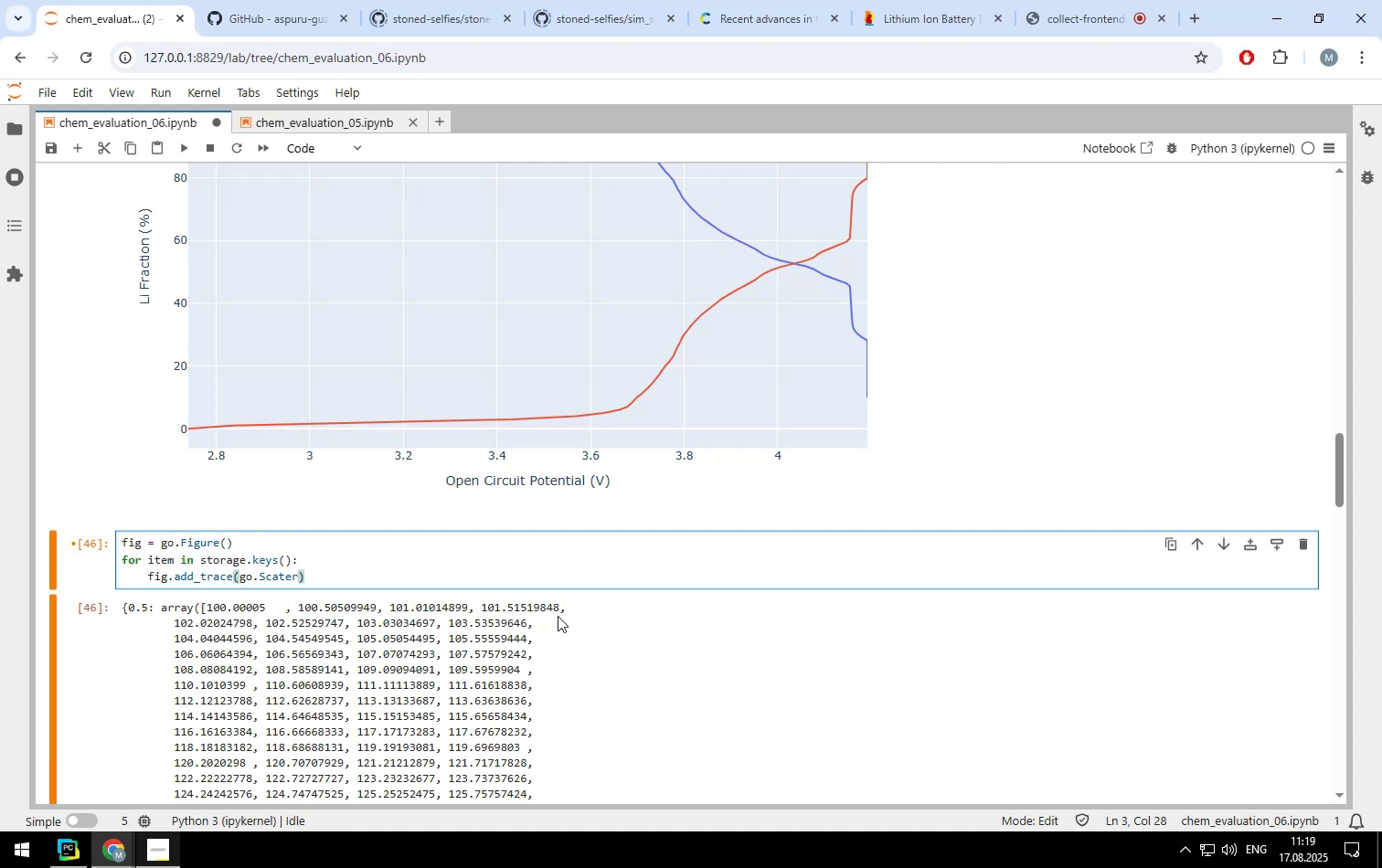 
key(ArrowLeft)
 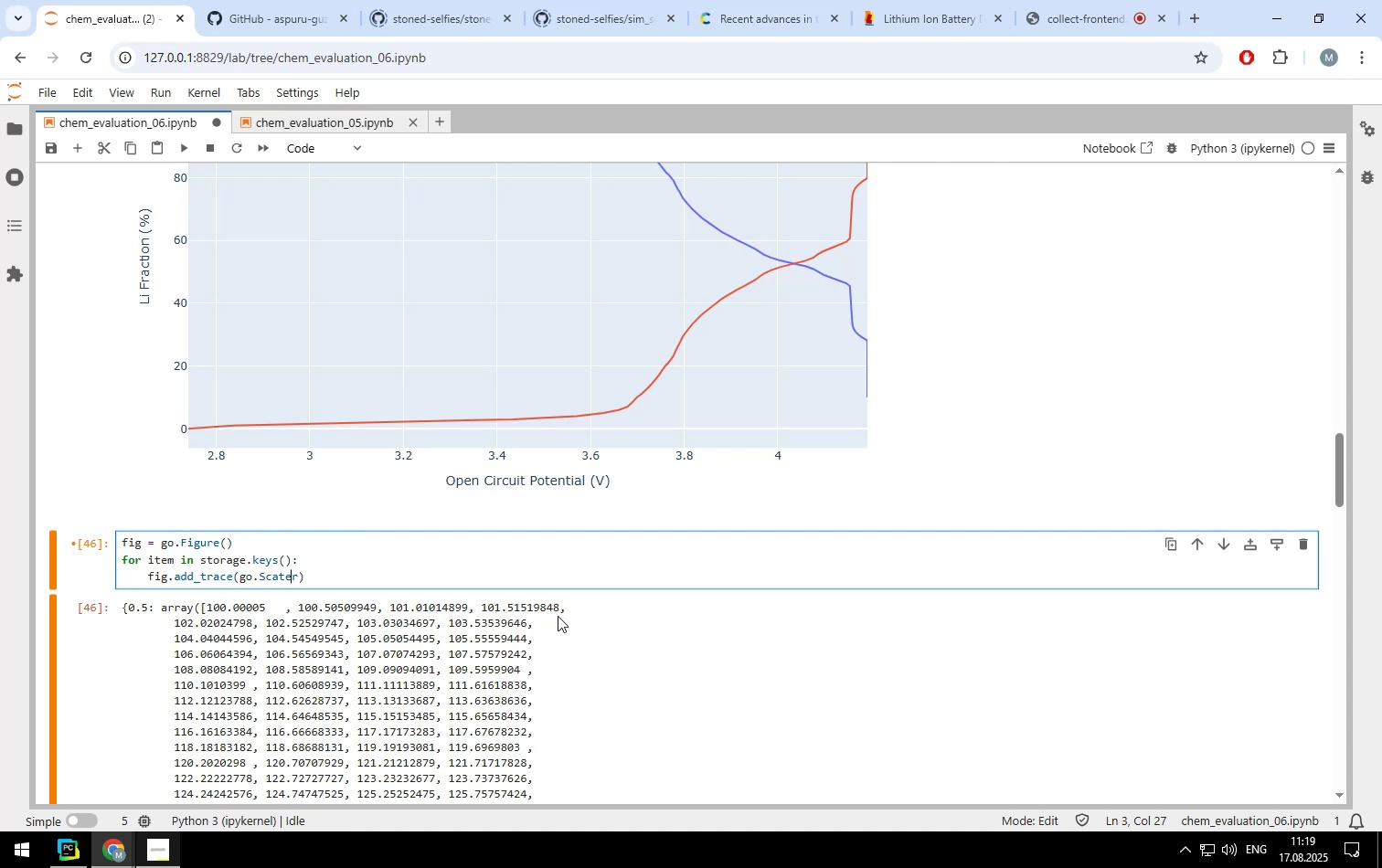 
key(ArrowLeft)
 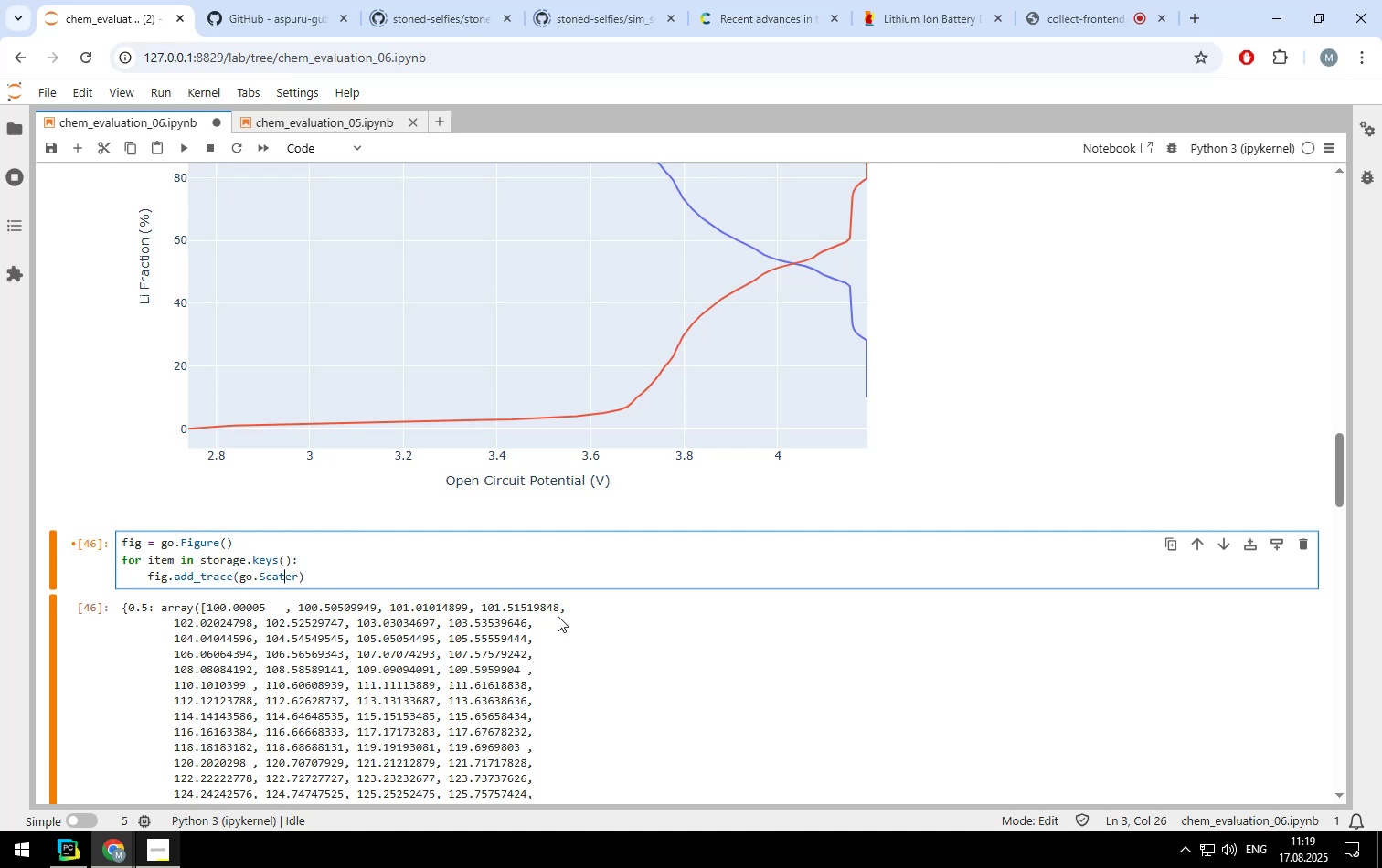 
key(T)
 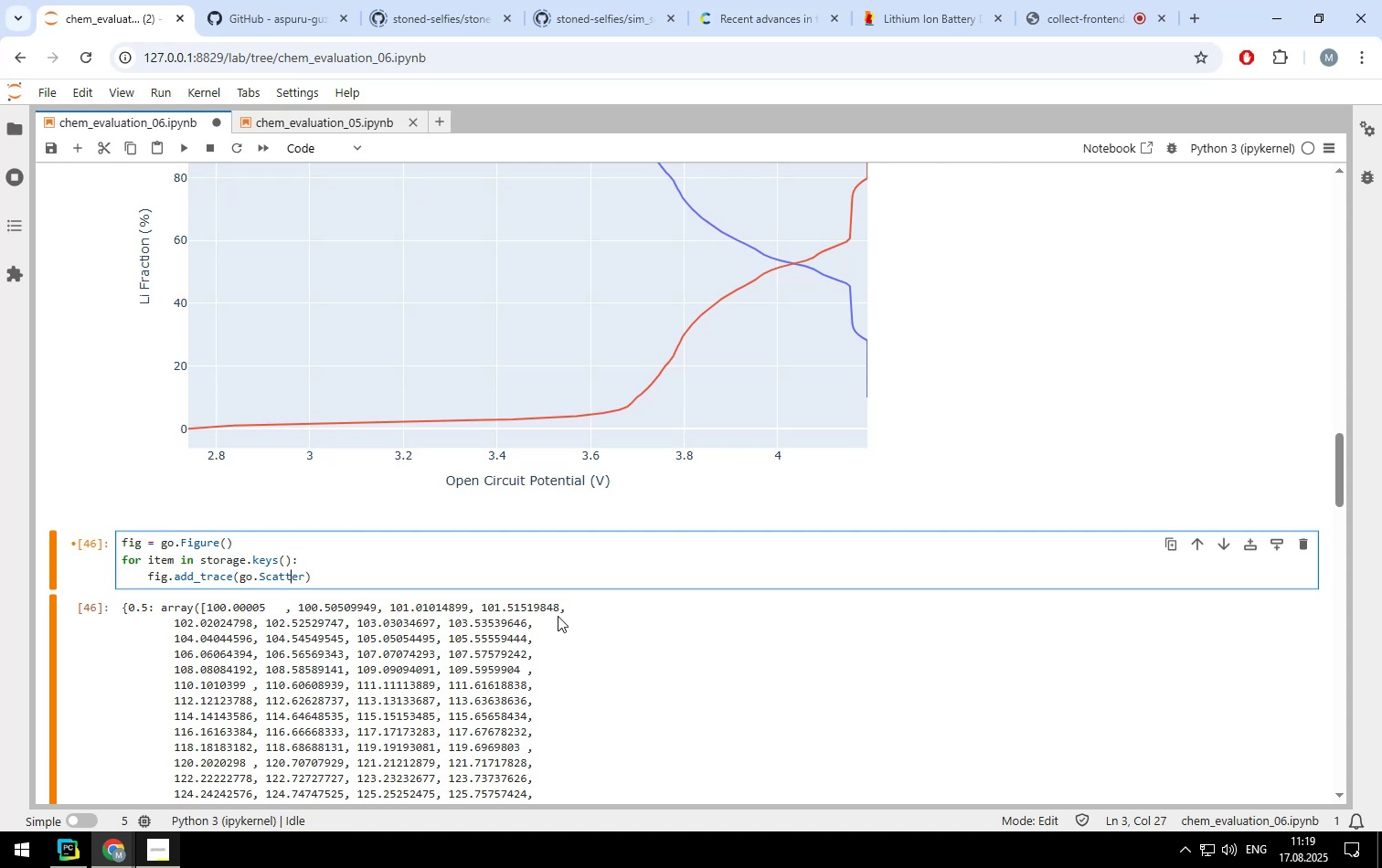 
key(ArrowRight)
 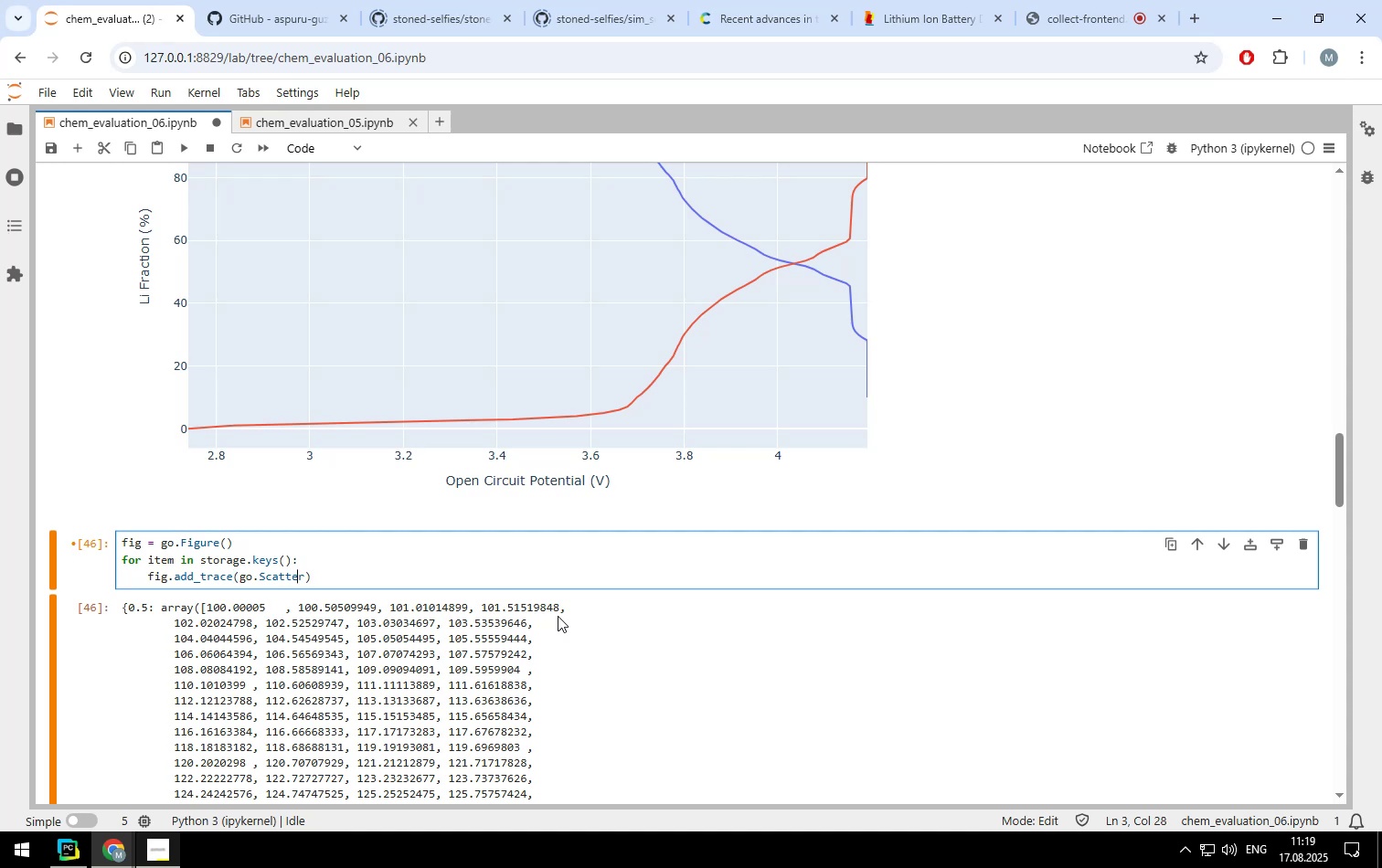 
key(ArrowRight)
 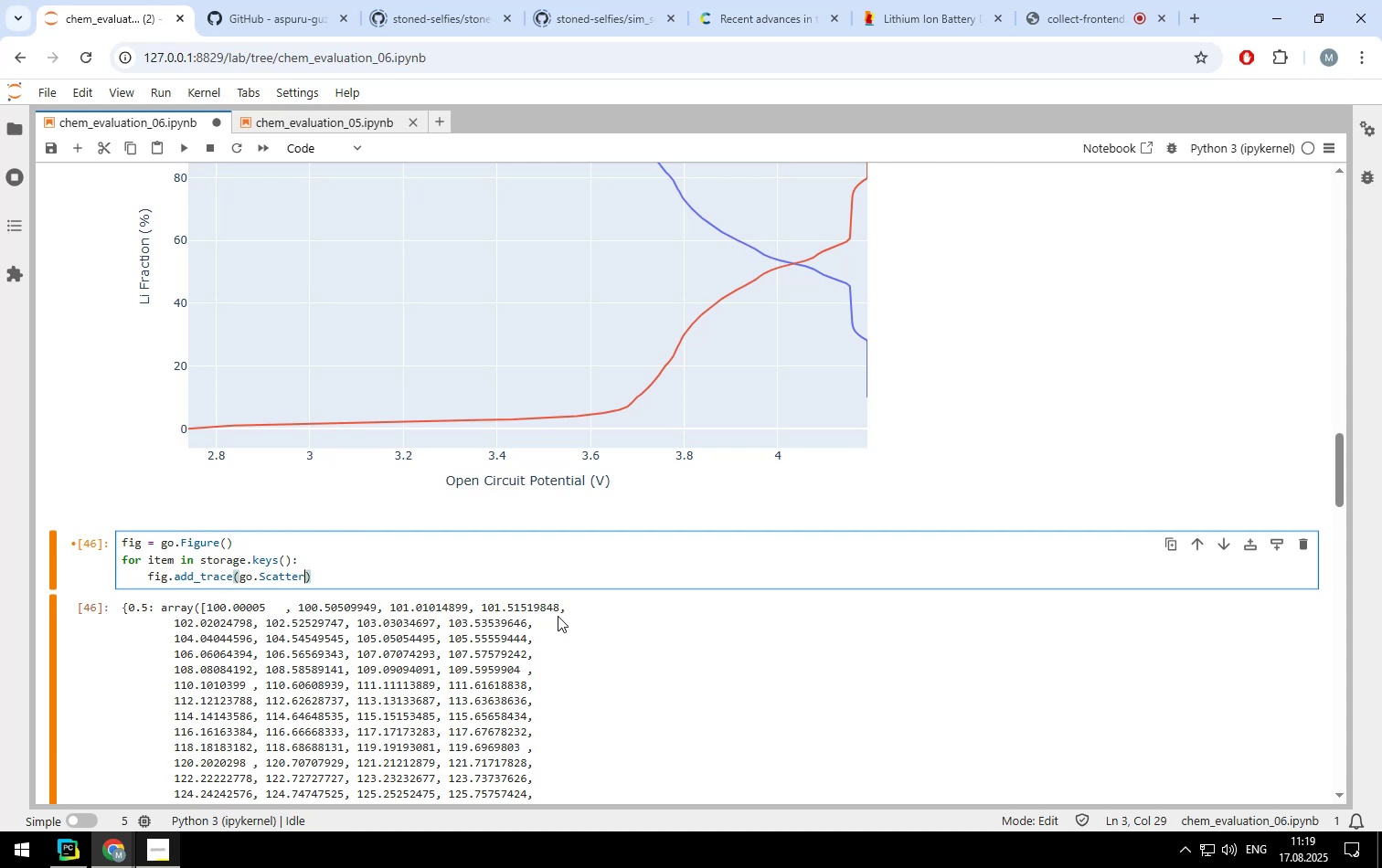 
key(ArrowRight)
 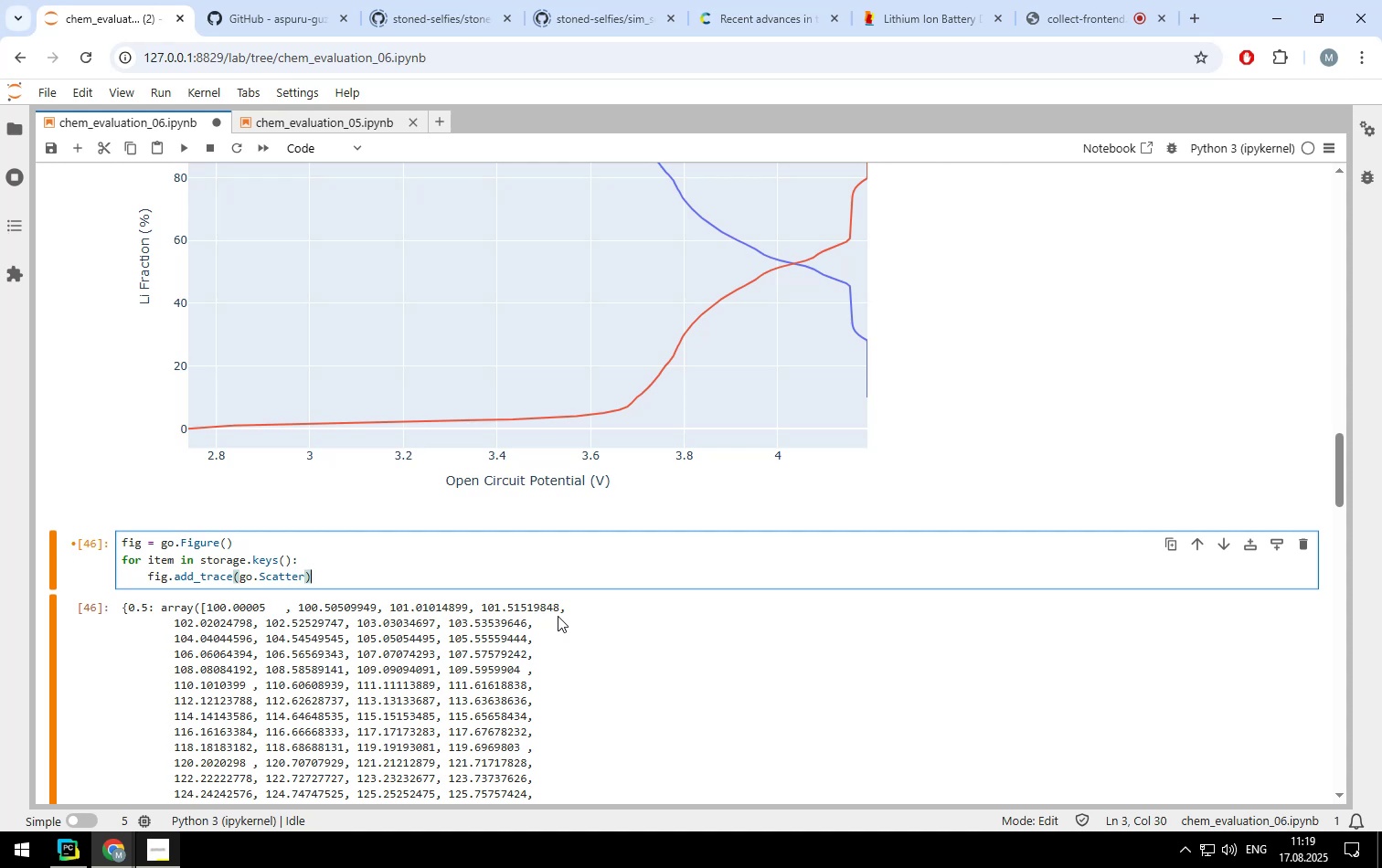 
key(ArrowLeft)
 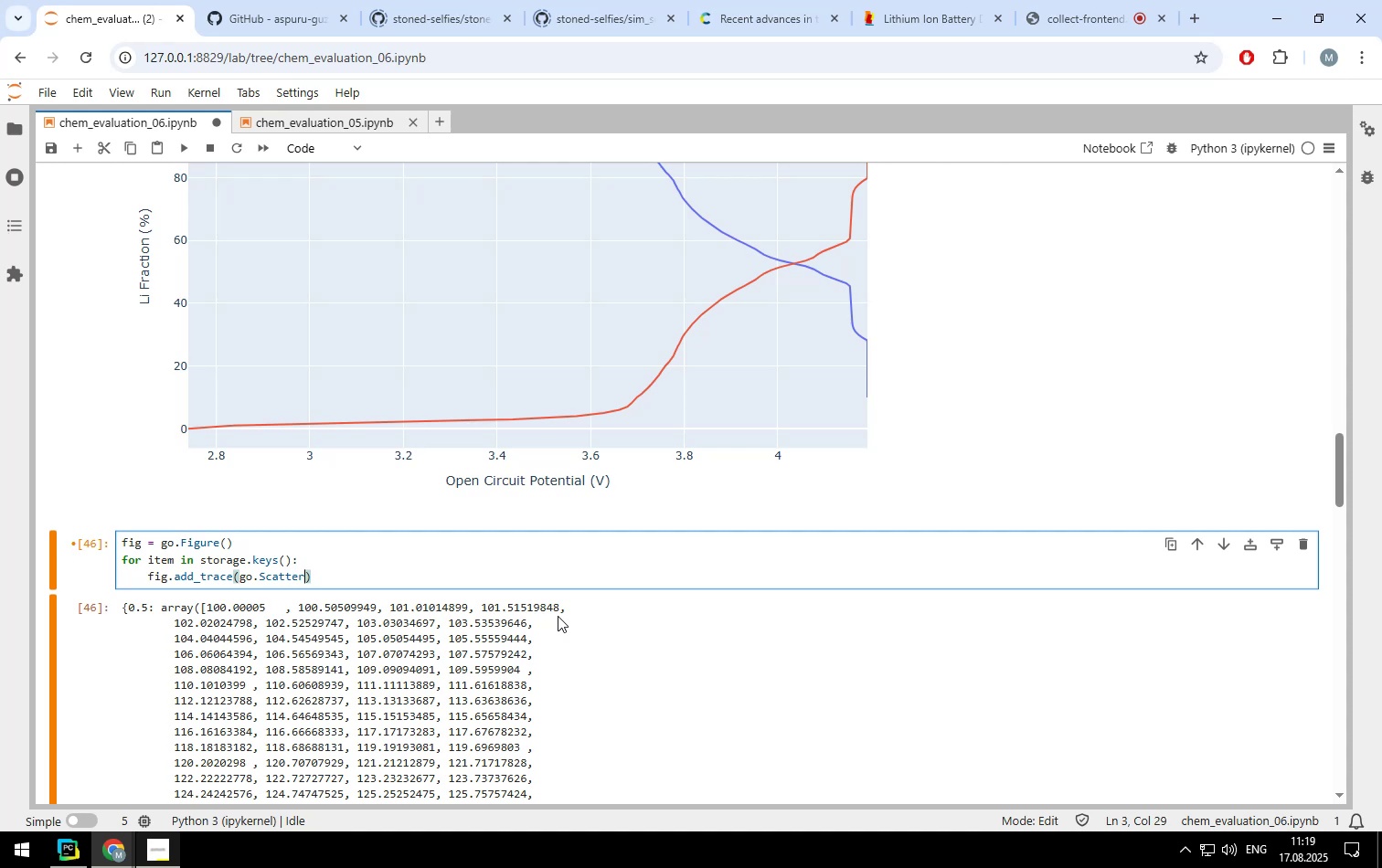 
type(())
 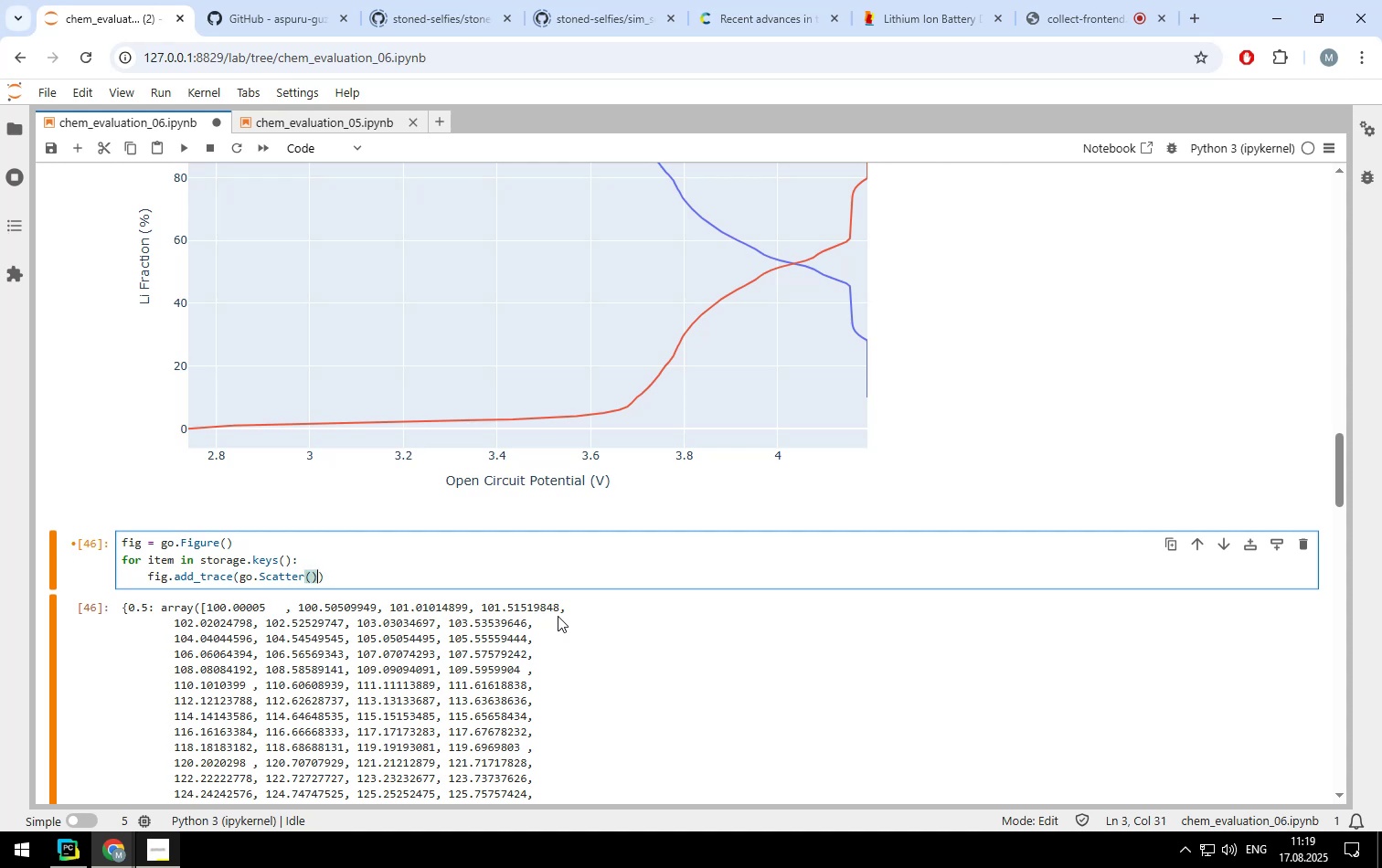 
key(ArrowLeft)
 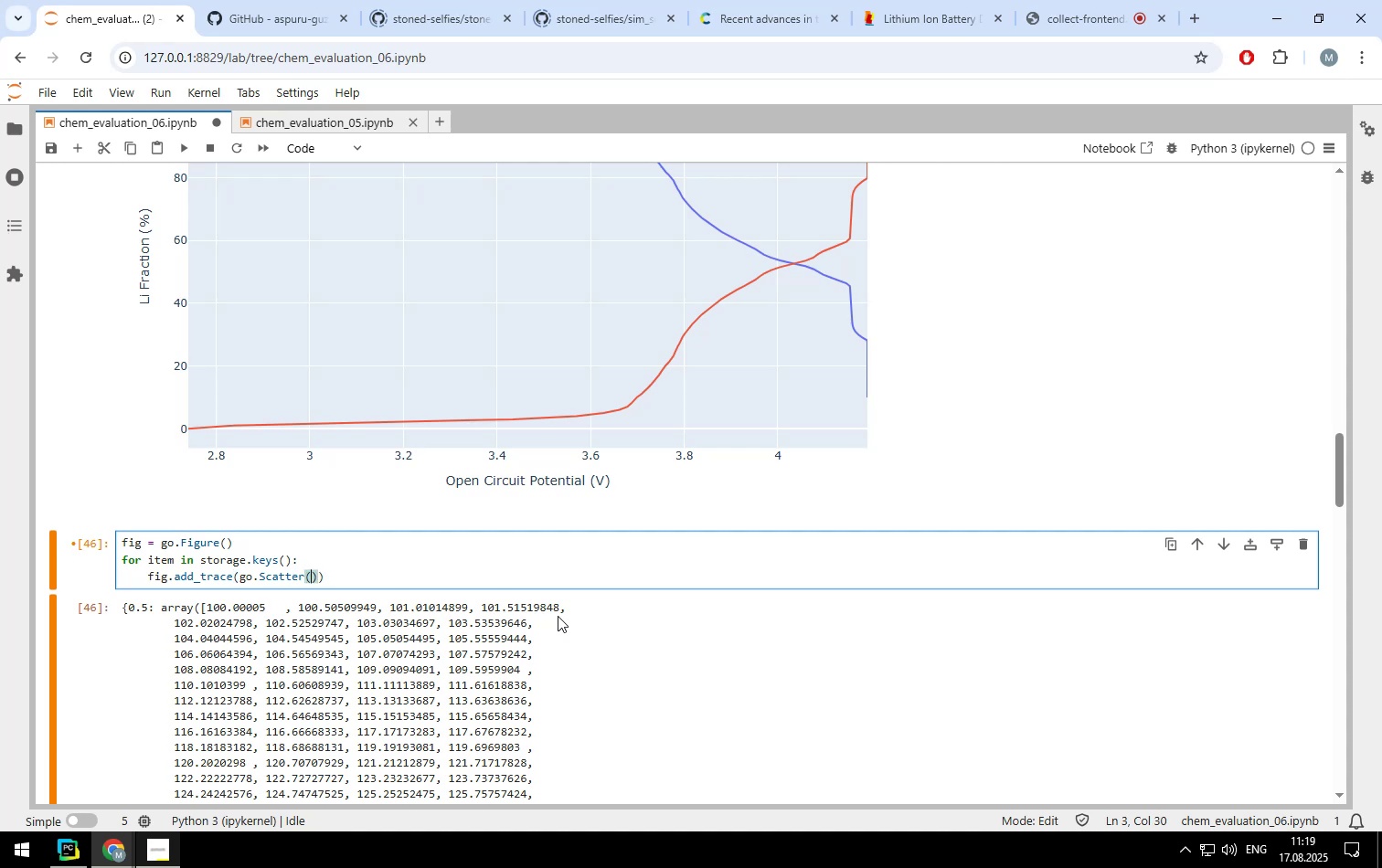 
key(X)
 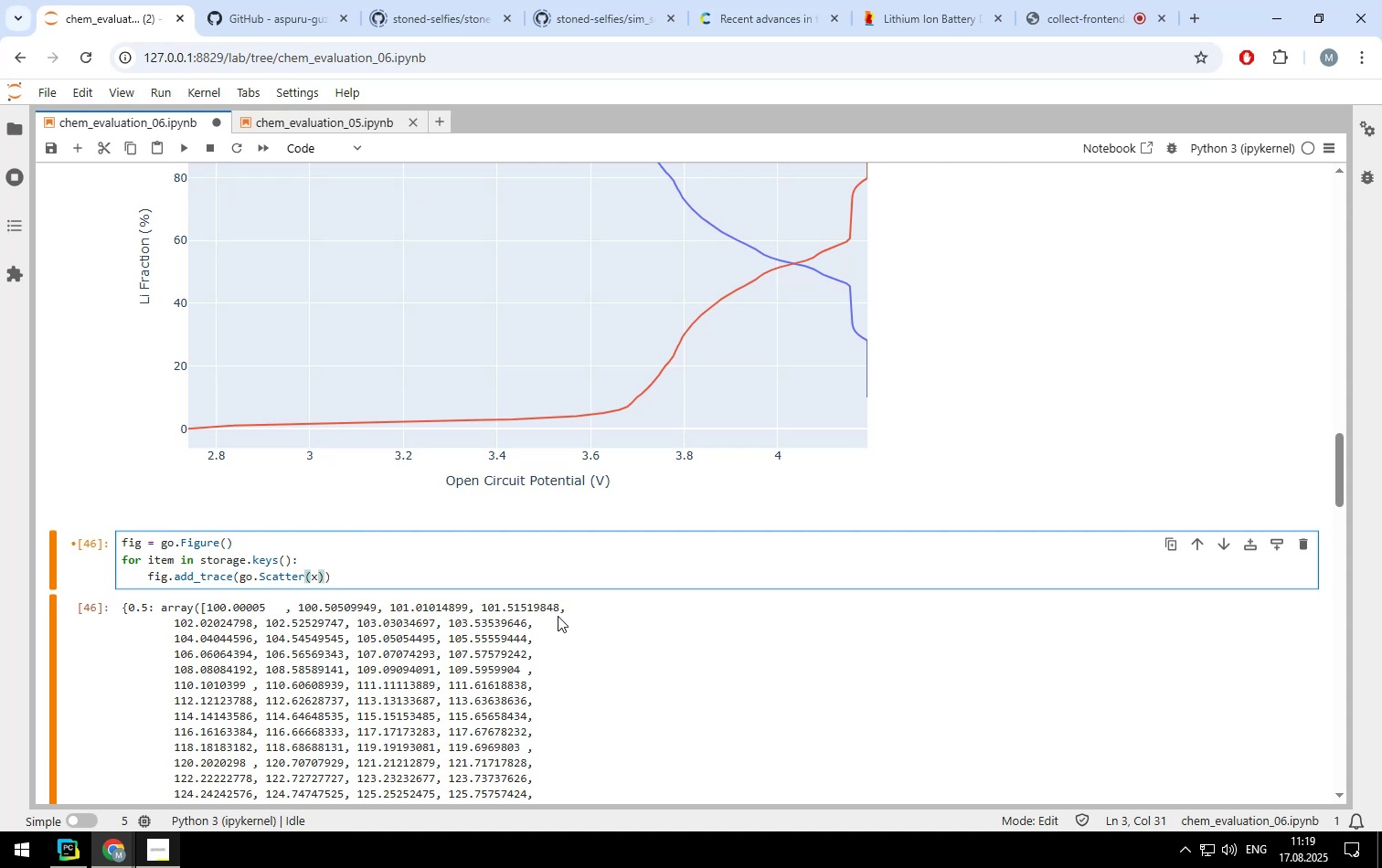 
key(Equal)
 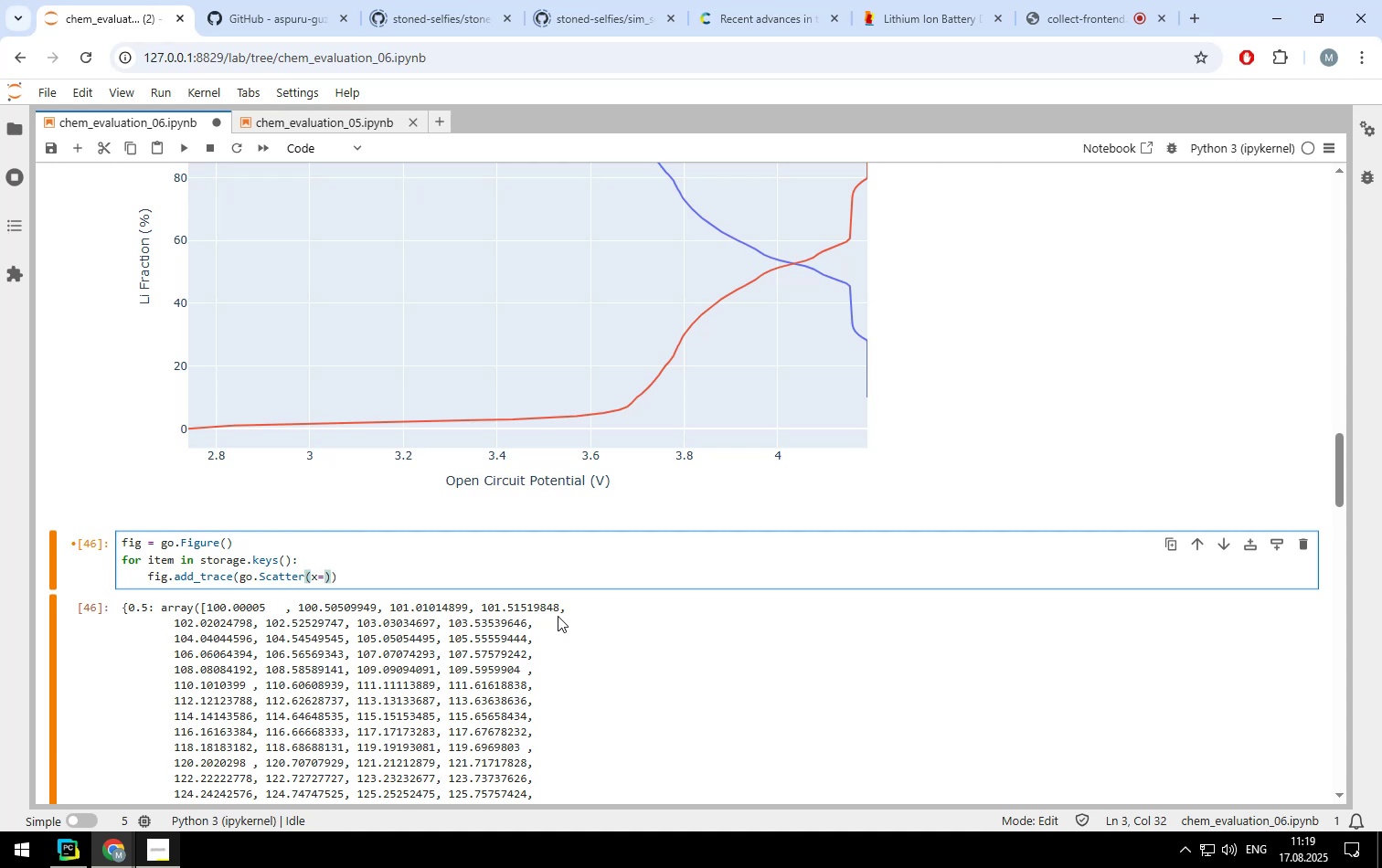 
scroll: coordinate [558, 616], scroll_direction: up, amount: 5.0
 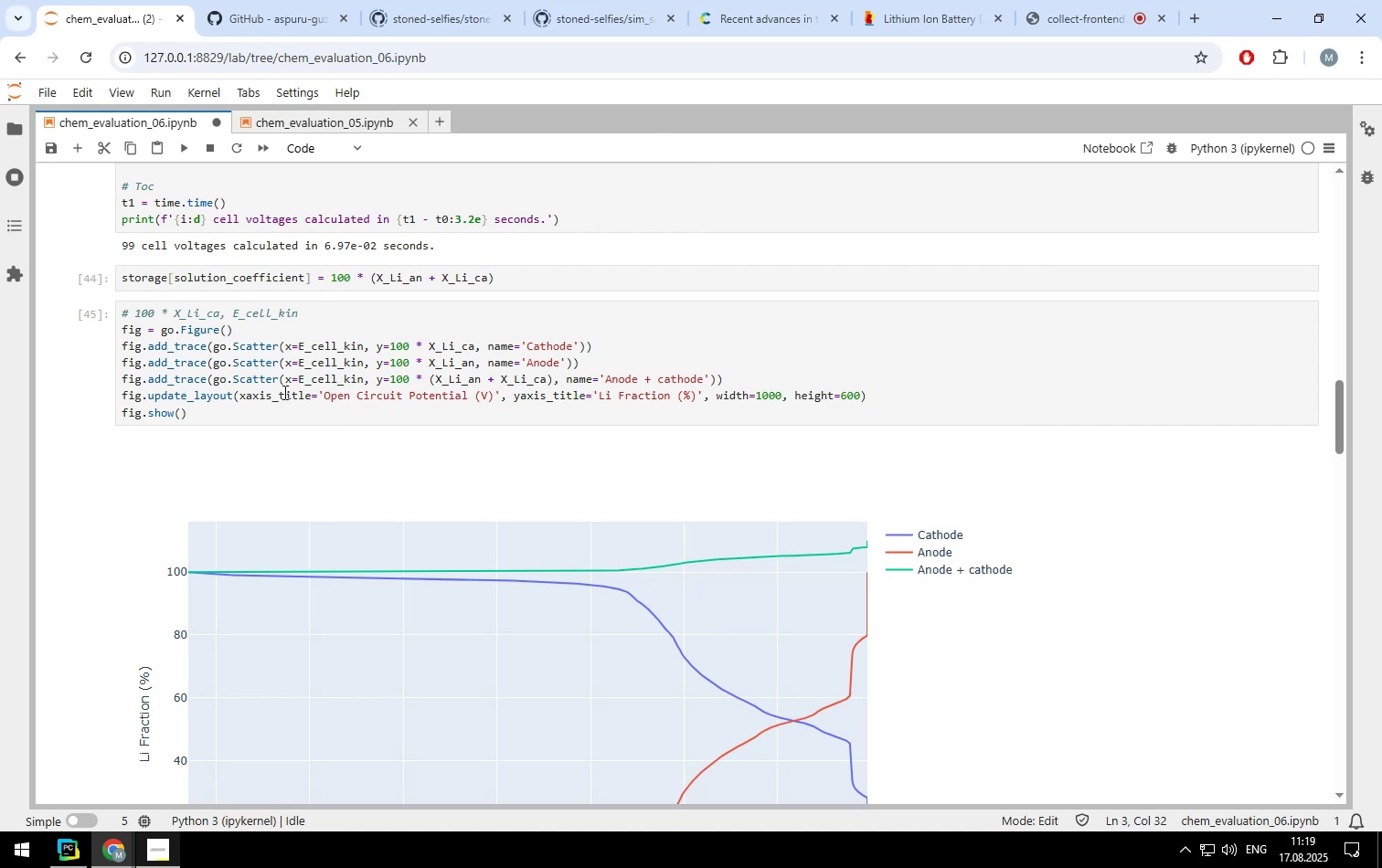 
left_click([300, 379])
 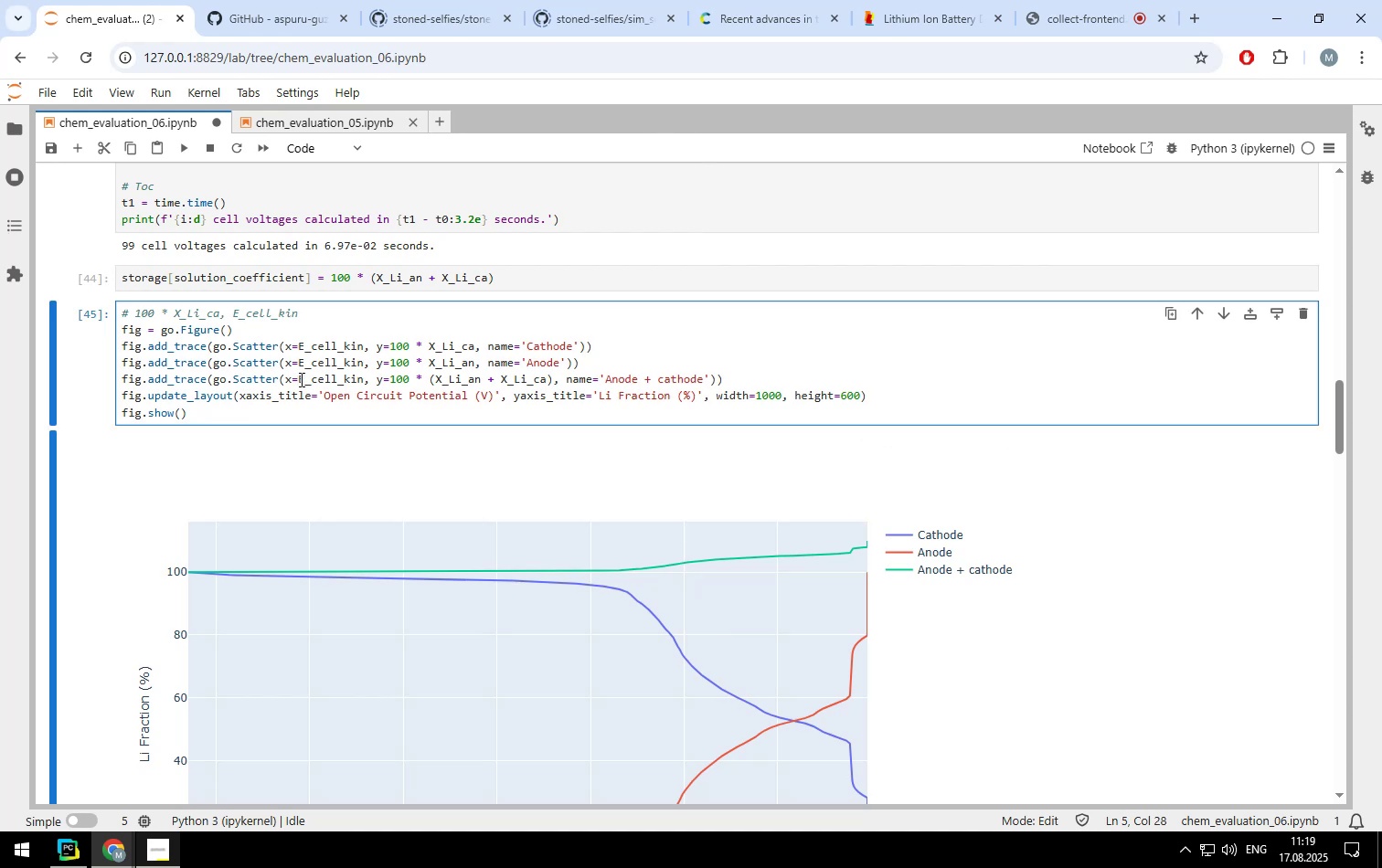 
left_click_drag(start_coordinate=[300, 379], to_coordinate=[361, 378])
 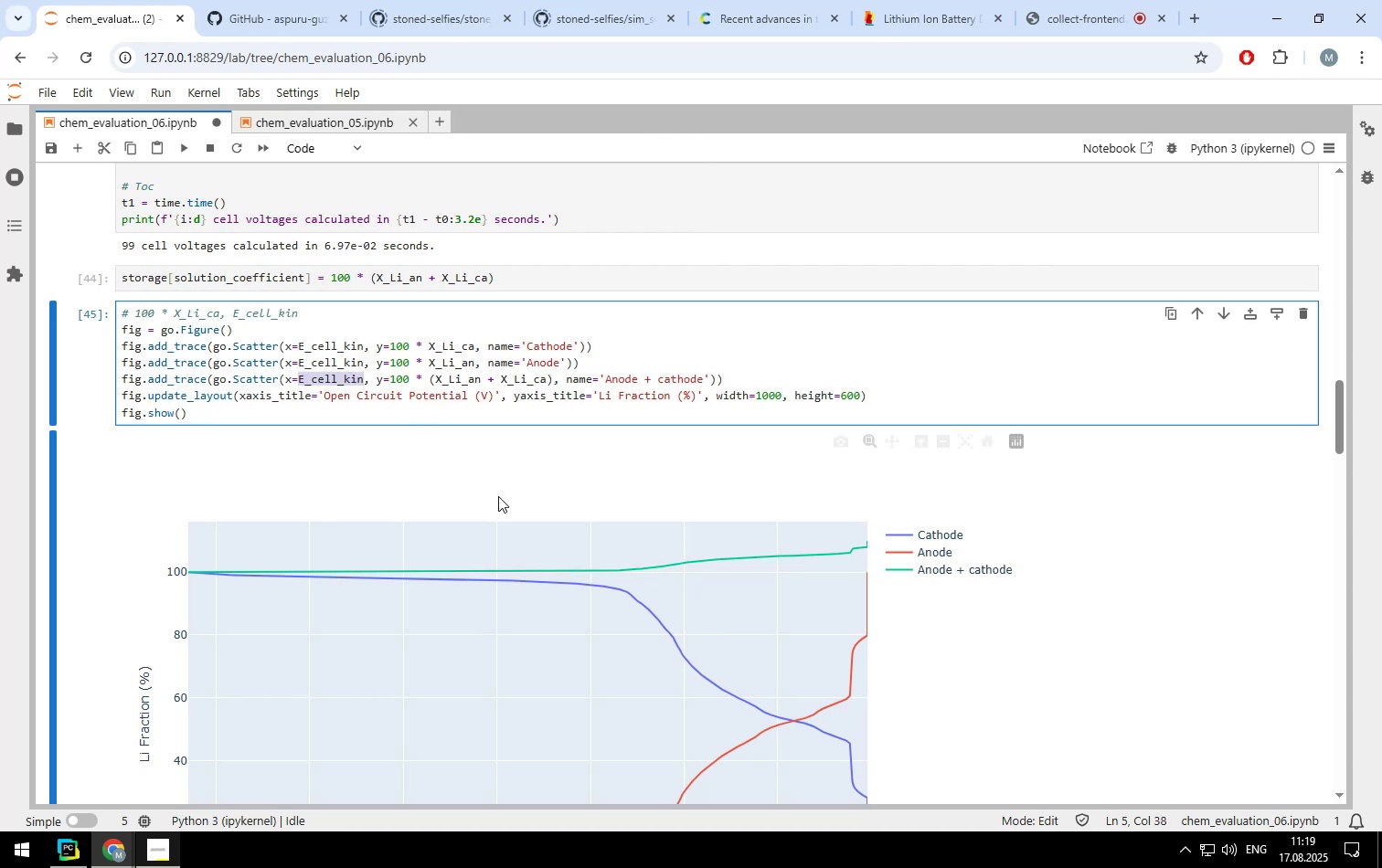 
scroll: coordinate [540, 542], scroll_direction: down, amount: 4.0
 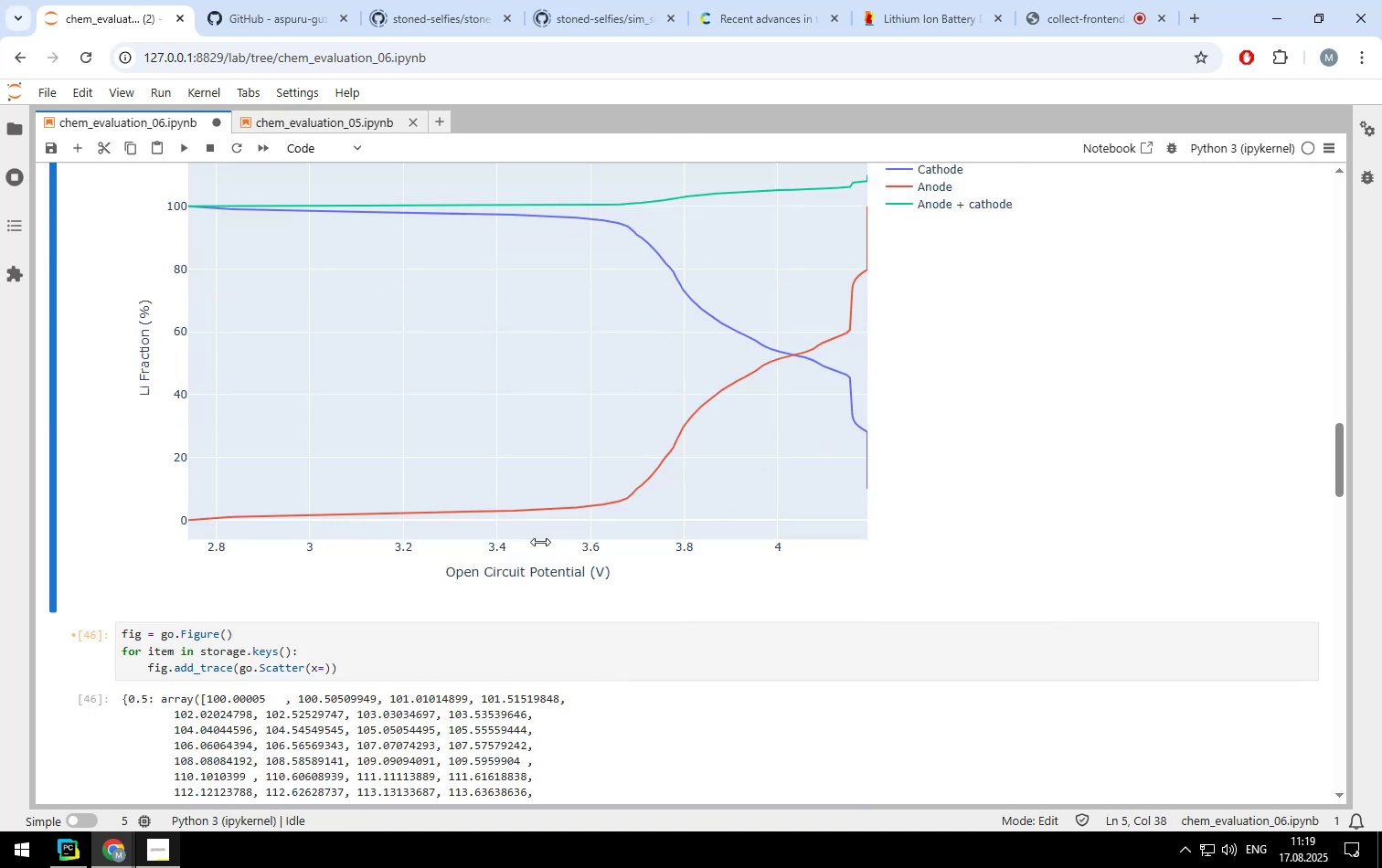 
key(Control+ControlLeft)
 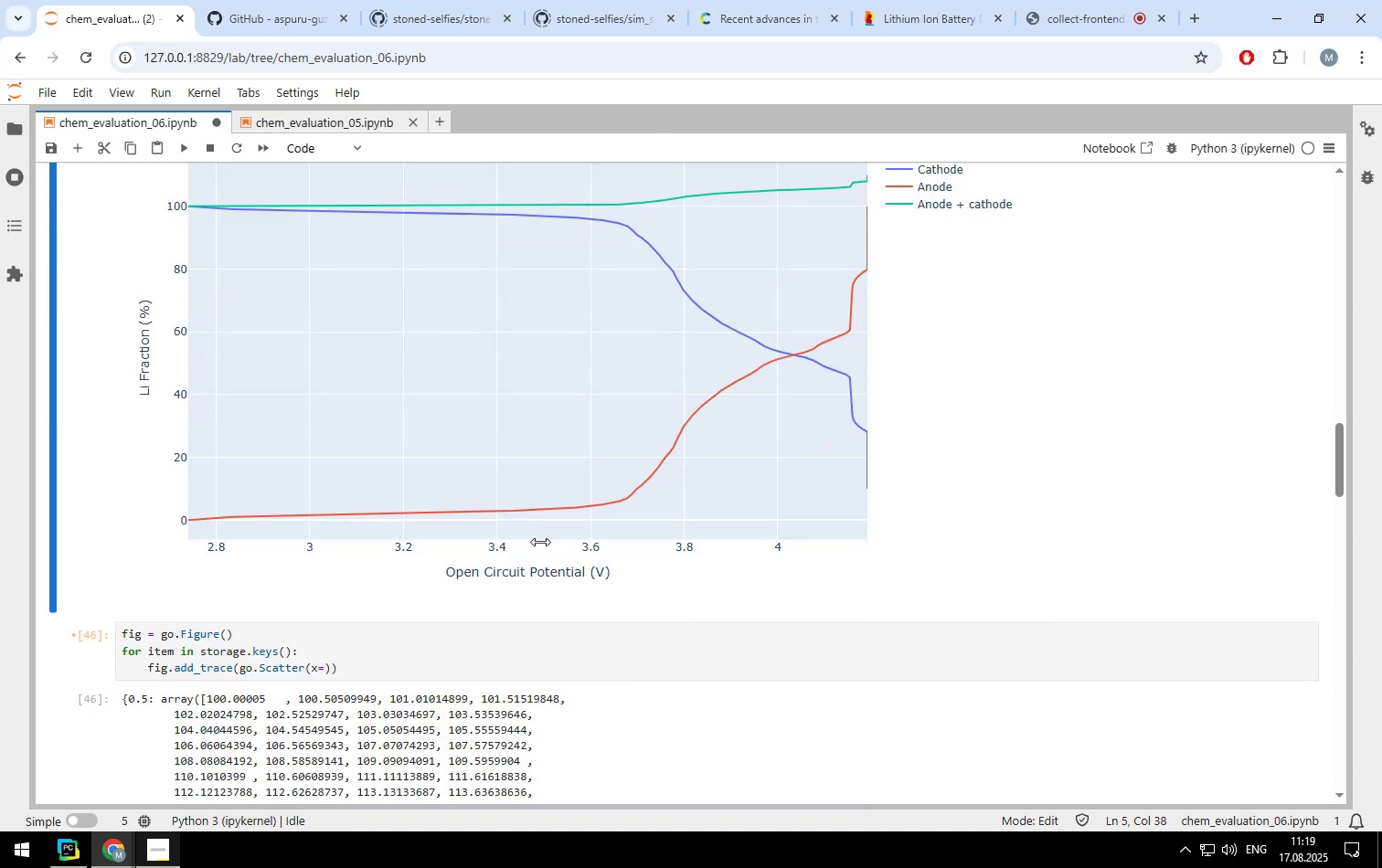 
key(Control+C)
 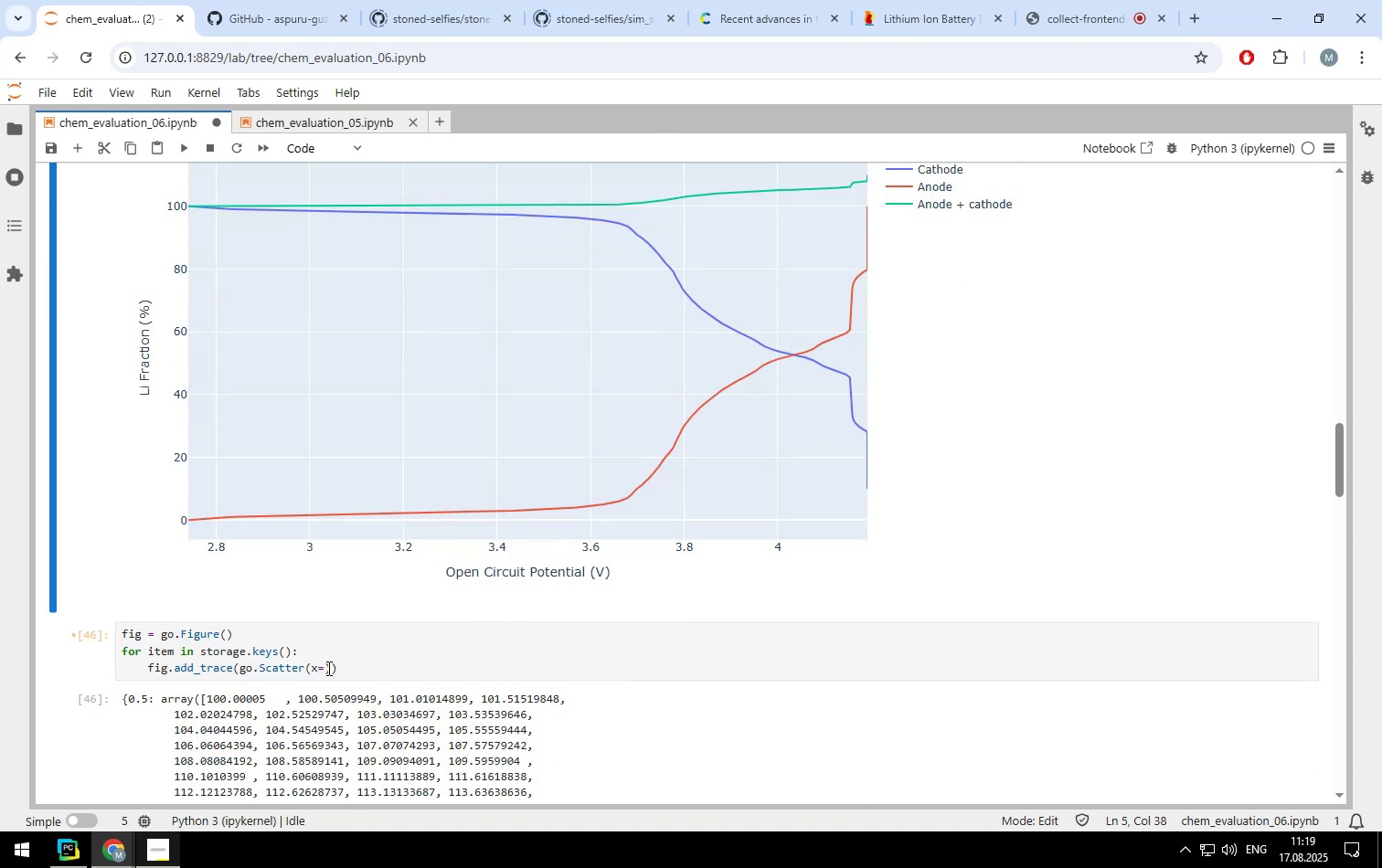 
left_click([324, 668])
 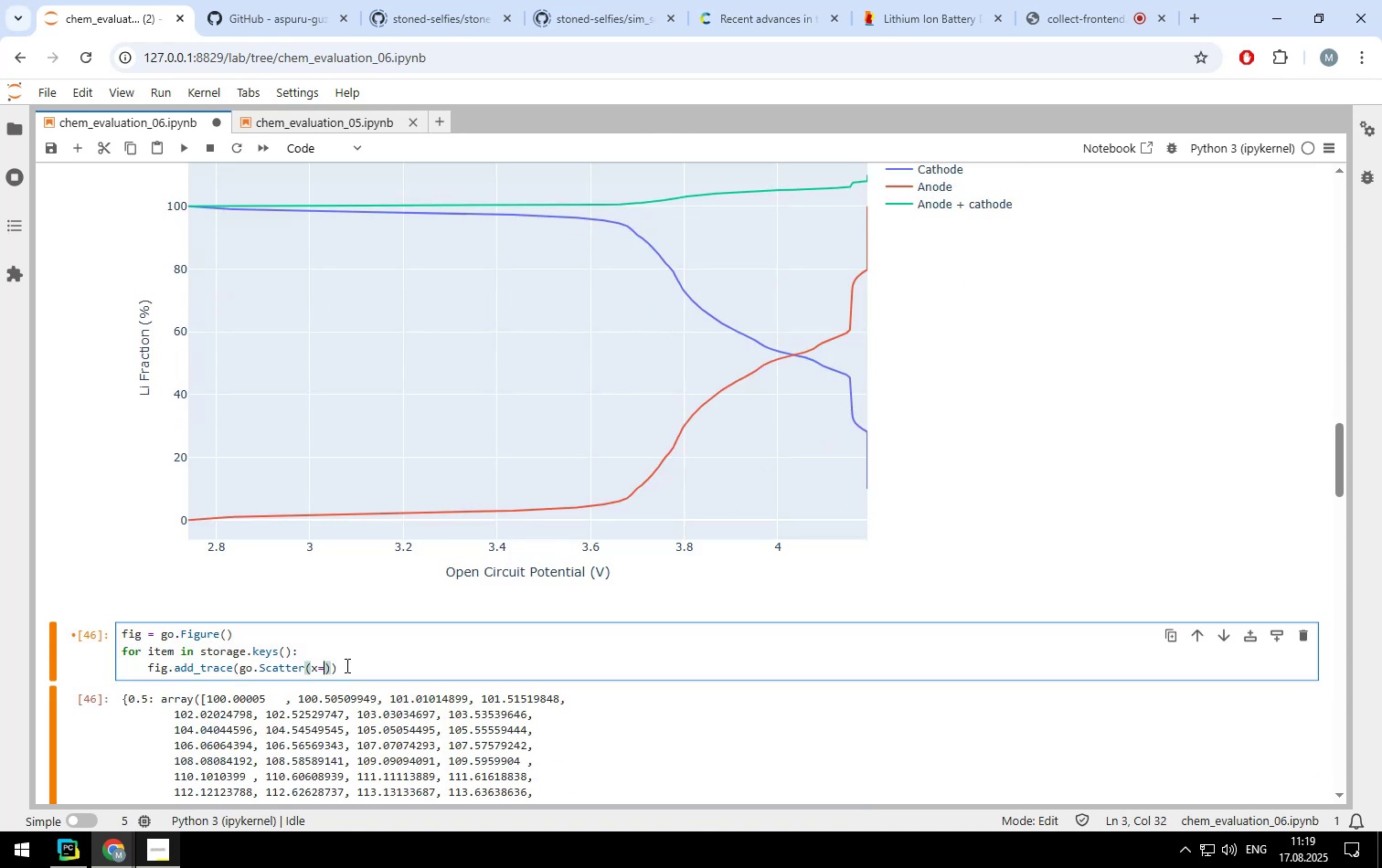 
key(Control+ControlLeft)
 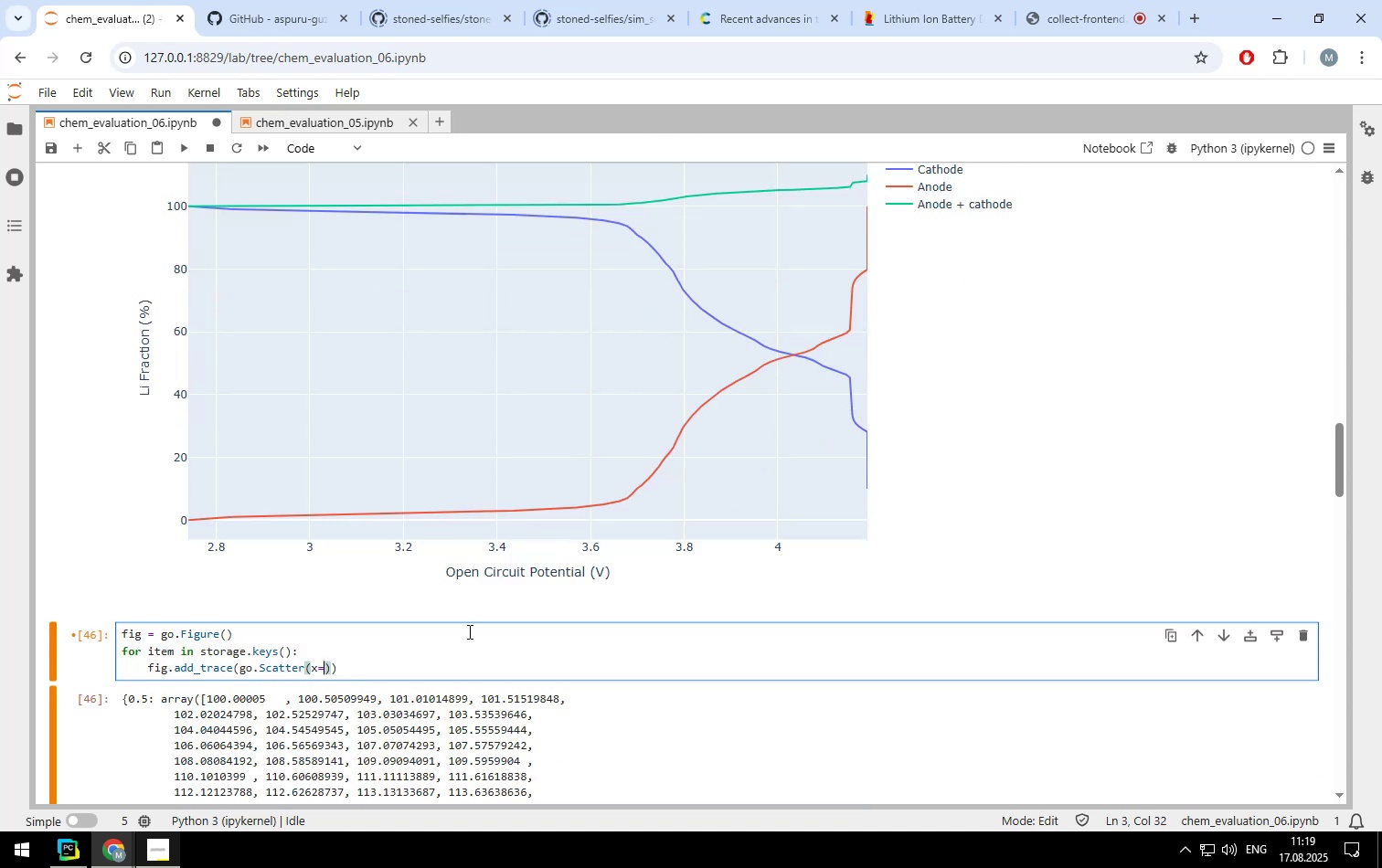 
key(Control+V)
 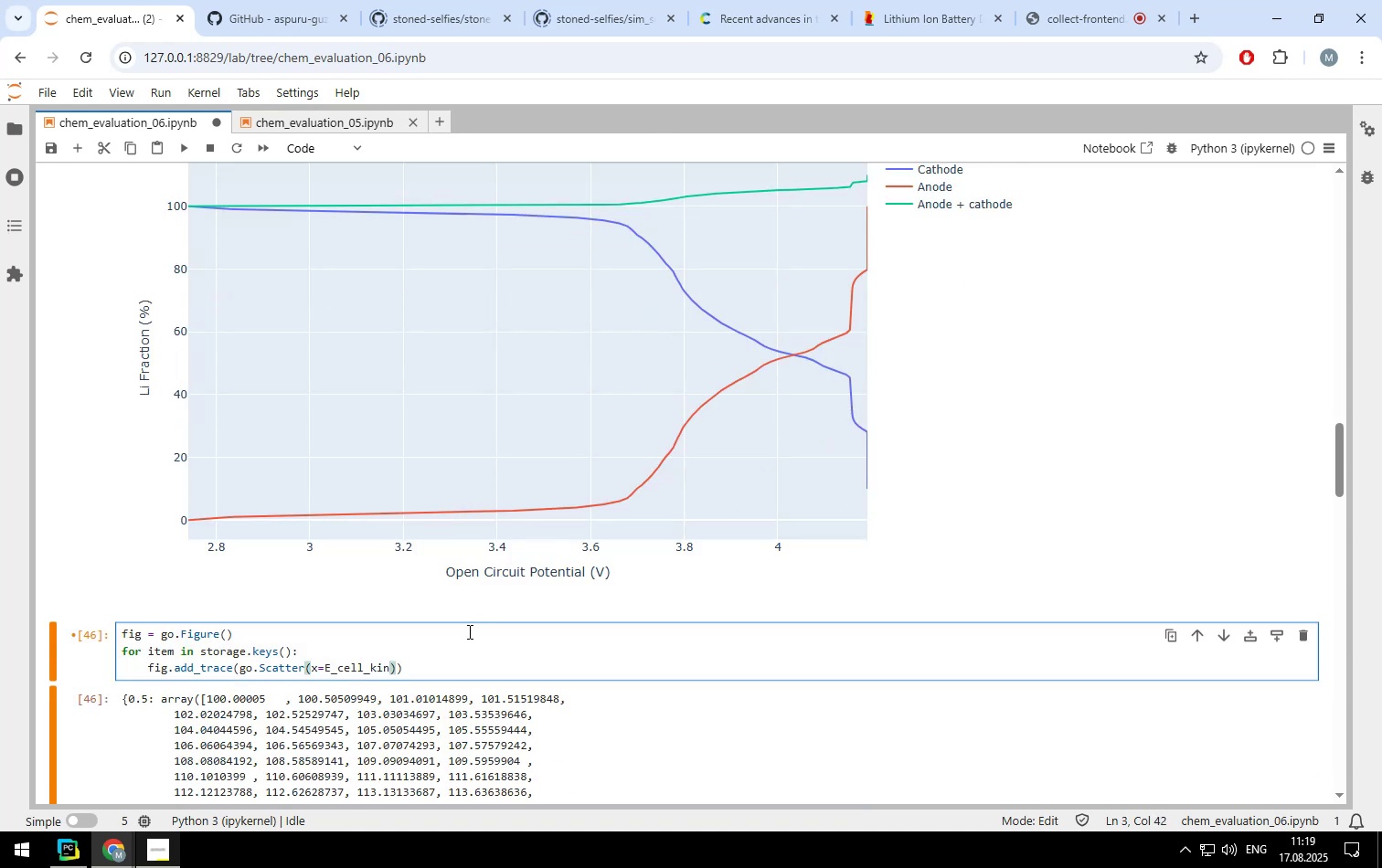 
key(Comma)
 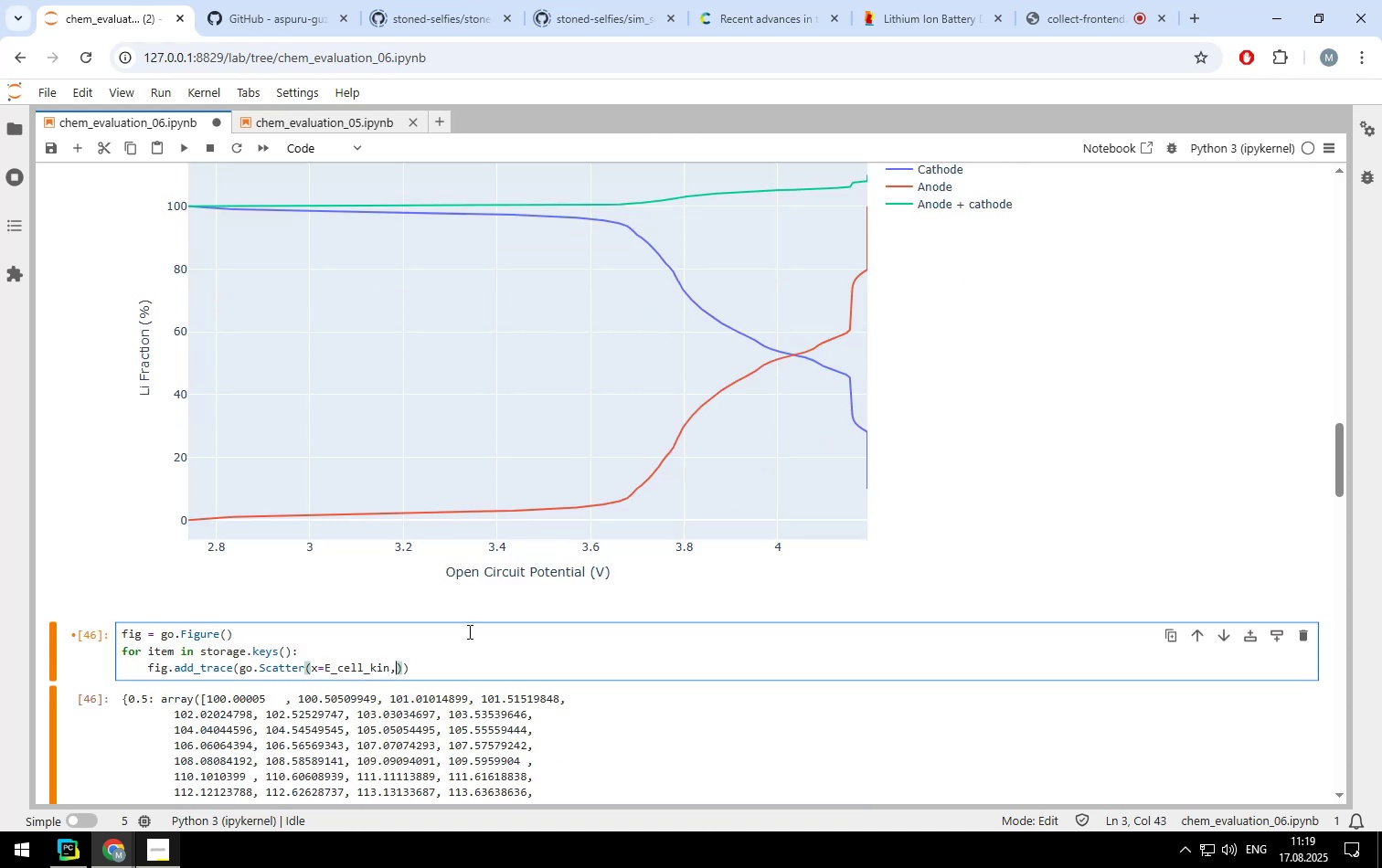 
key(Space)
 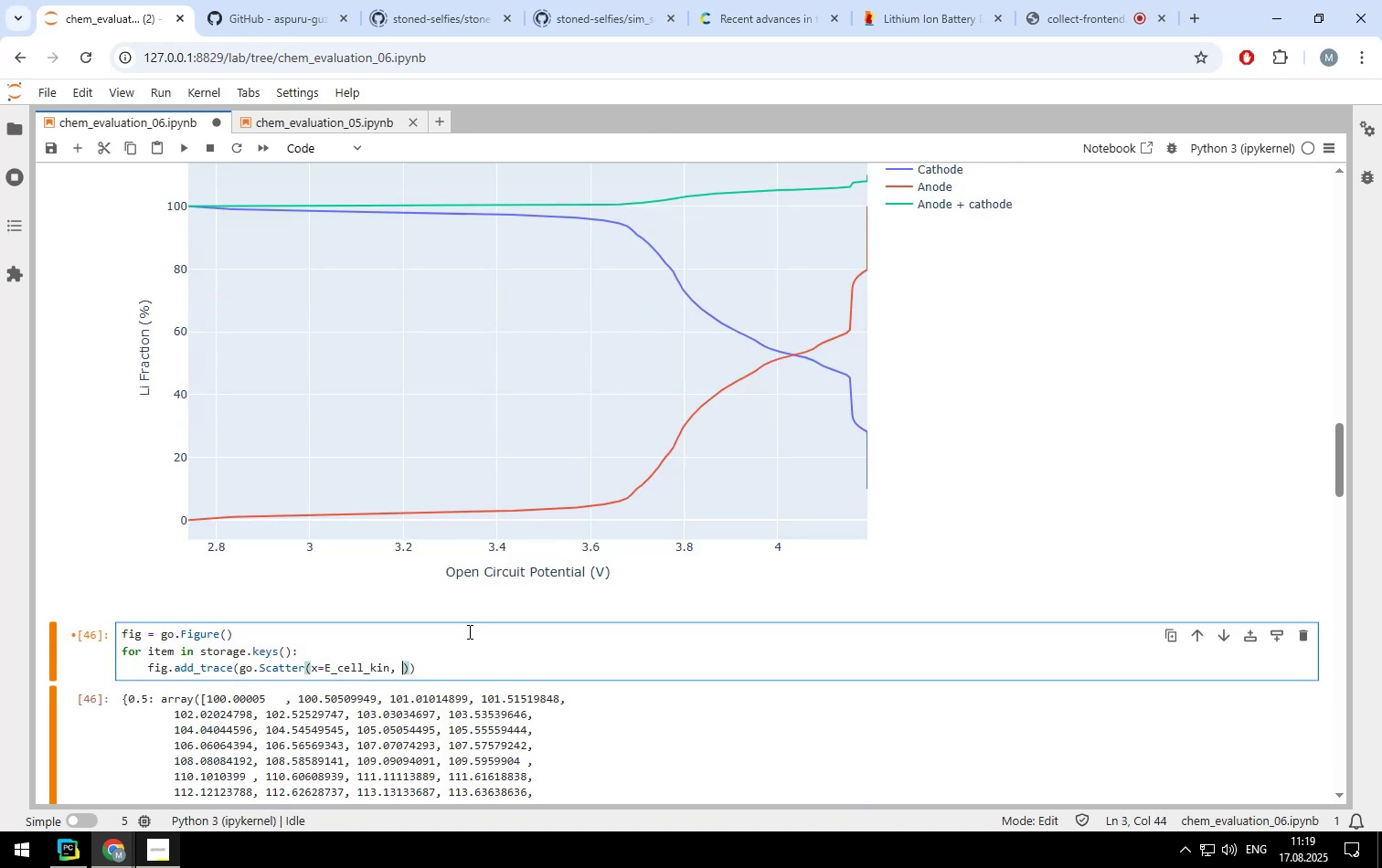 
key(Y)
 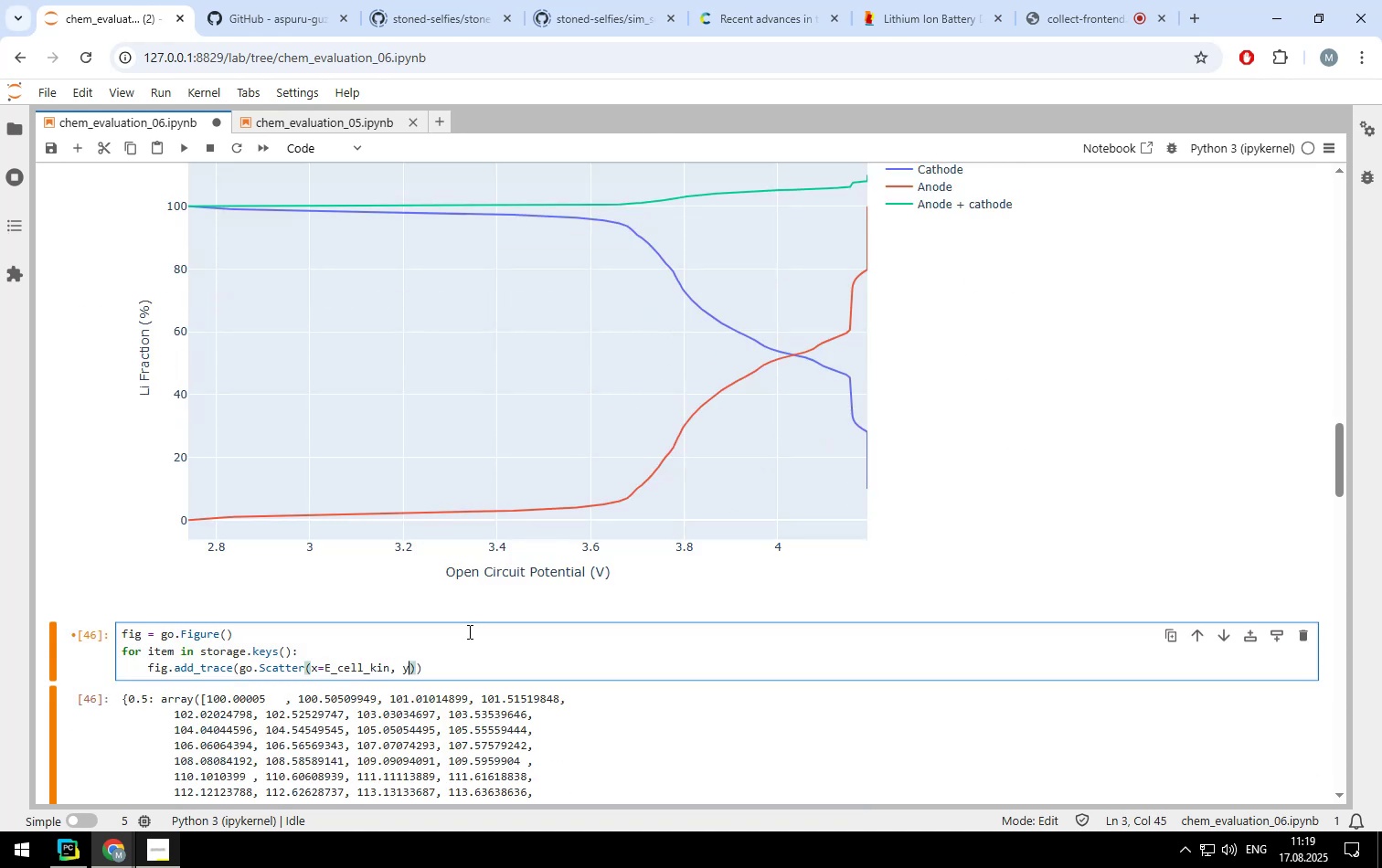 
key(Space)
 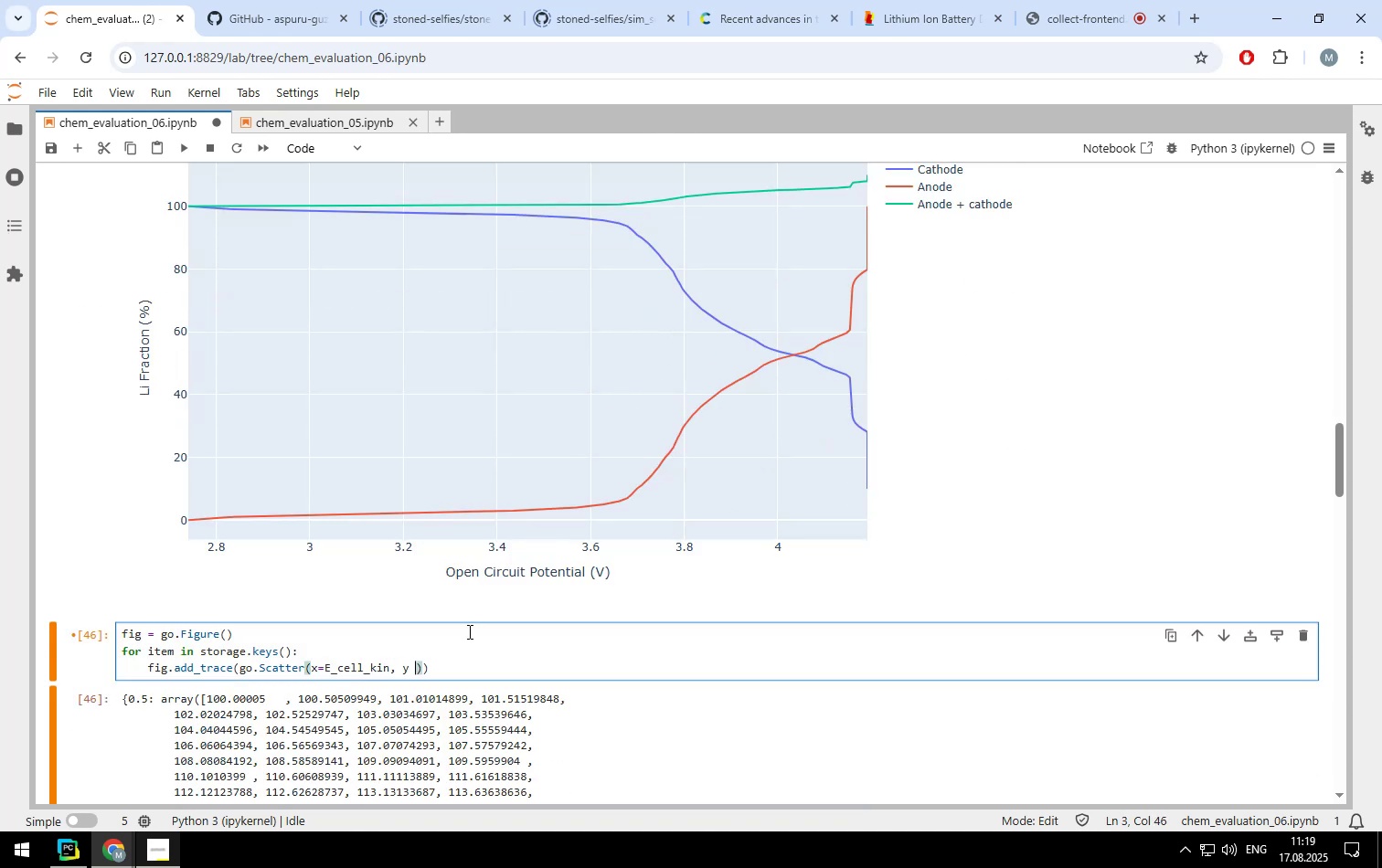 
key(Equal)
 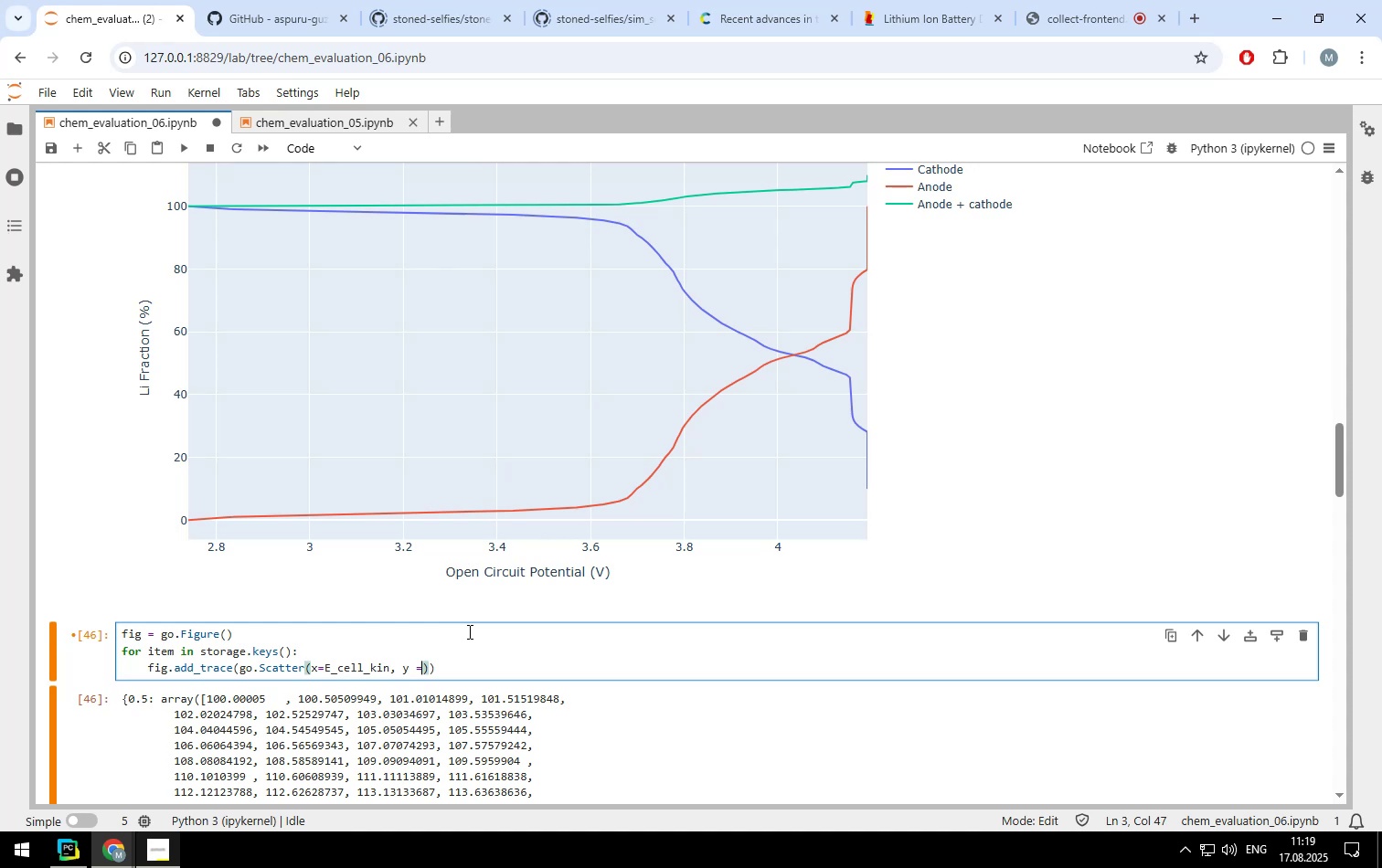 
key(Space)
 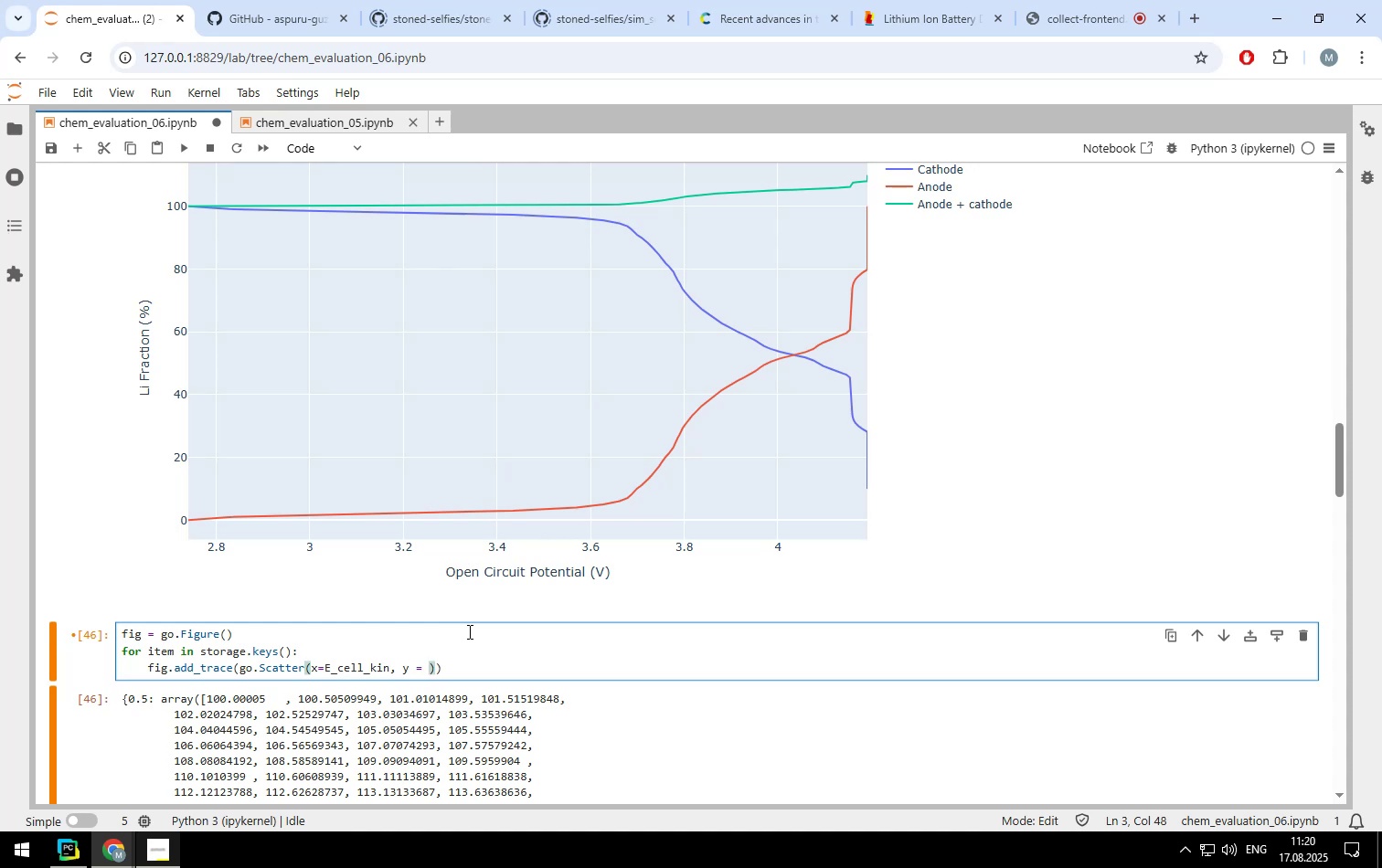 
key(ArrowLeft)
 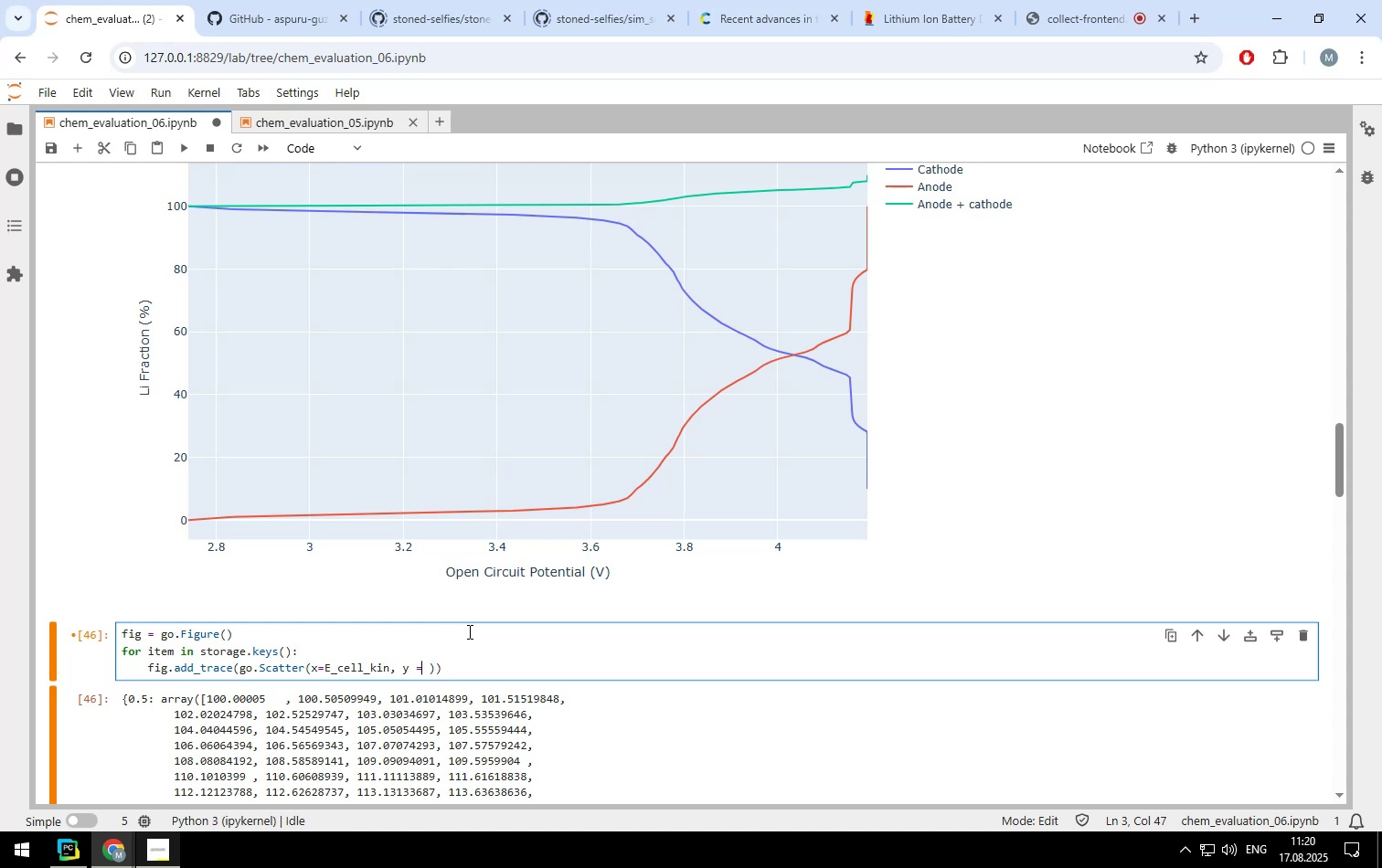 
key(ArrowLeft)
 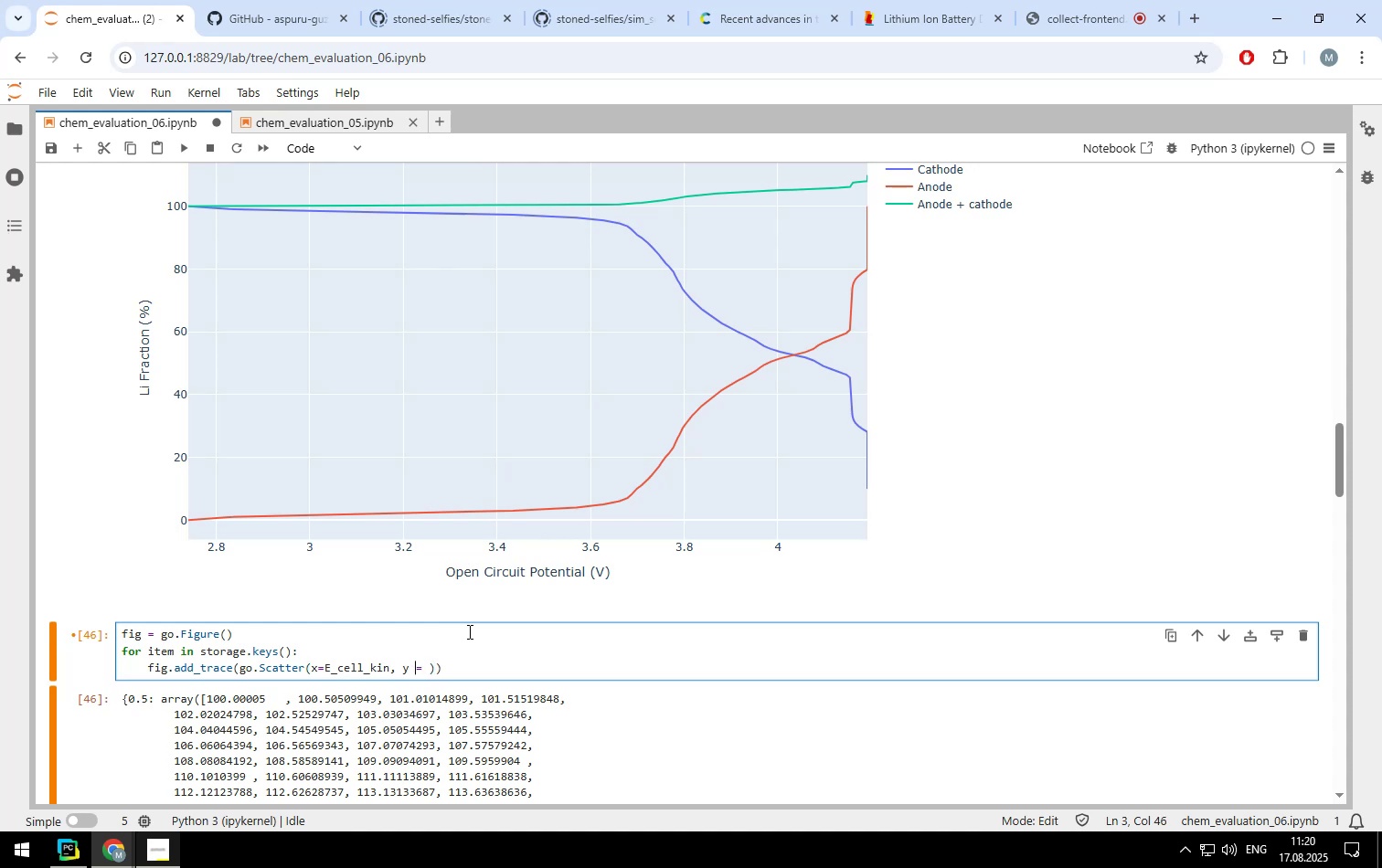 
key(Backspace)
 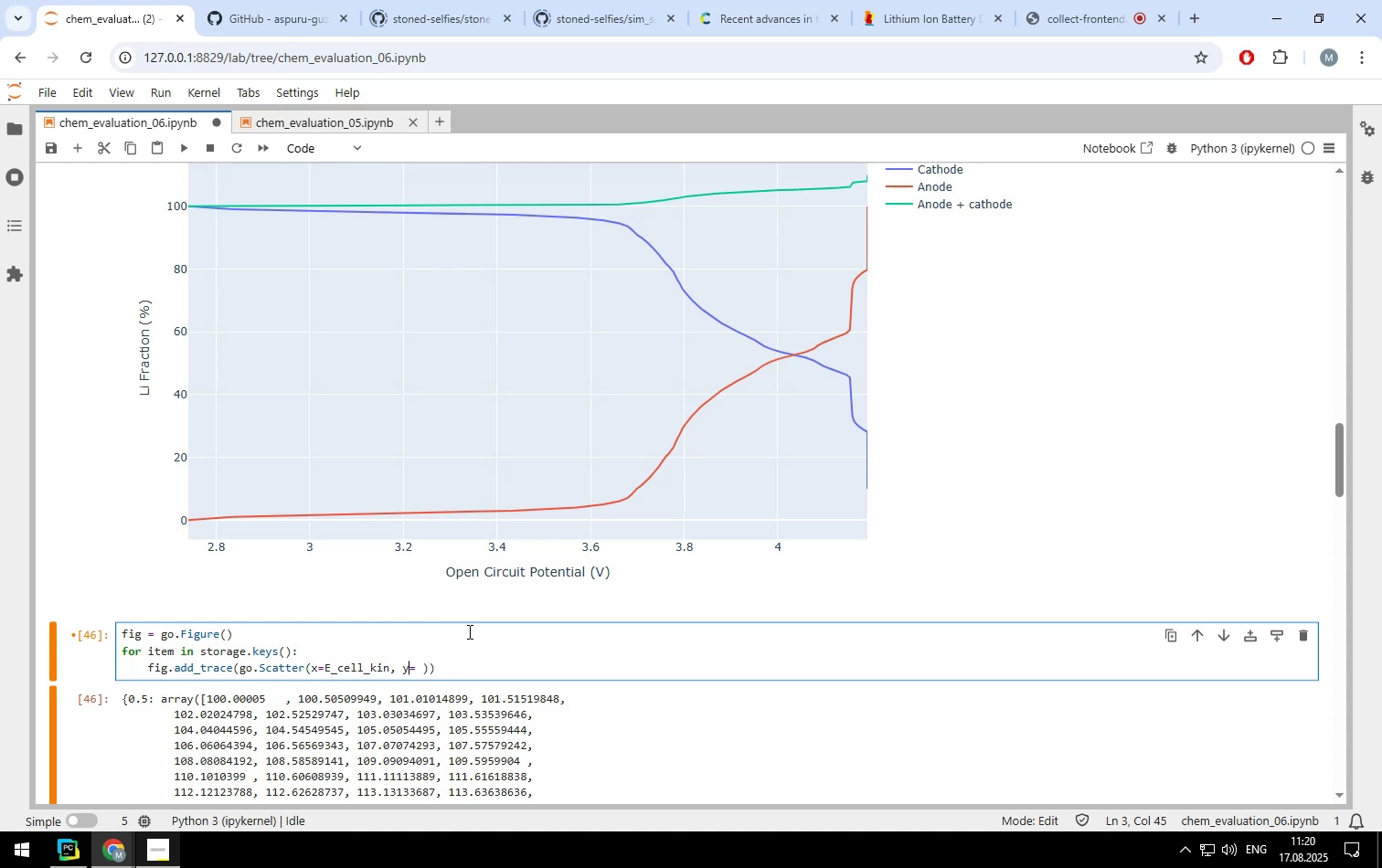 
key(ArrowRight)
 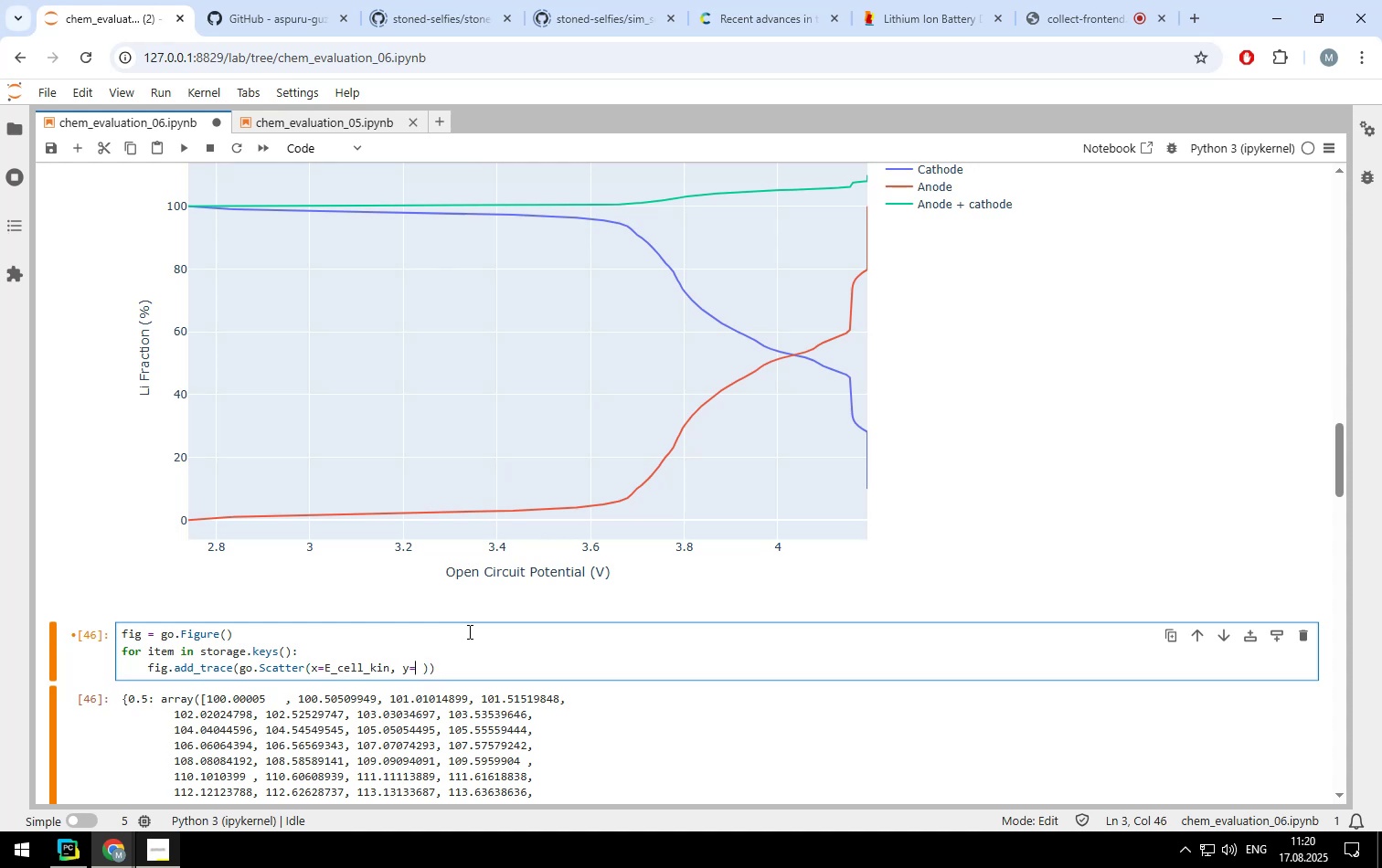 
key(ArrowRight)
 